 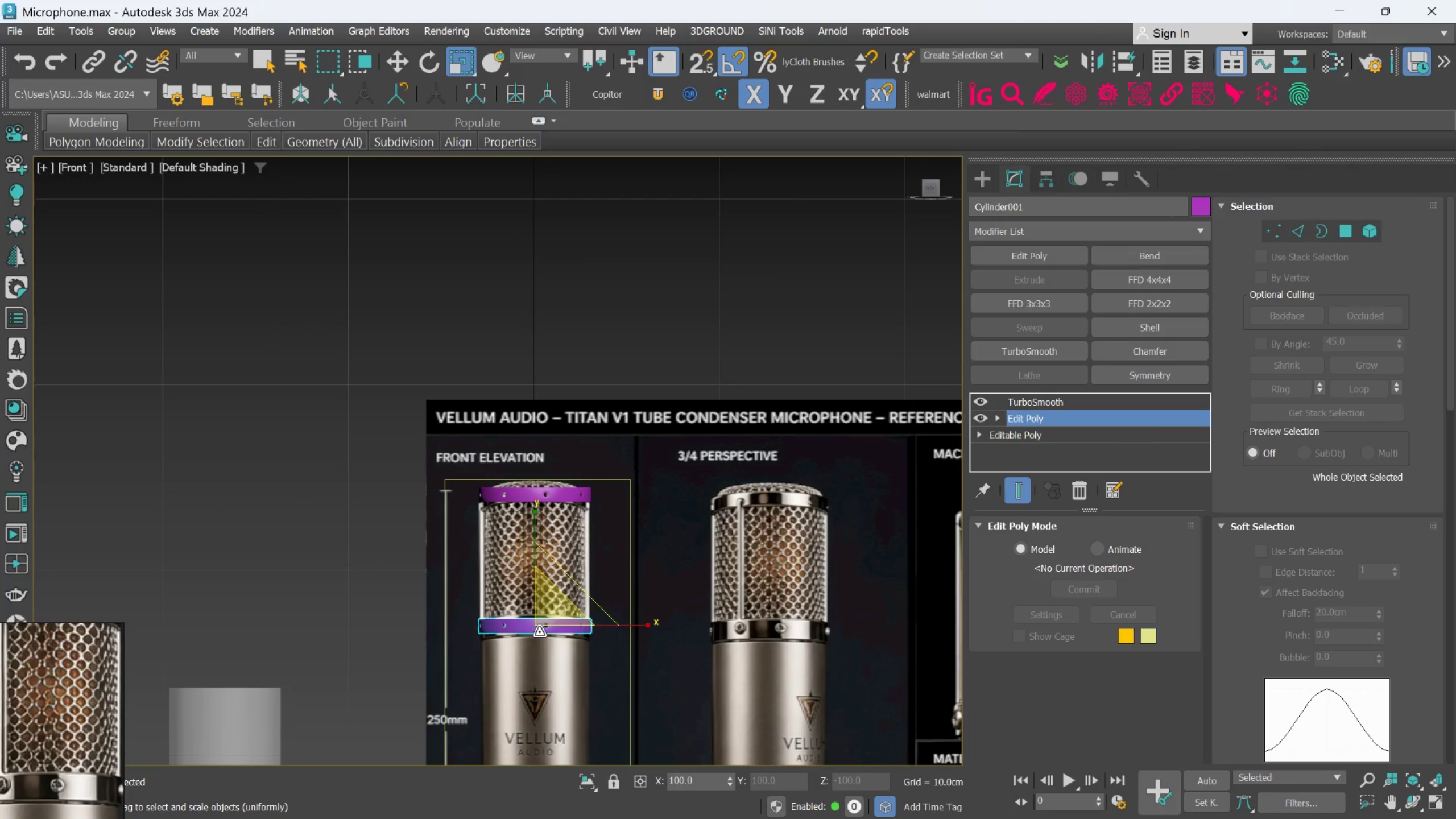 
scroll: coordinate [508, 623], scroll_direction: up, amount: 3.0
 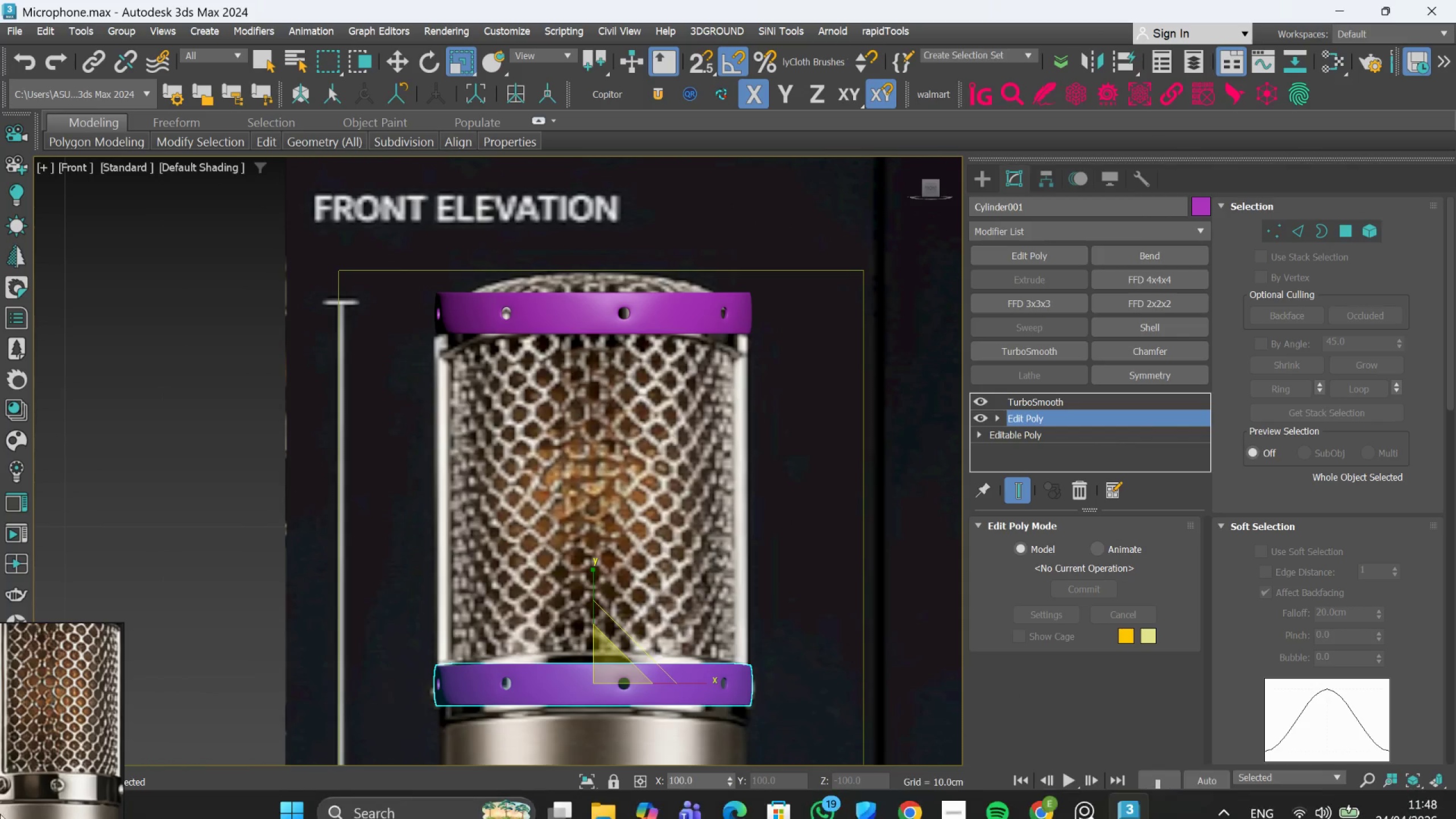 
scroll: coordinate [31, 734], scroll_direction: down, amount: 1.0
 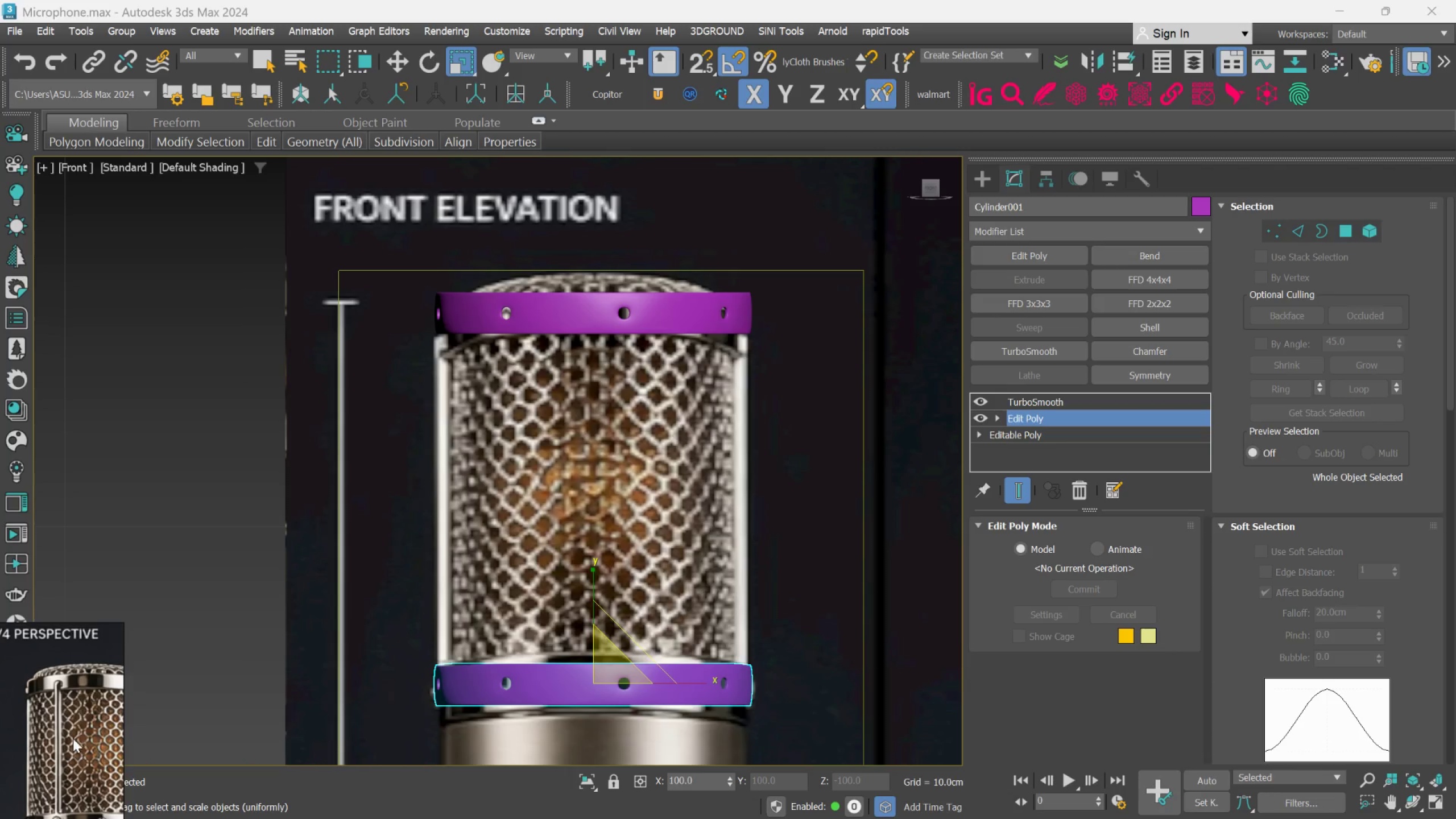 
scroll: coordinate [72, 735], scroll_direction: up, amount: 1.0
 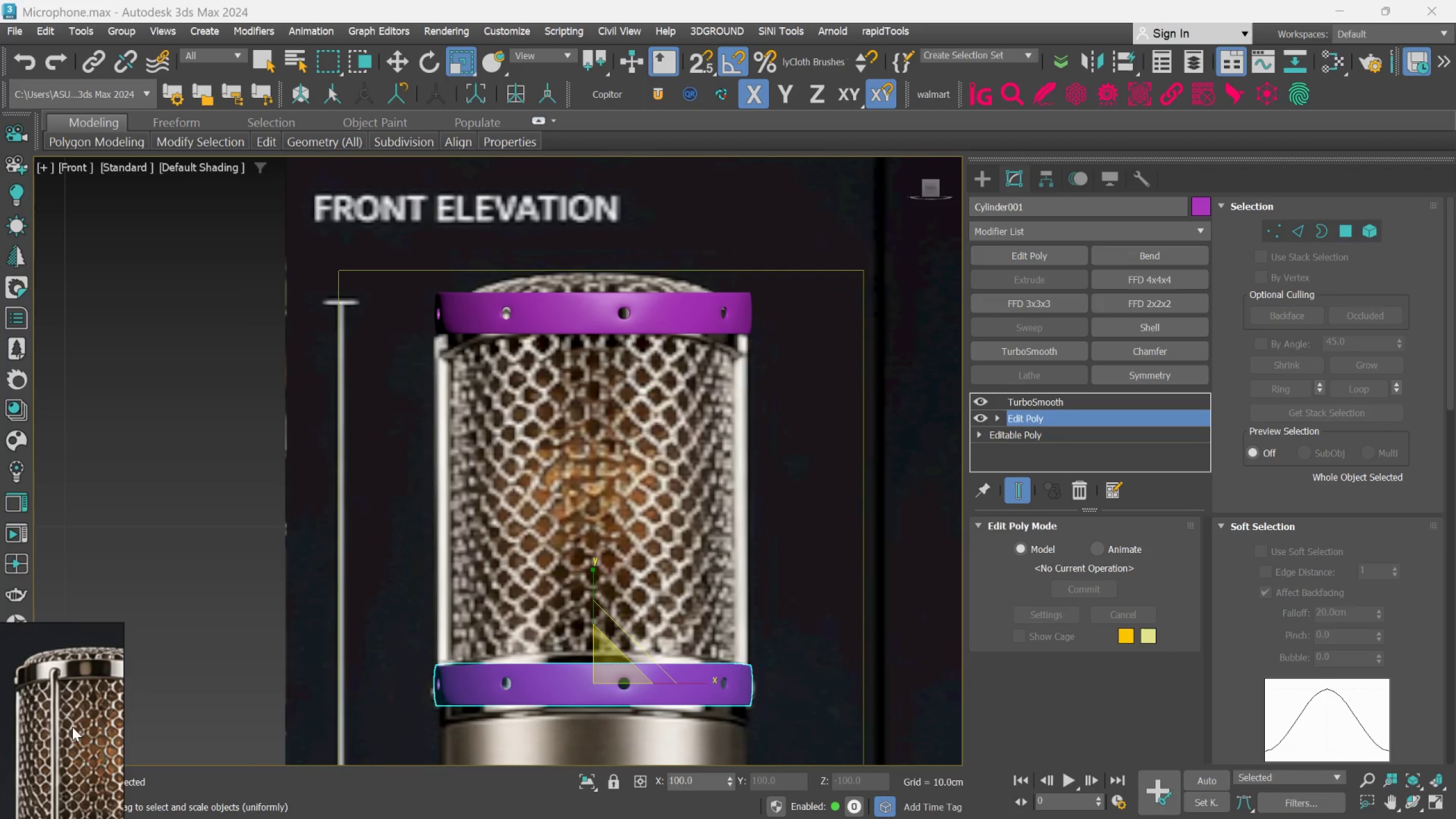 
mouse_move([61, 656])
 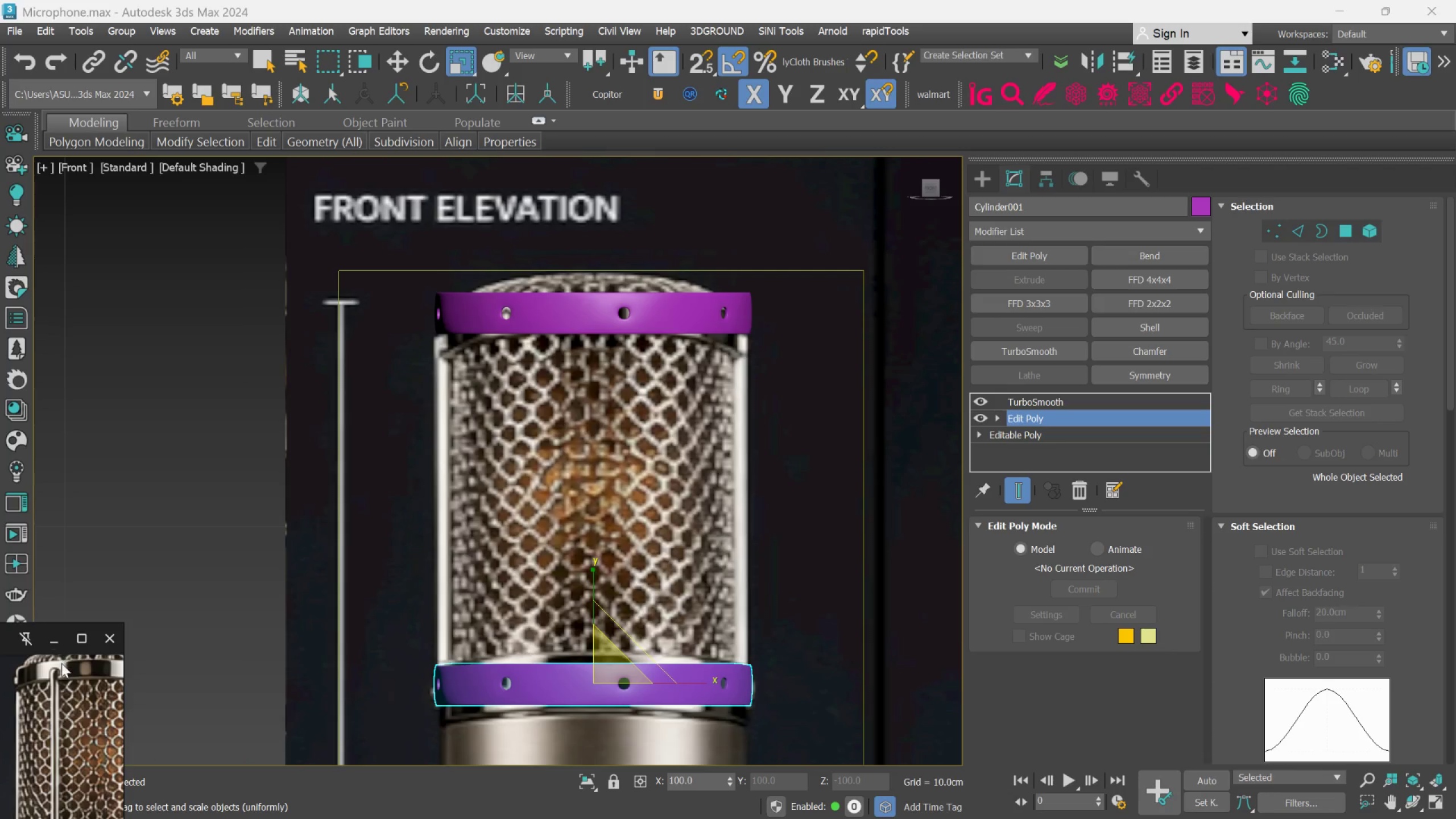 
scroll: coordinate [61, 663], scroll_direction: down, amount: 1.0
 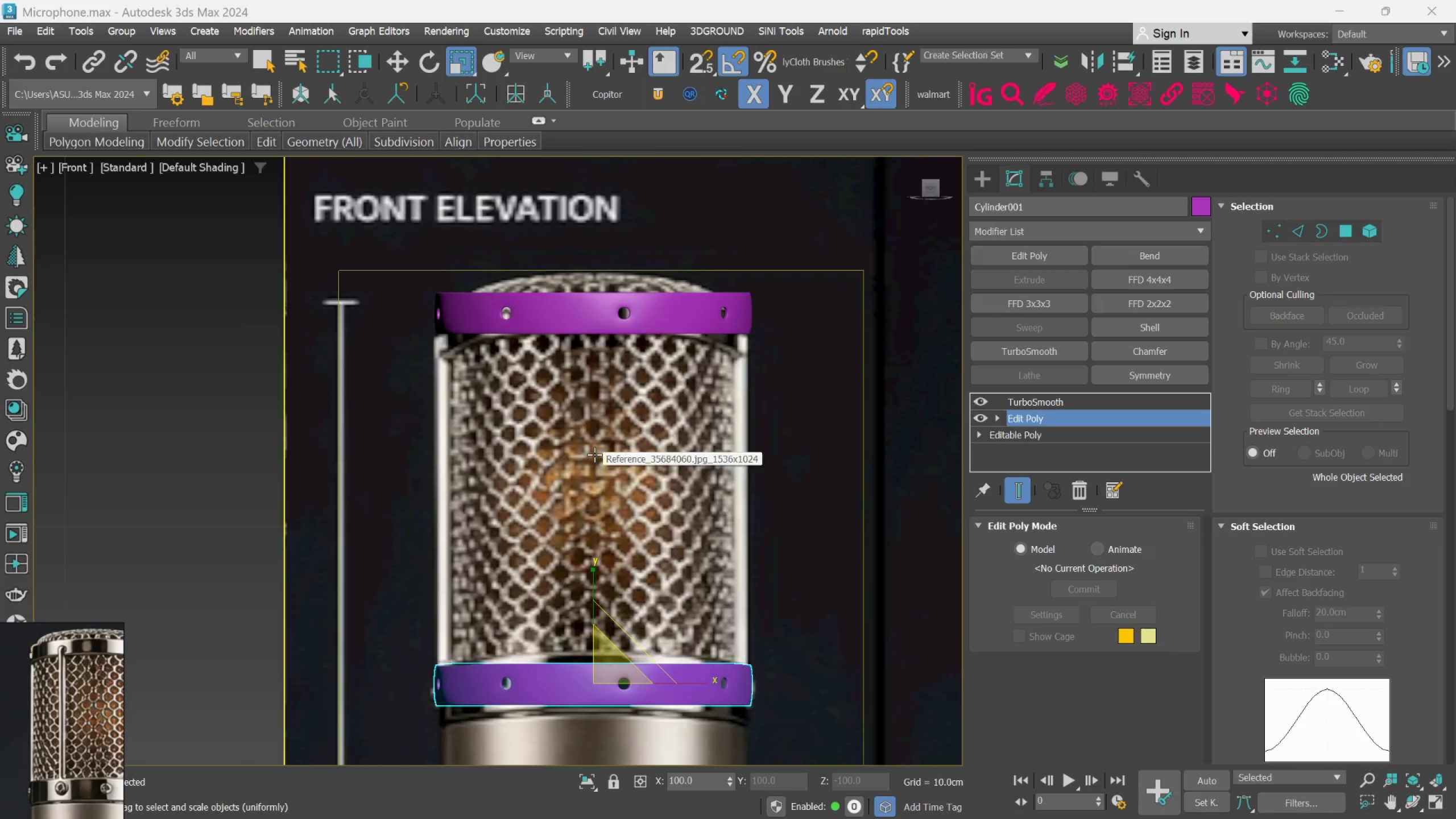 
wait(9.48)
 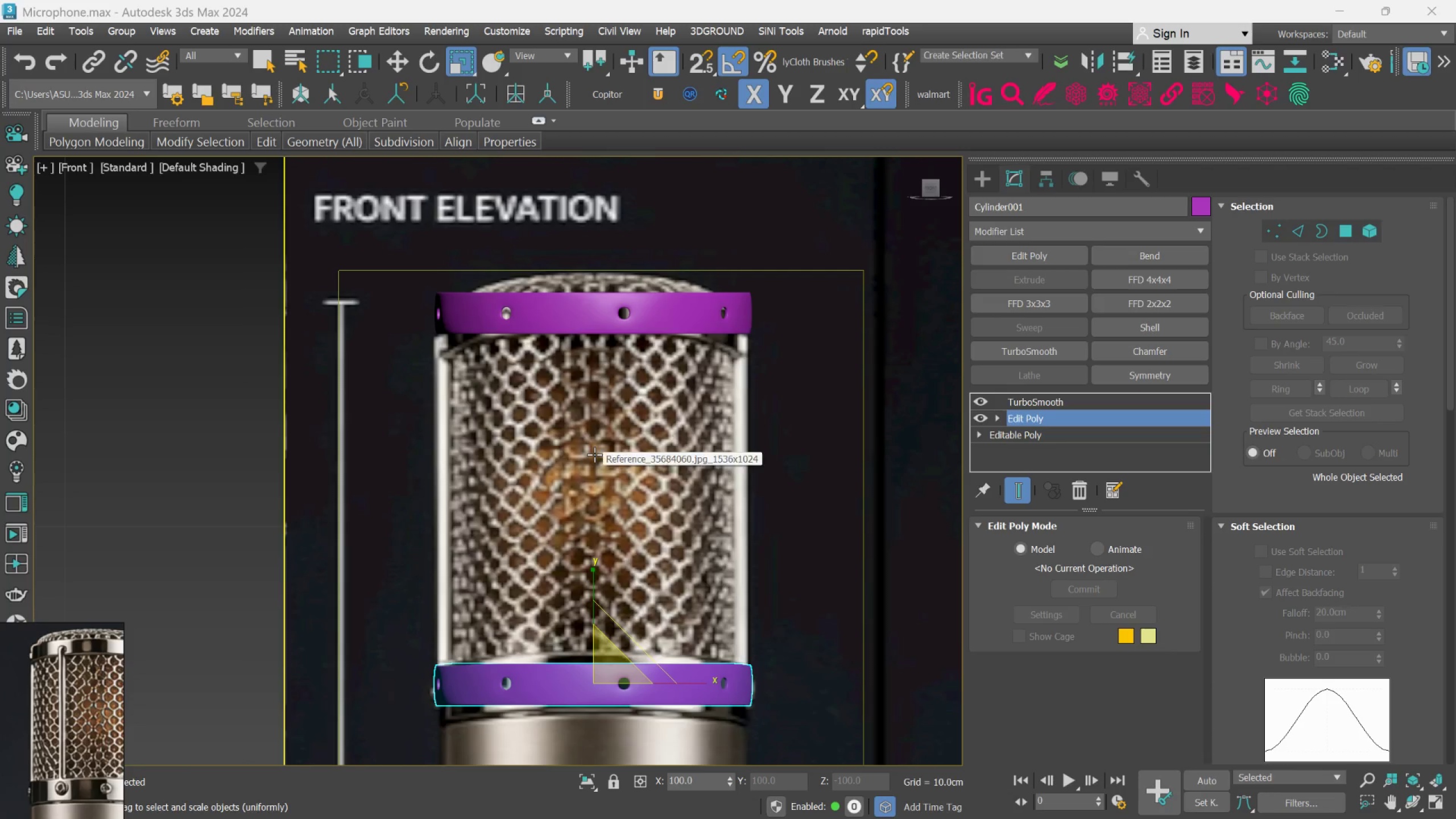 
left_click([988, 176])
 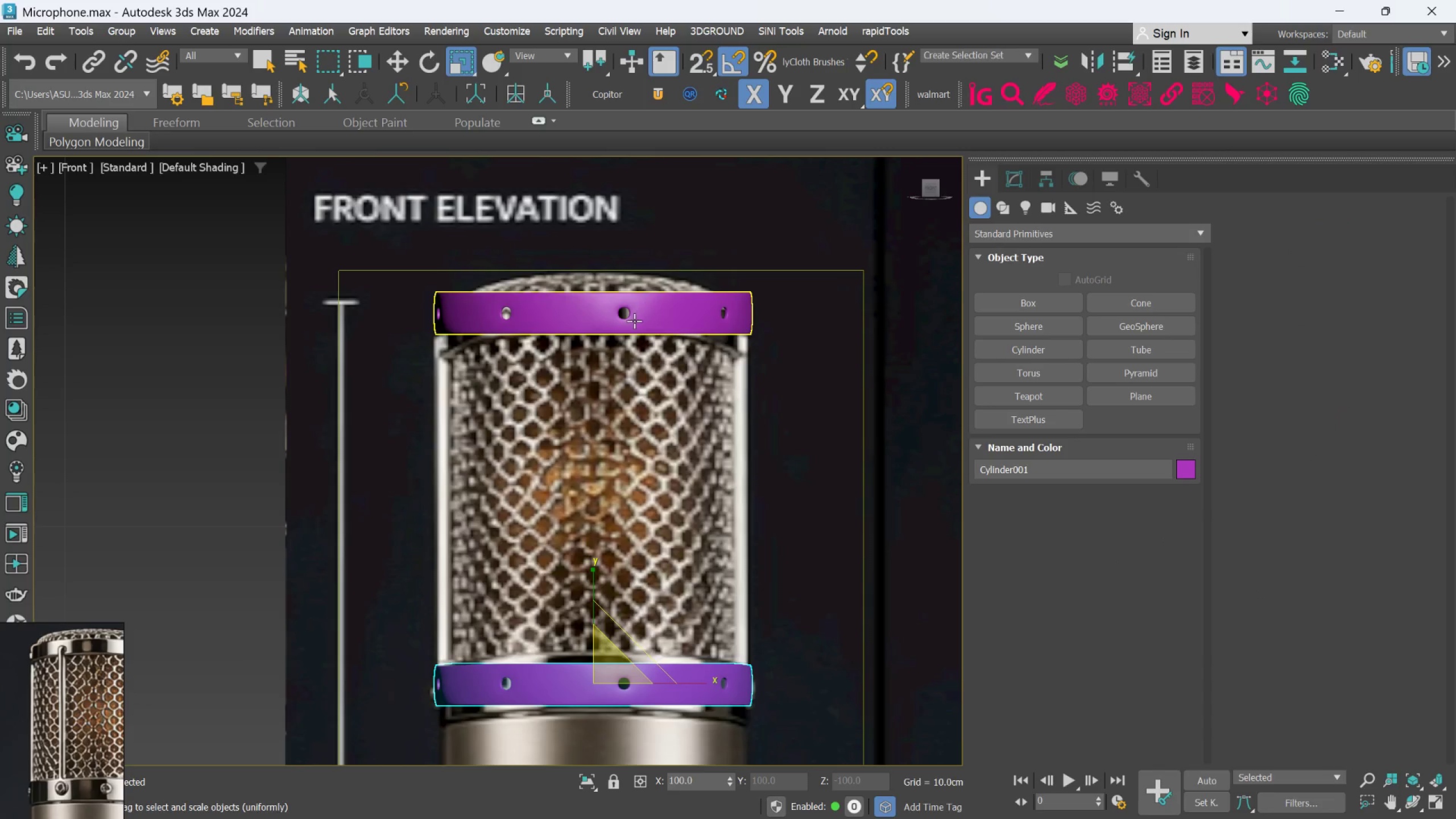 
left_click([634, 321])
 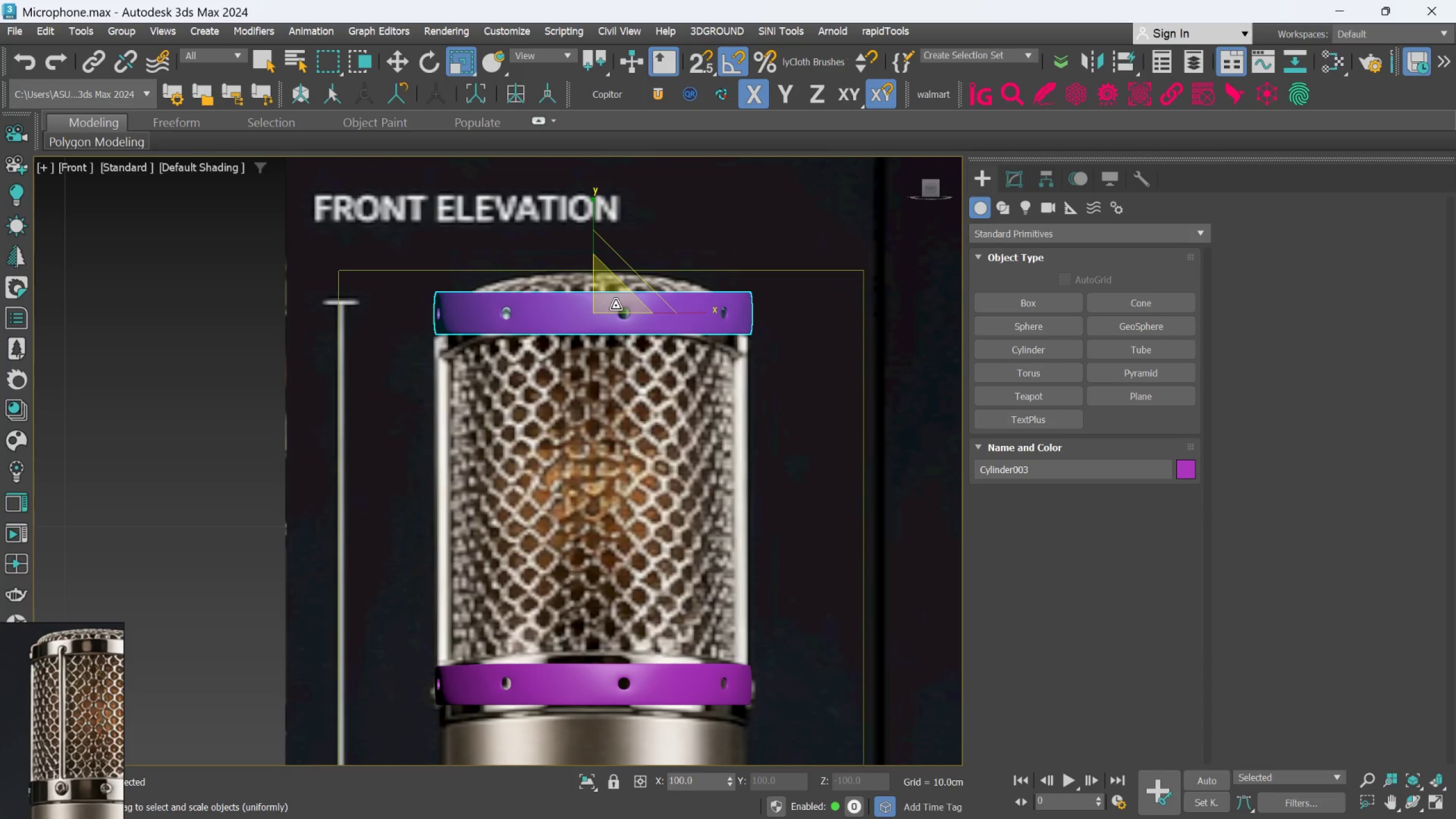 
hold_key(key=ControlLeft, duration=0.65)
left_click([575, 673])
 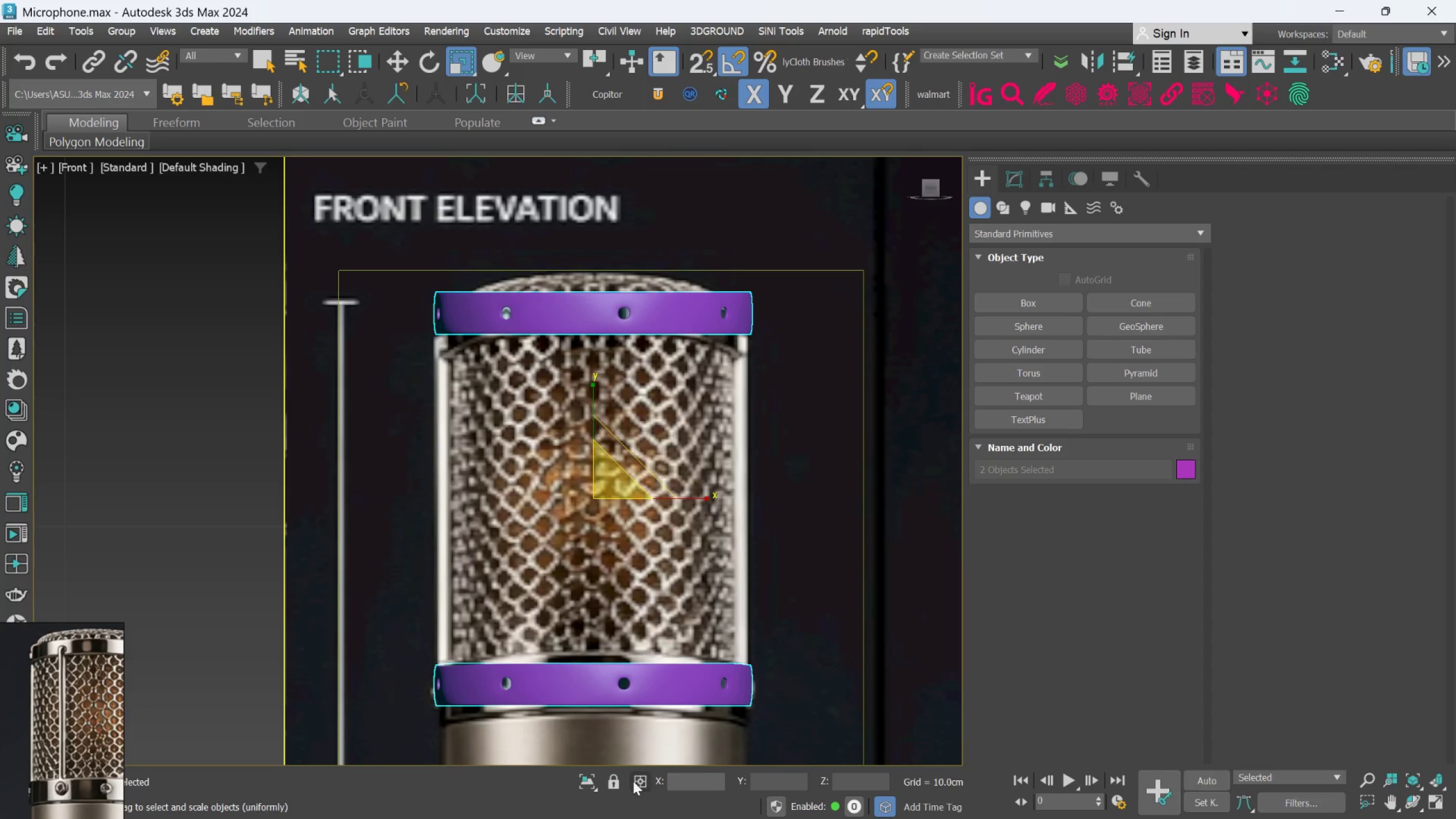 
left_click([592, 778])
 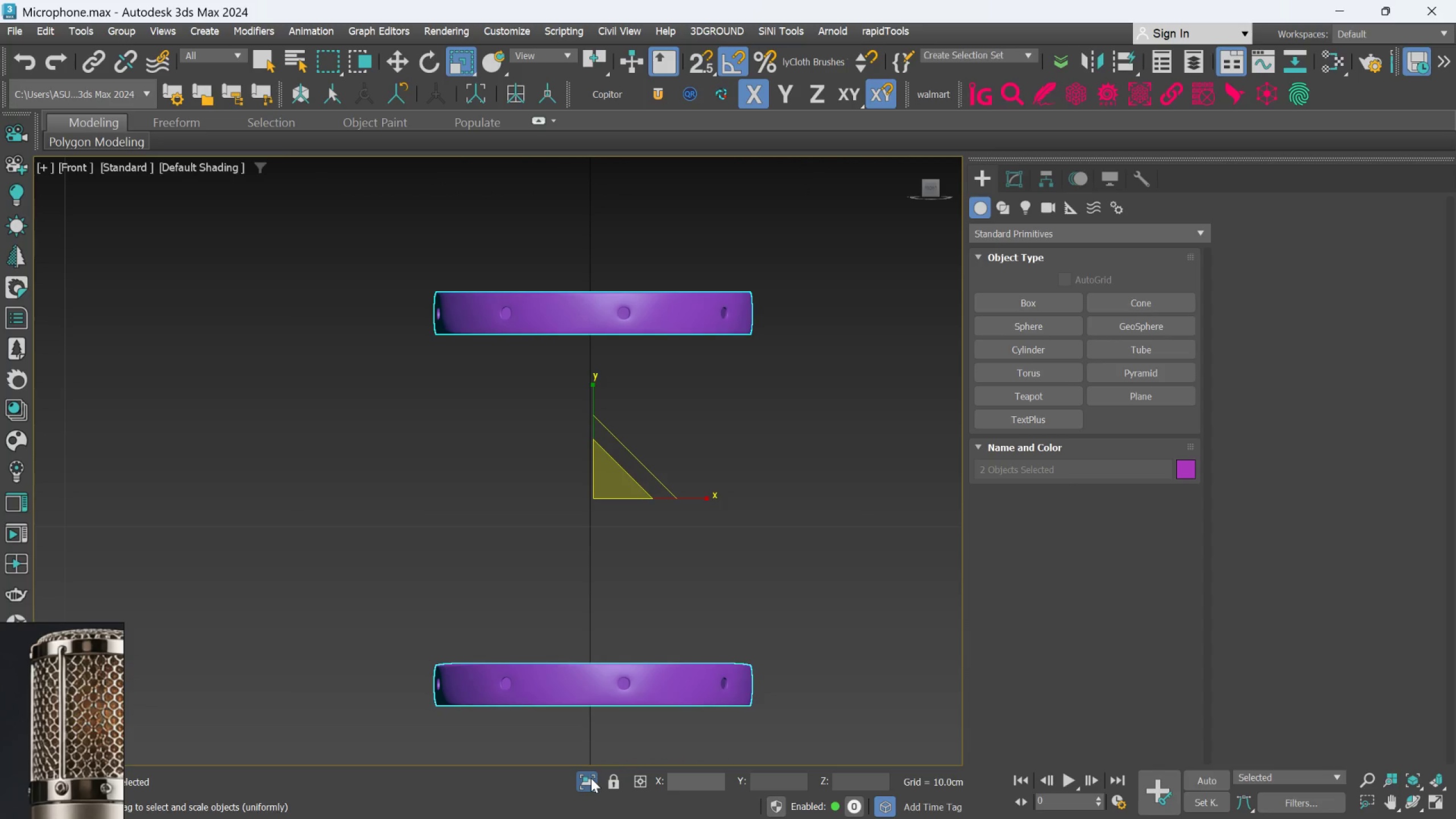 
key(T)
 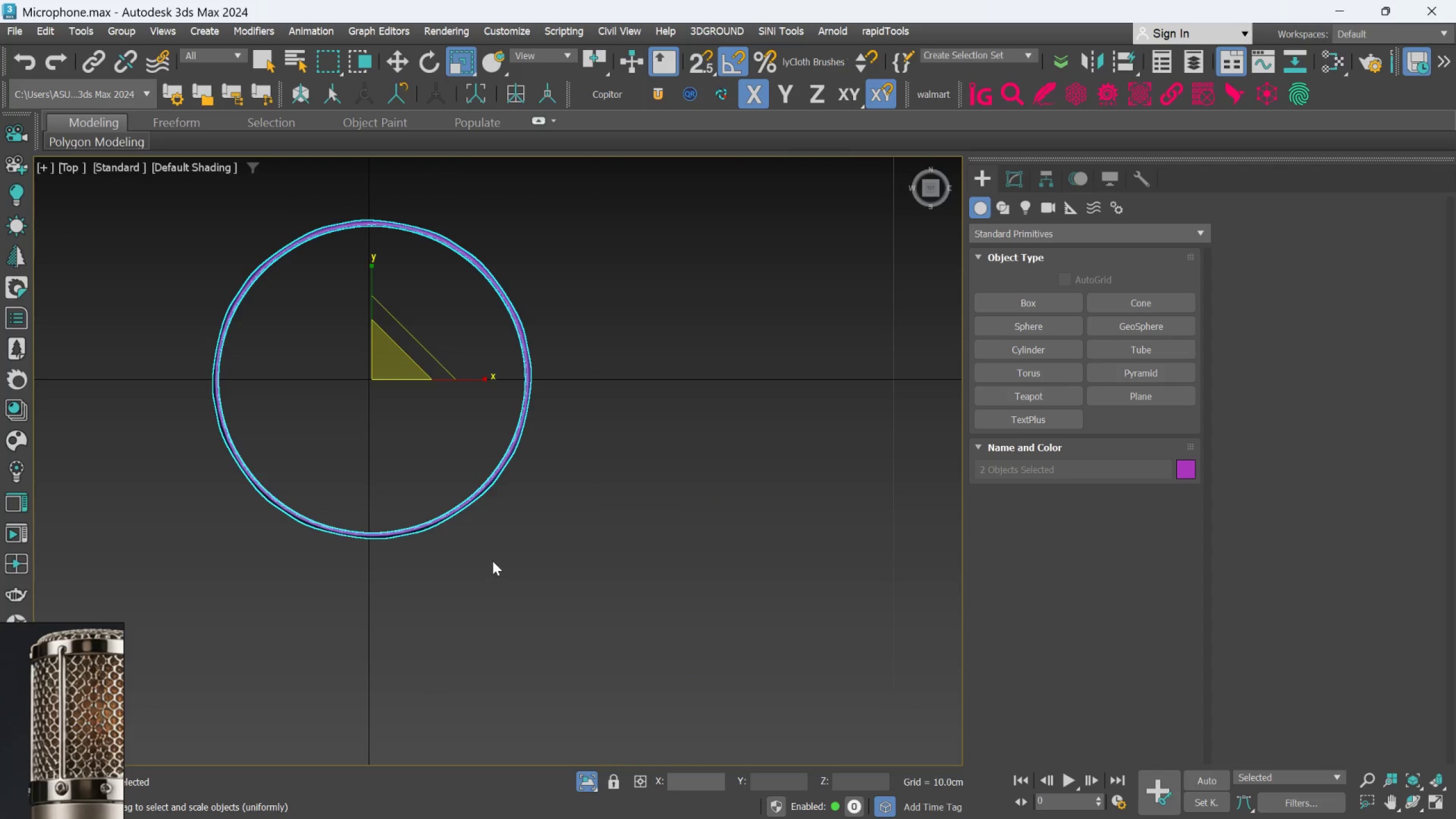 
left_click([580, 561])
 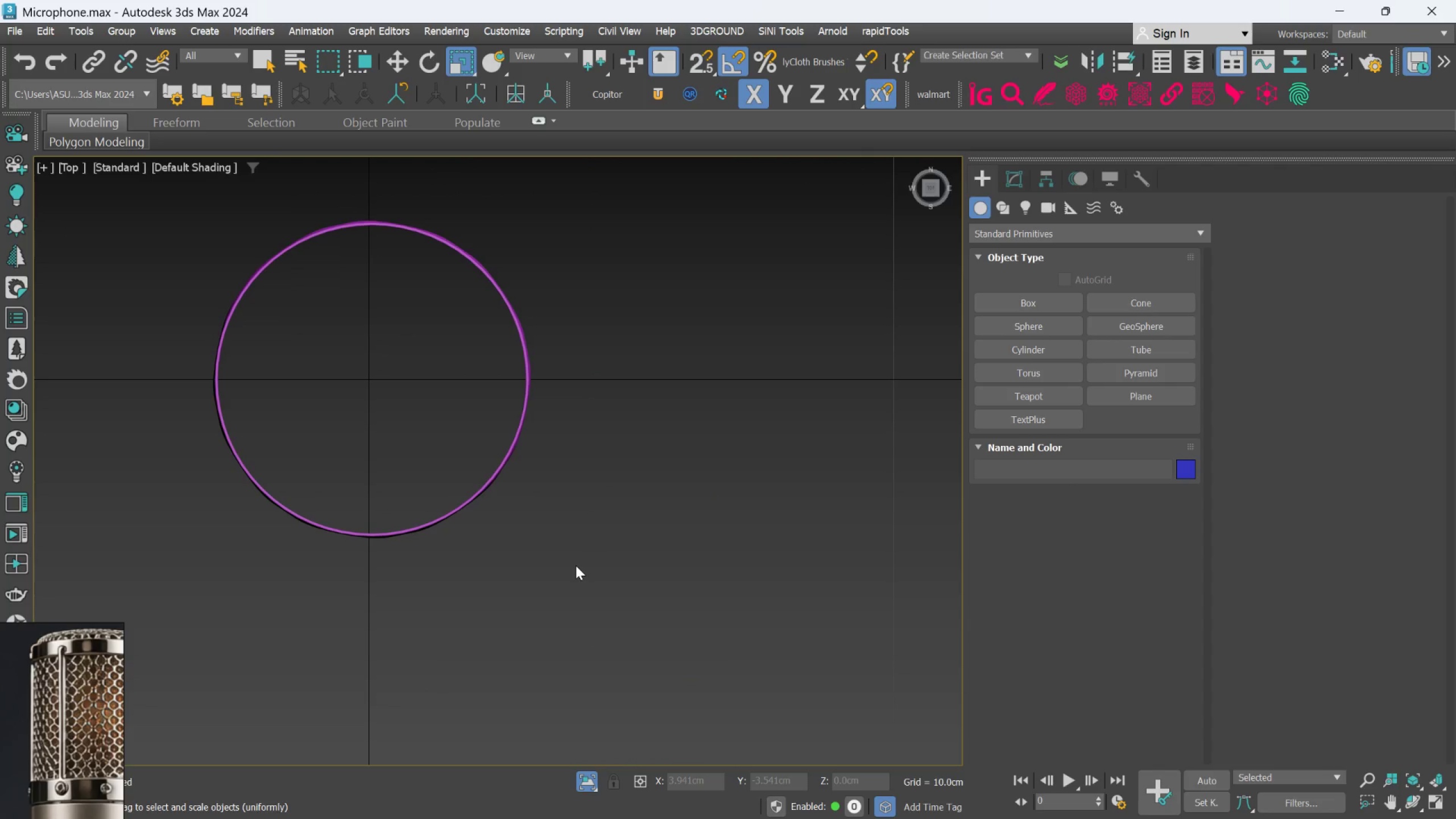 
hold_key(key=AltLeft, duration=0.45)
 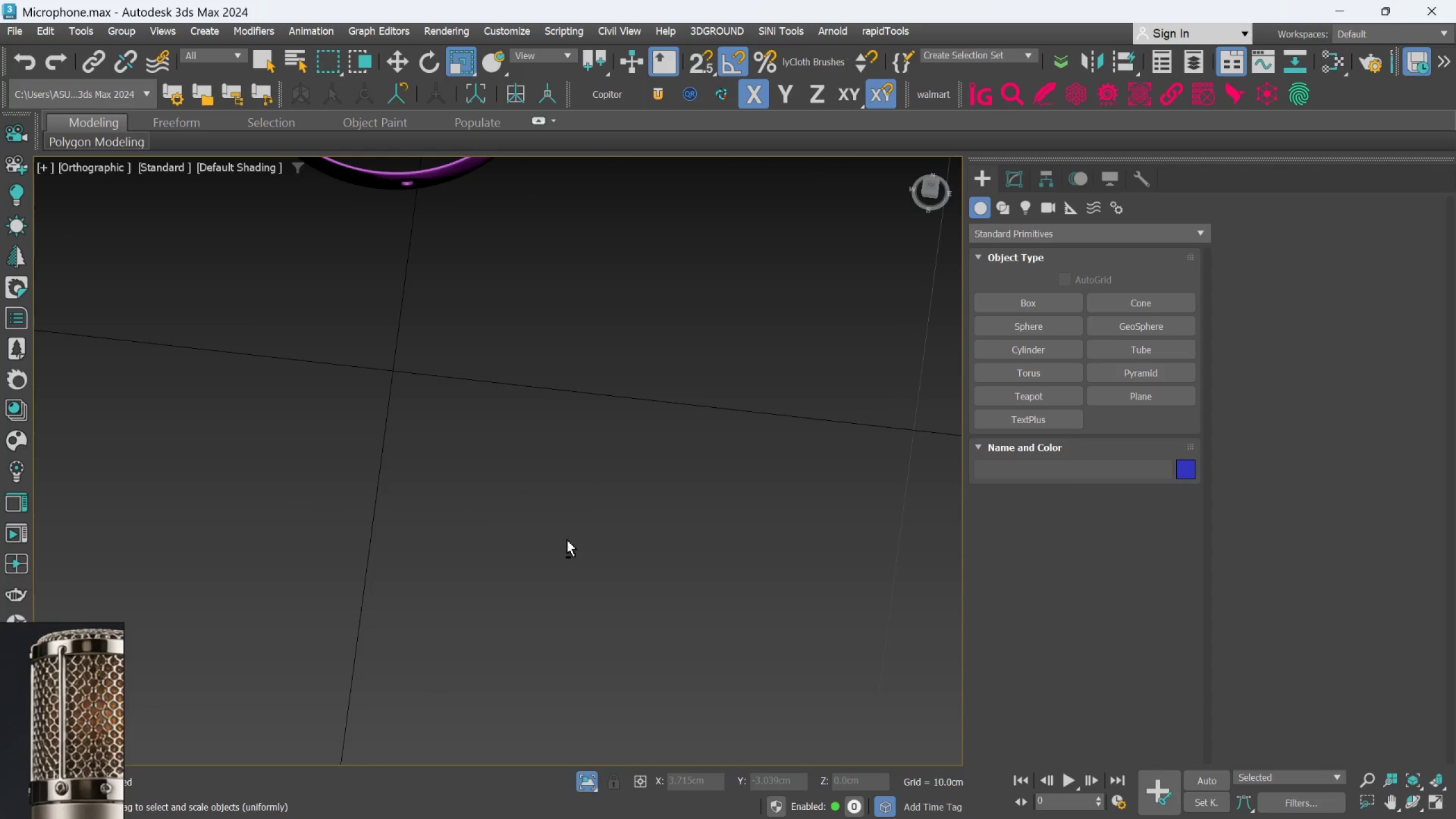 
scroll: coordinate [580, 555], scroll_direction: down, amount: 2.0
 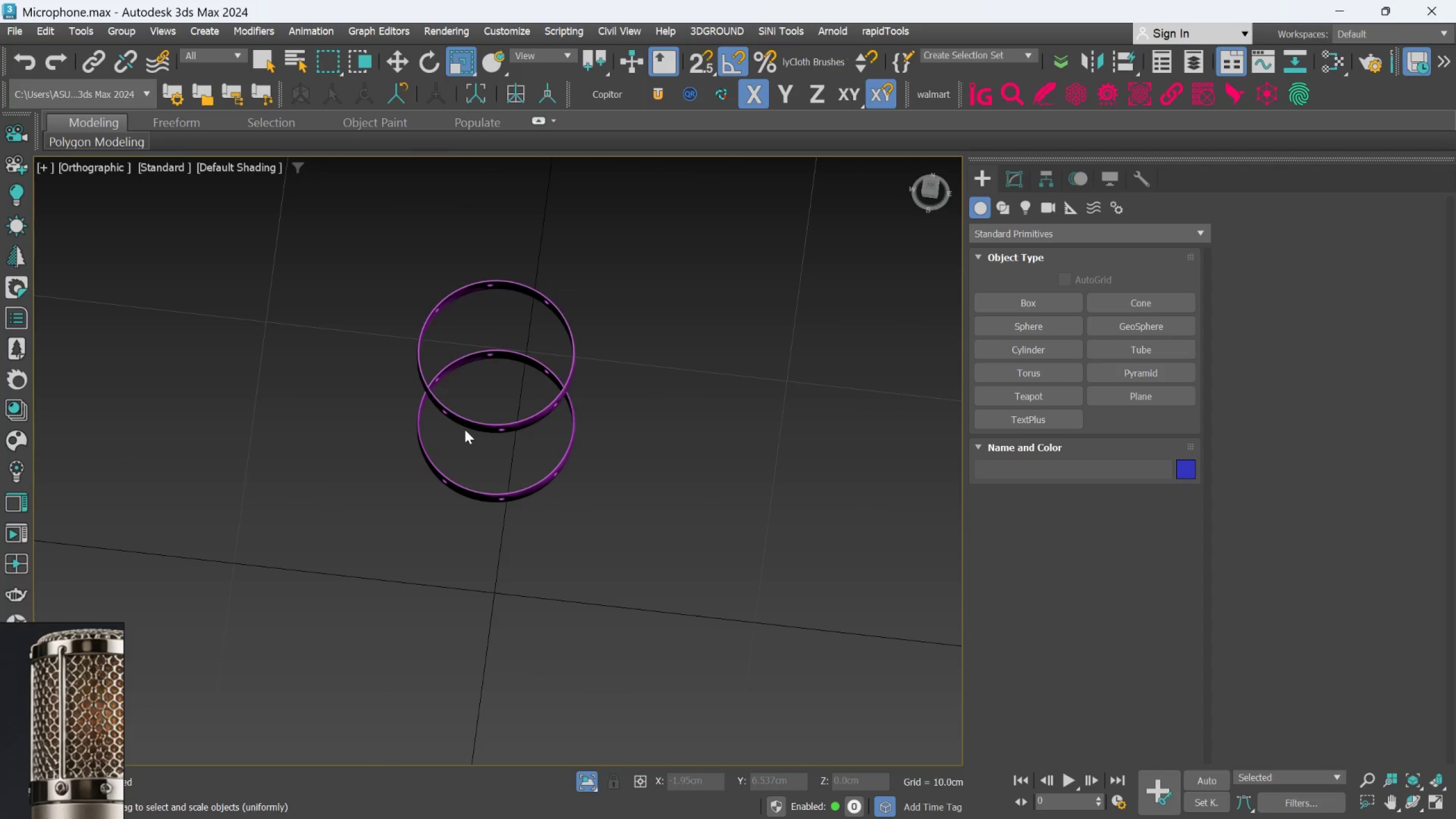 
left_click([467, 424])
 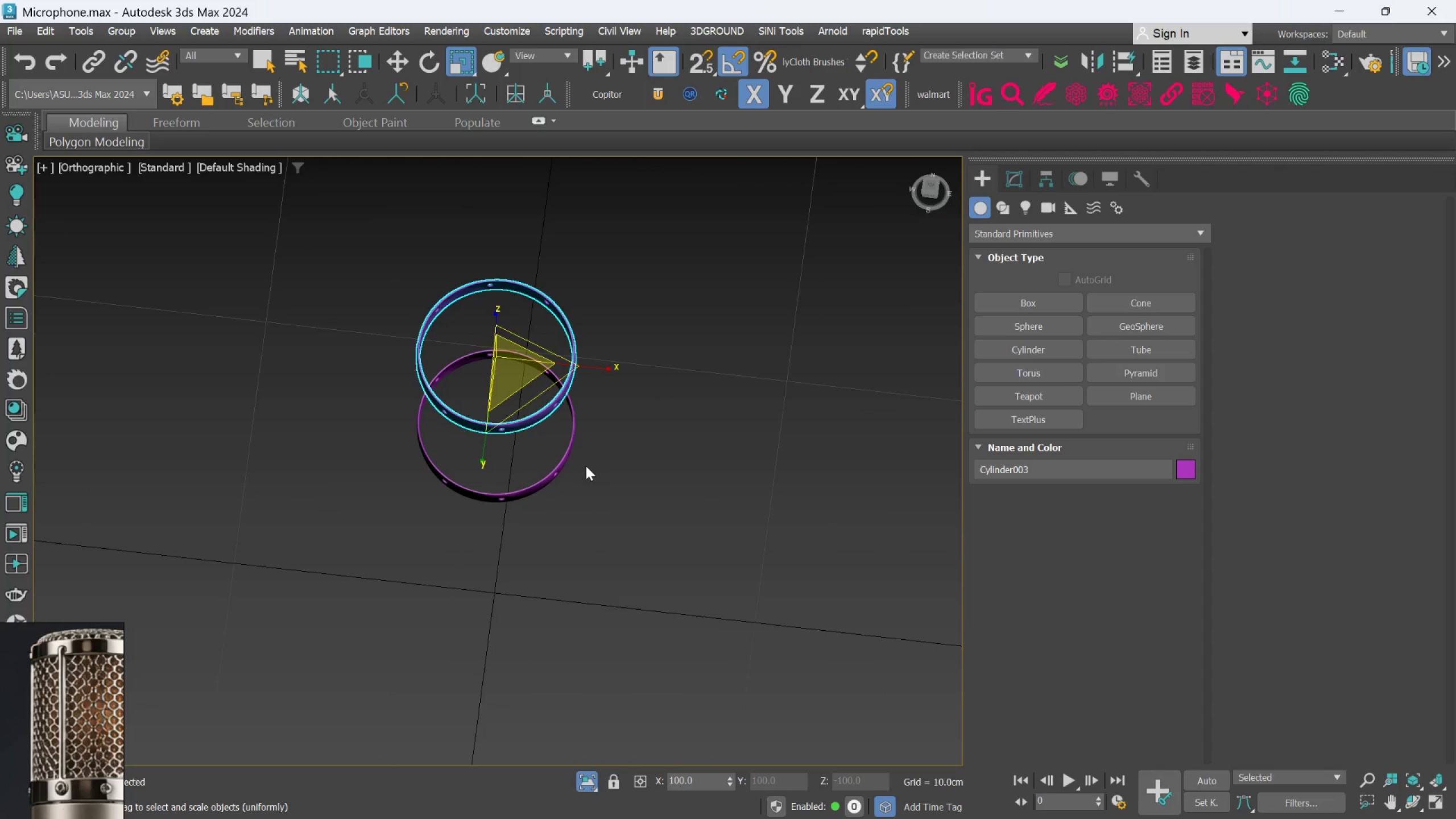 
key(T)
 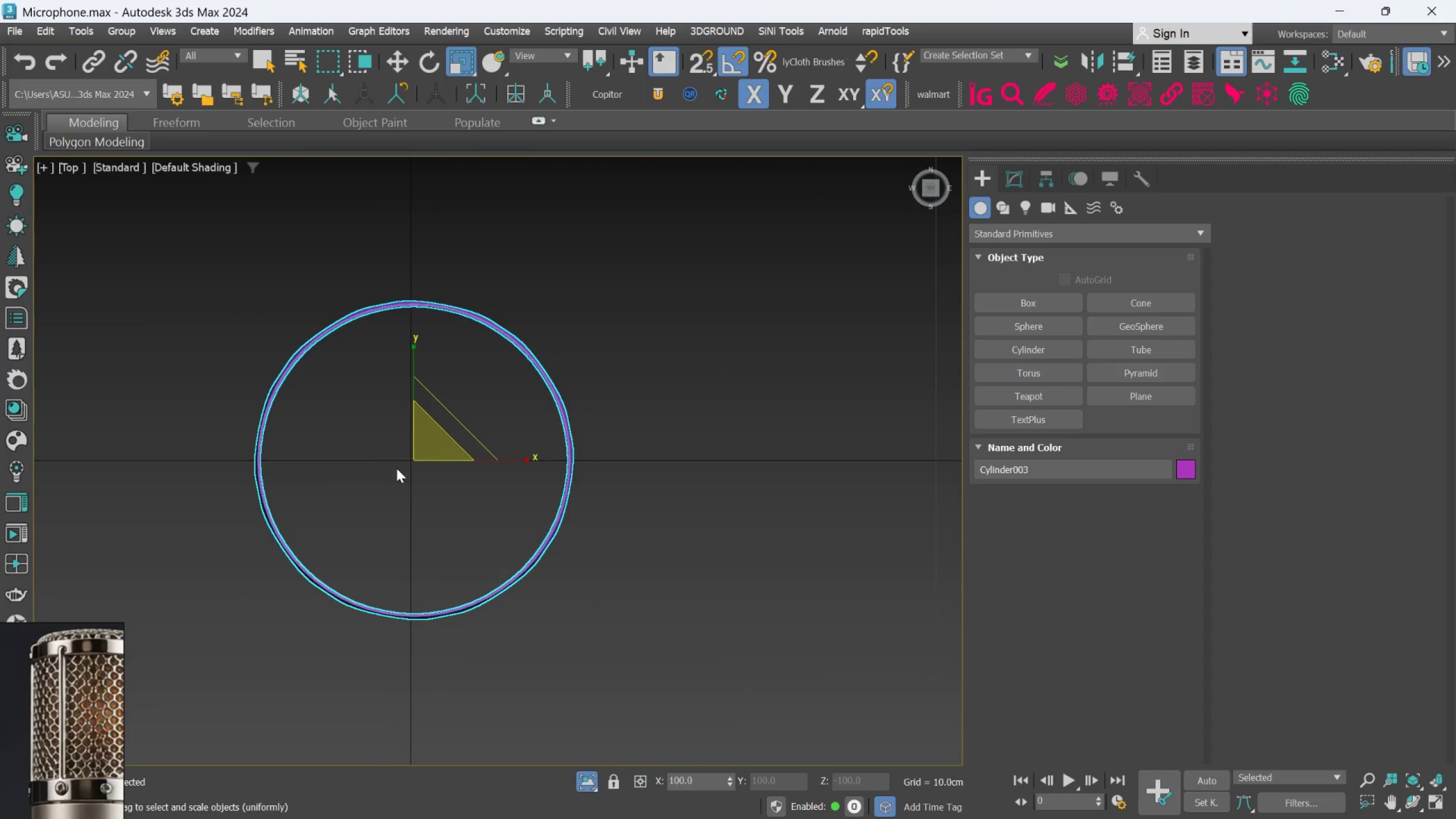 
scroll: coordinate [412, 458], scroll_direction: up, amount: 1.0
 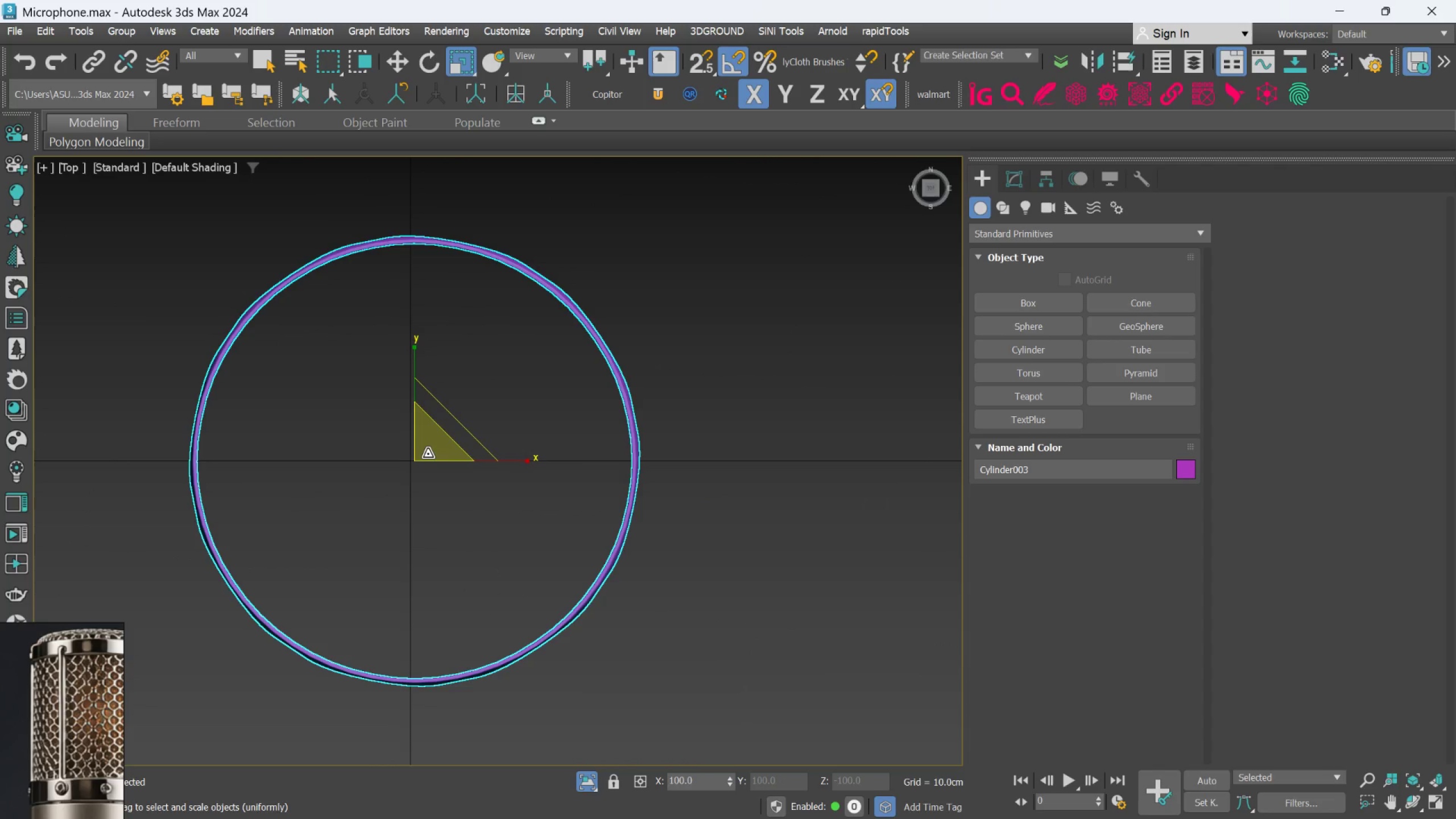 
left_click_drag(start_coordinate=[428, 454], to_coordinate=[431, 457])
 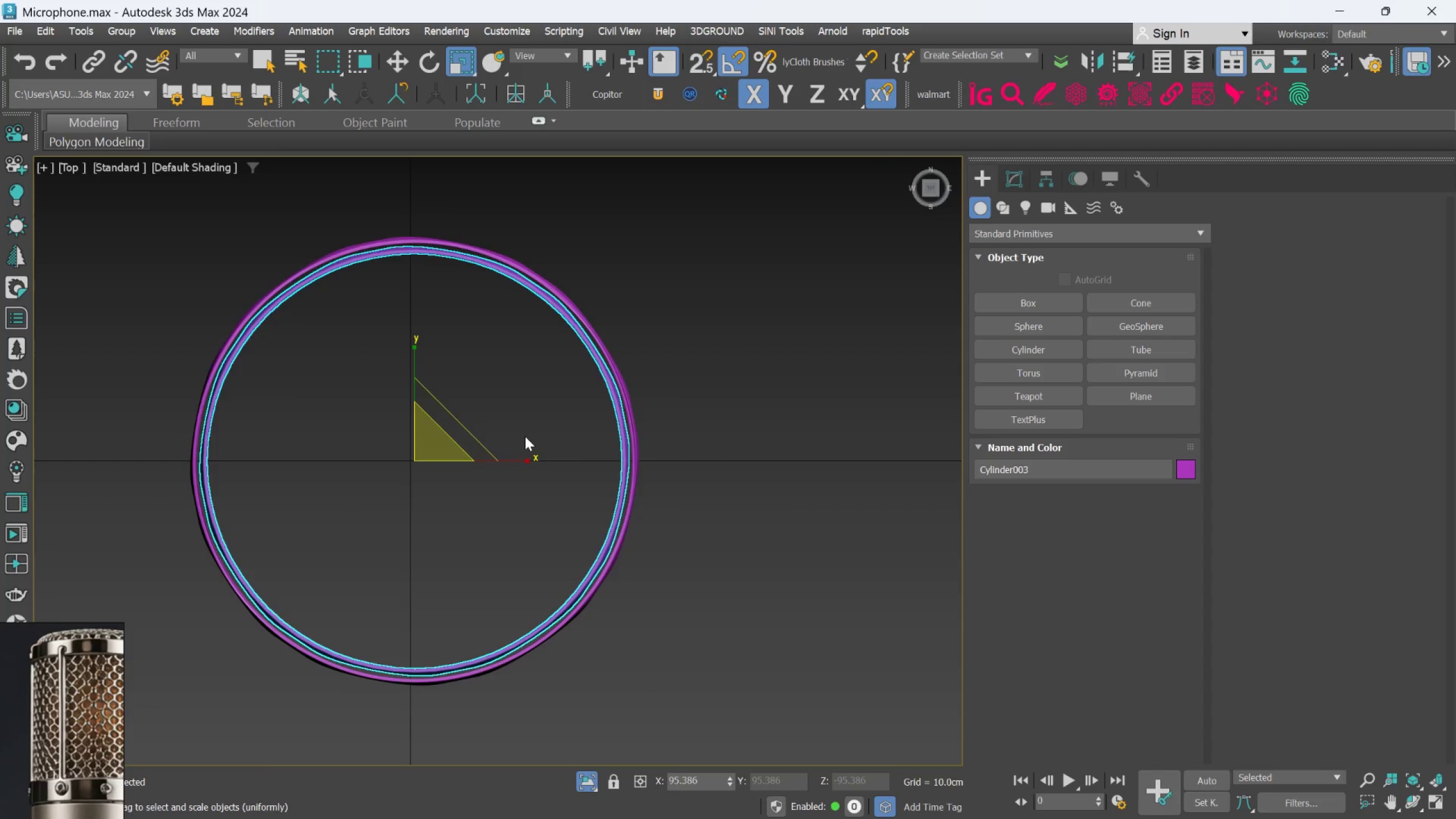 
scroll: coordinate [531, 432], scroll_direction: up, amount: 1.0
 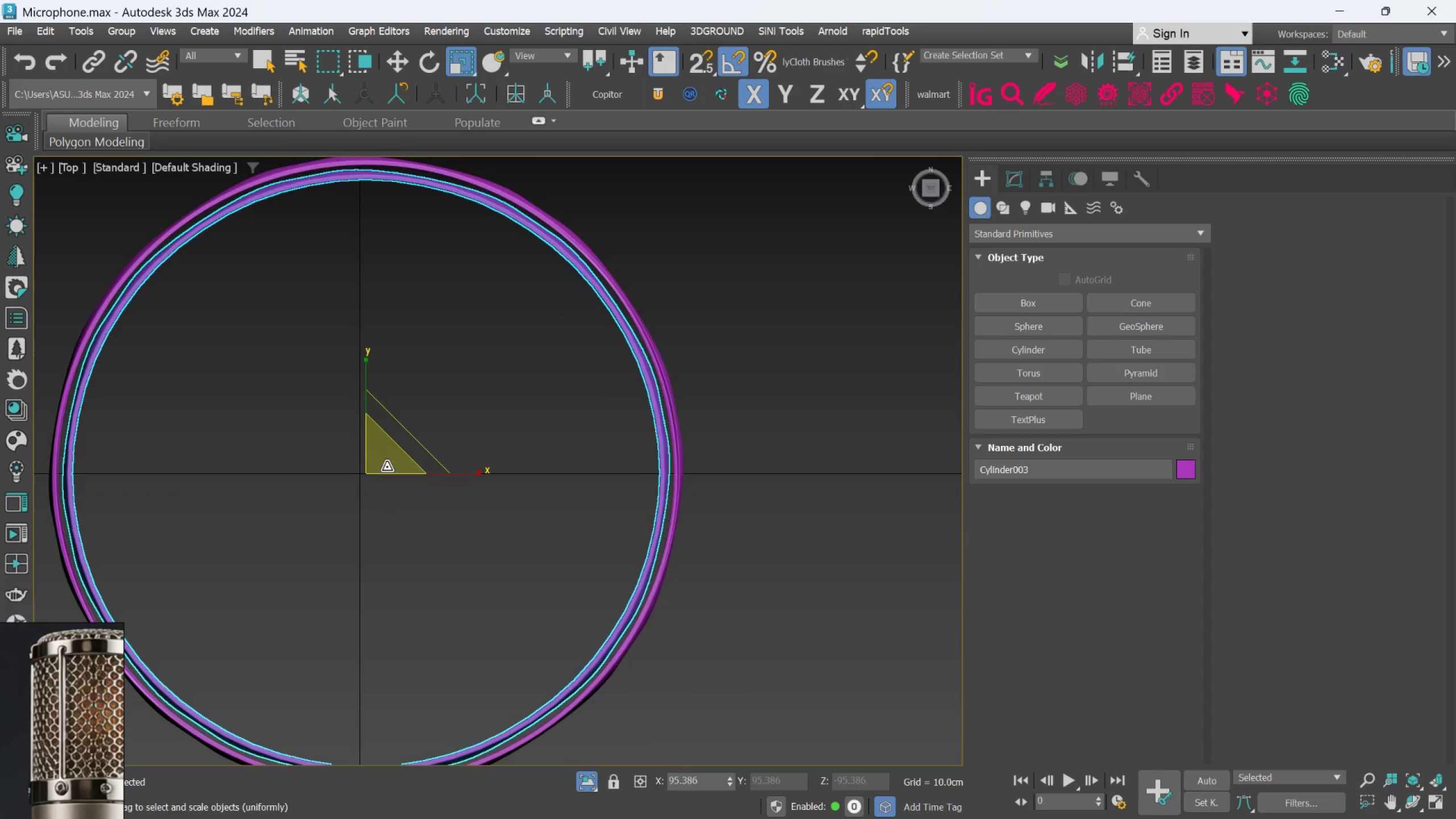 
hold_key(key=AltLeft, duration=0.59)
 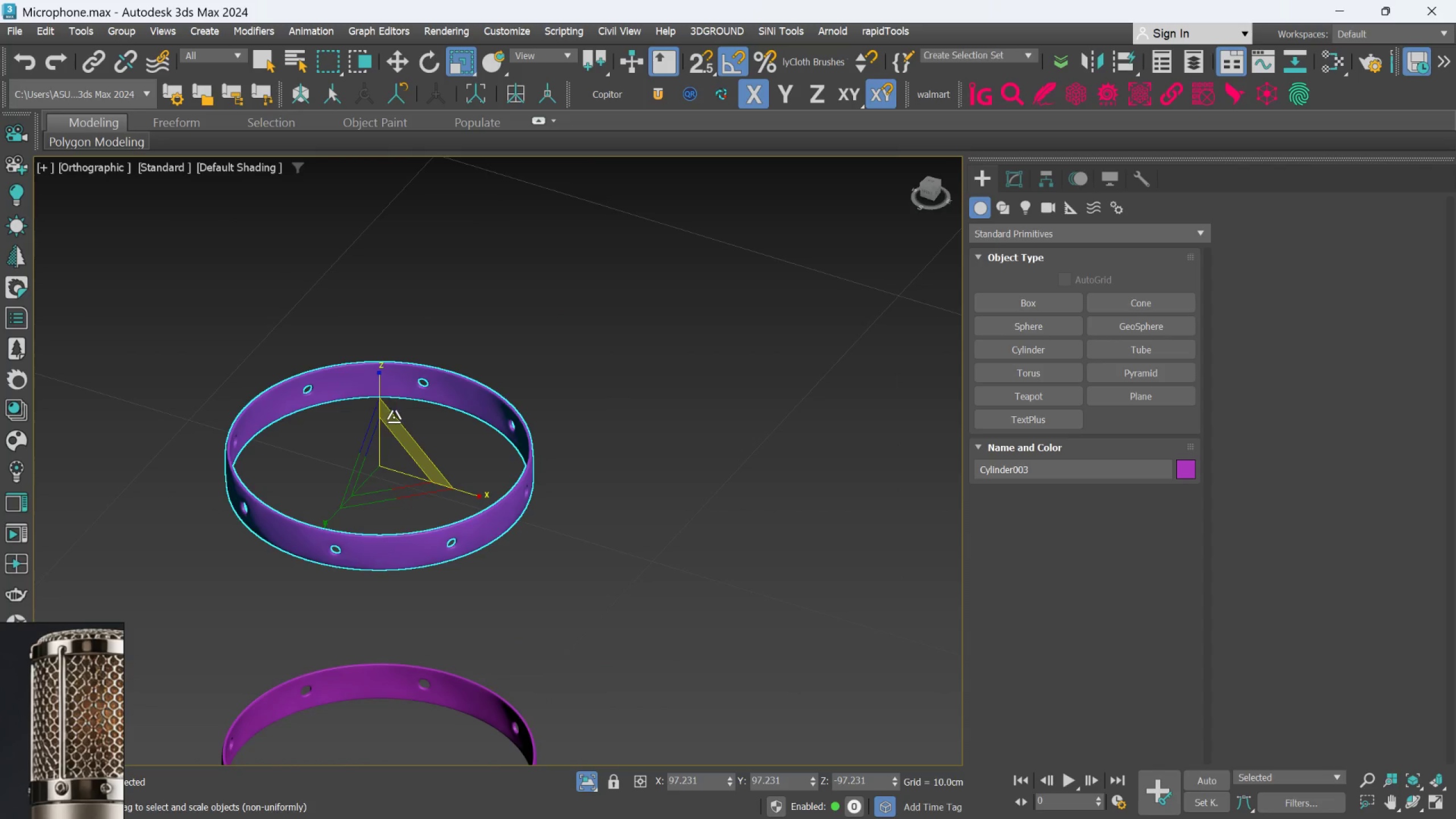 
scroll: coordinate [392, 458], scroll_direction: down, amount: 2.0
 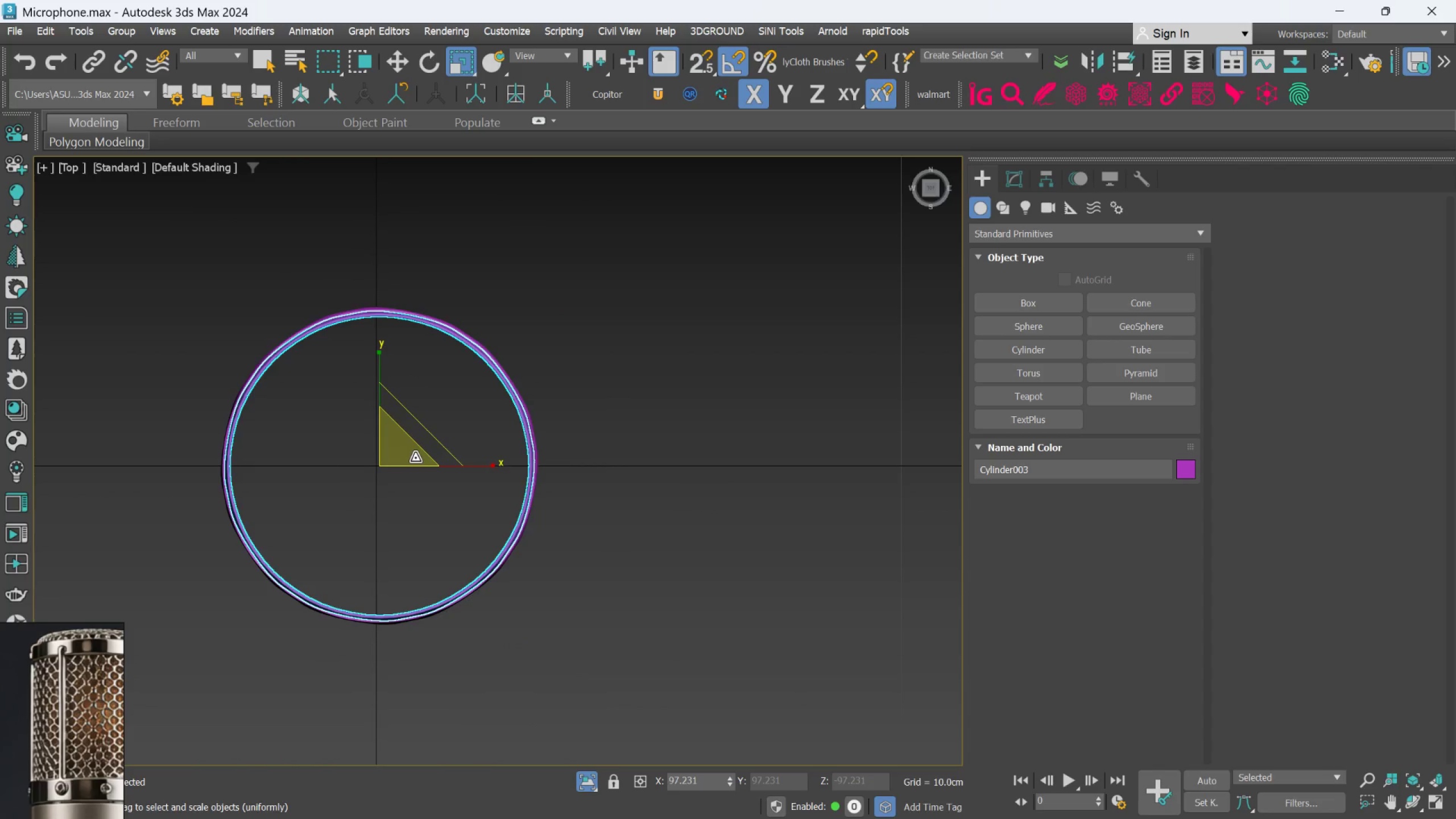 
hold_key(key=AltLeft, duration=0.44)
 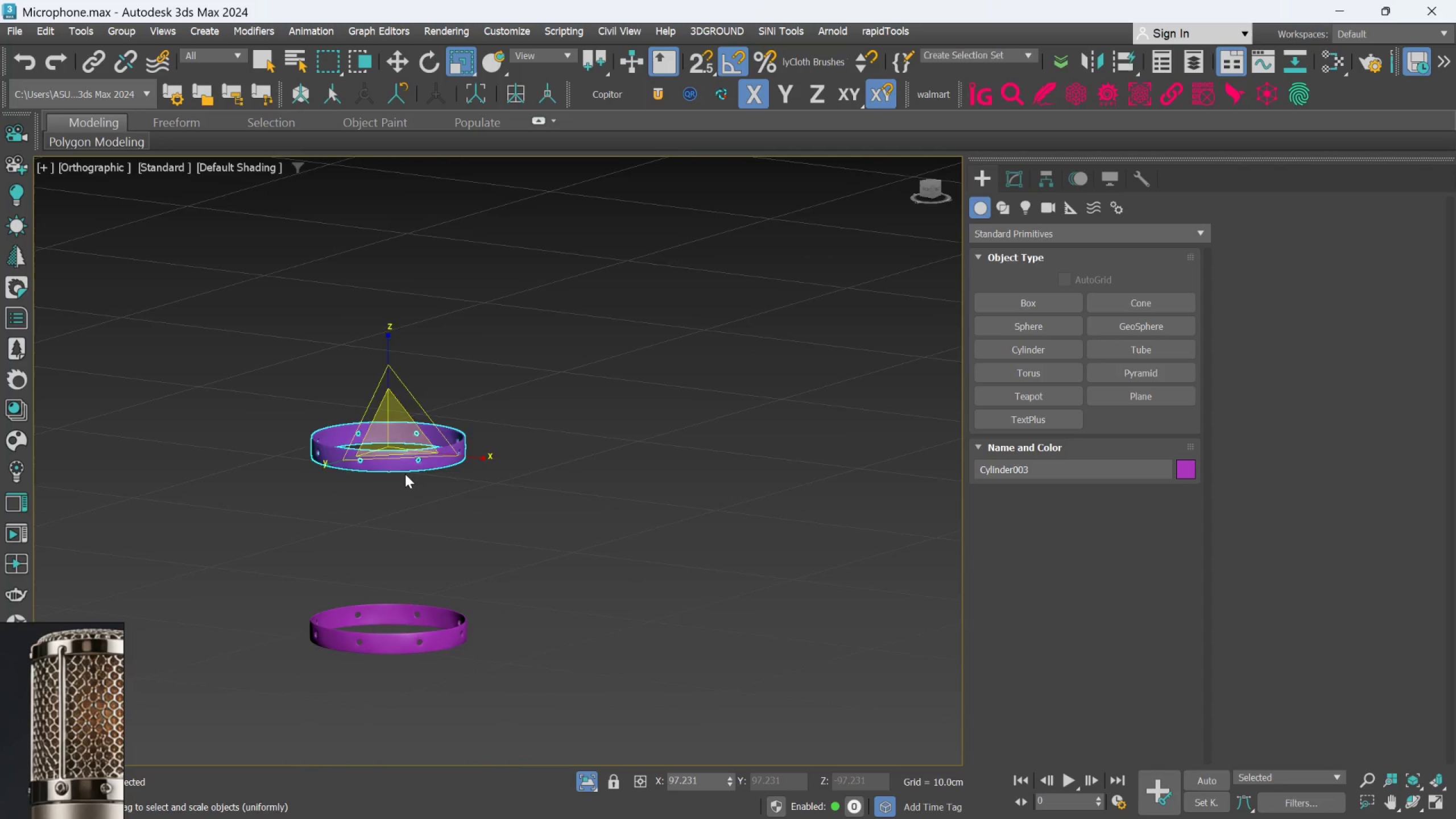 
scroll: coordinate [399, 431], scroll_direction: down, amount: 2.0
 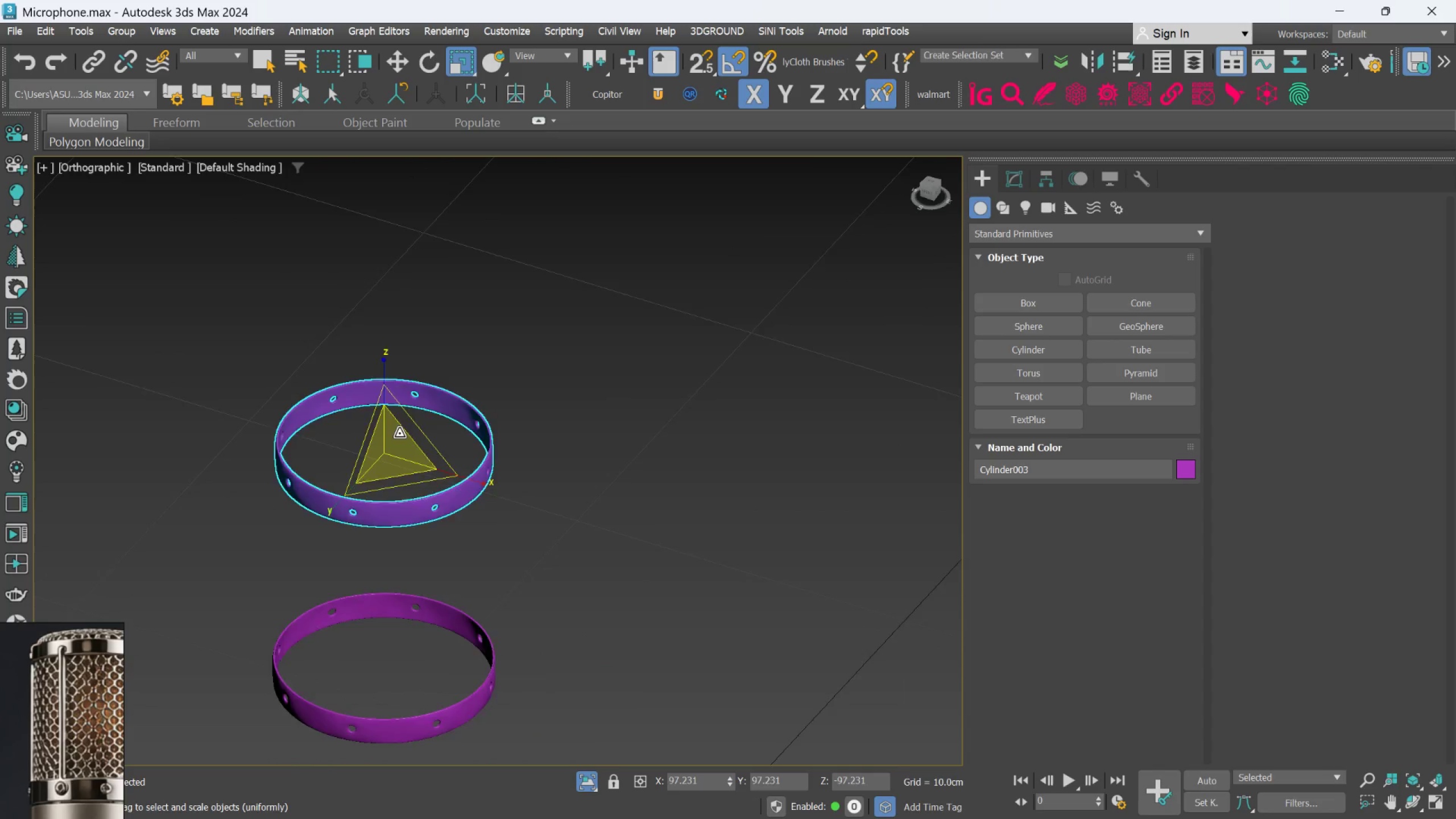 
hold_key(key=AltLeft, duration=0.41)
 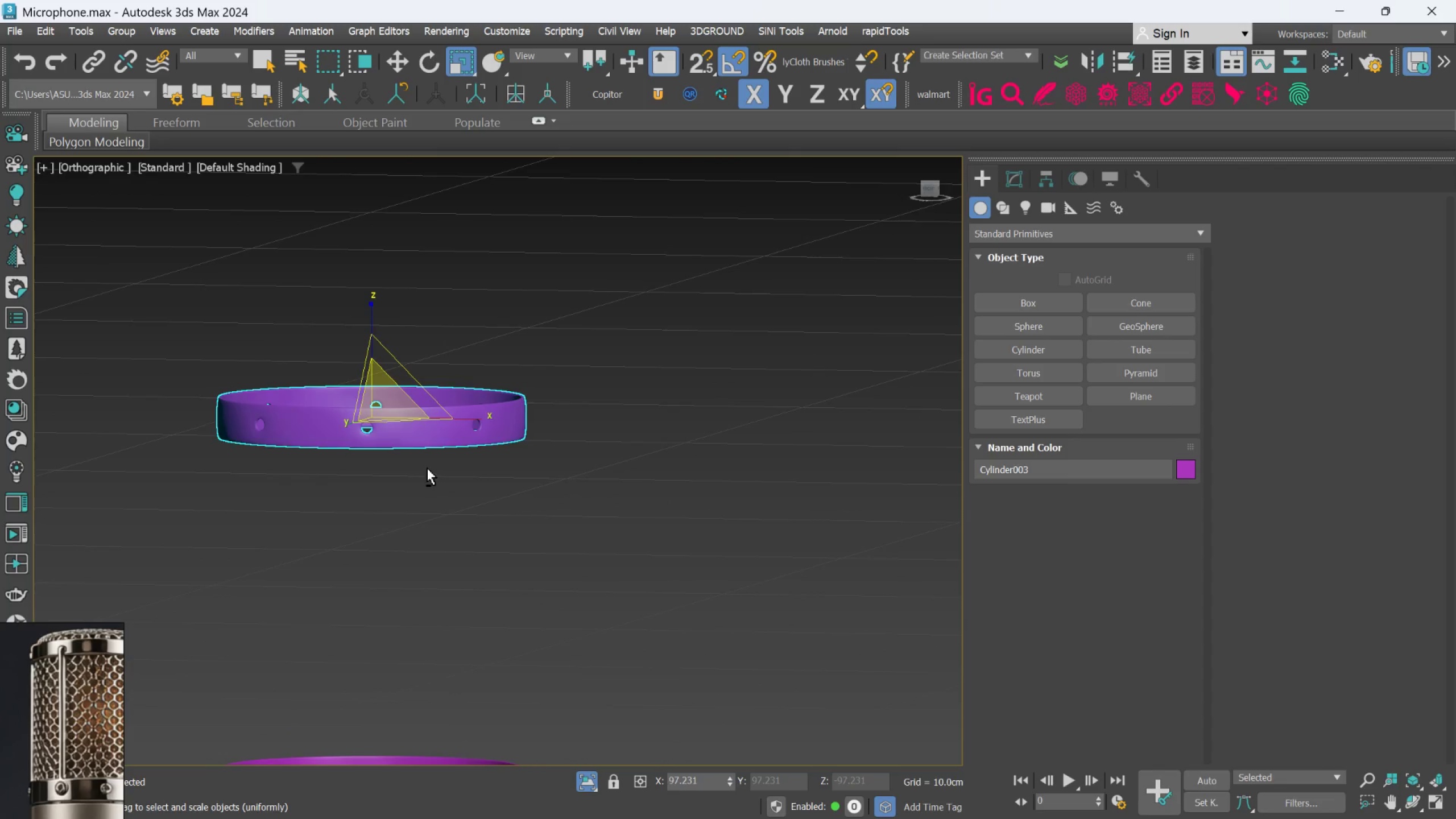 
scroll: coordinate [405, 476], scroll_direction: up, amount: 2.0
 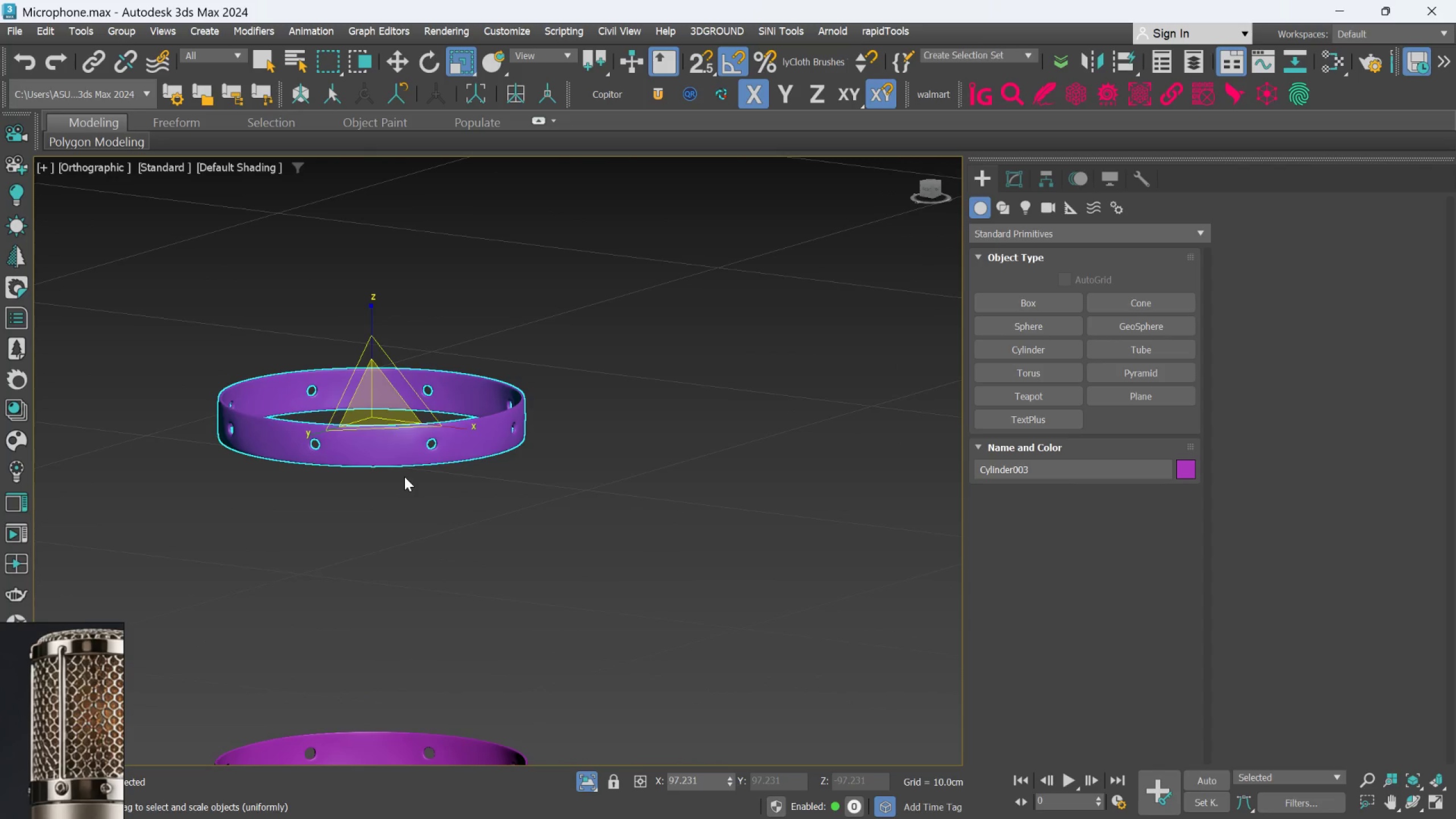 
hold_key(key=AltLeft, duration=0.53)
 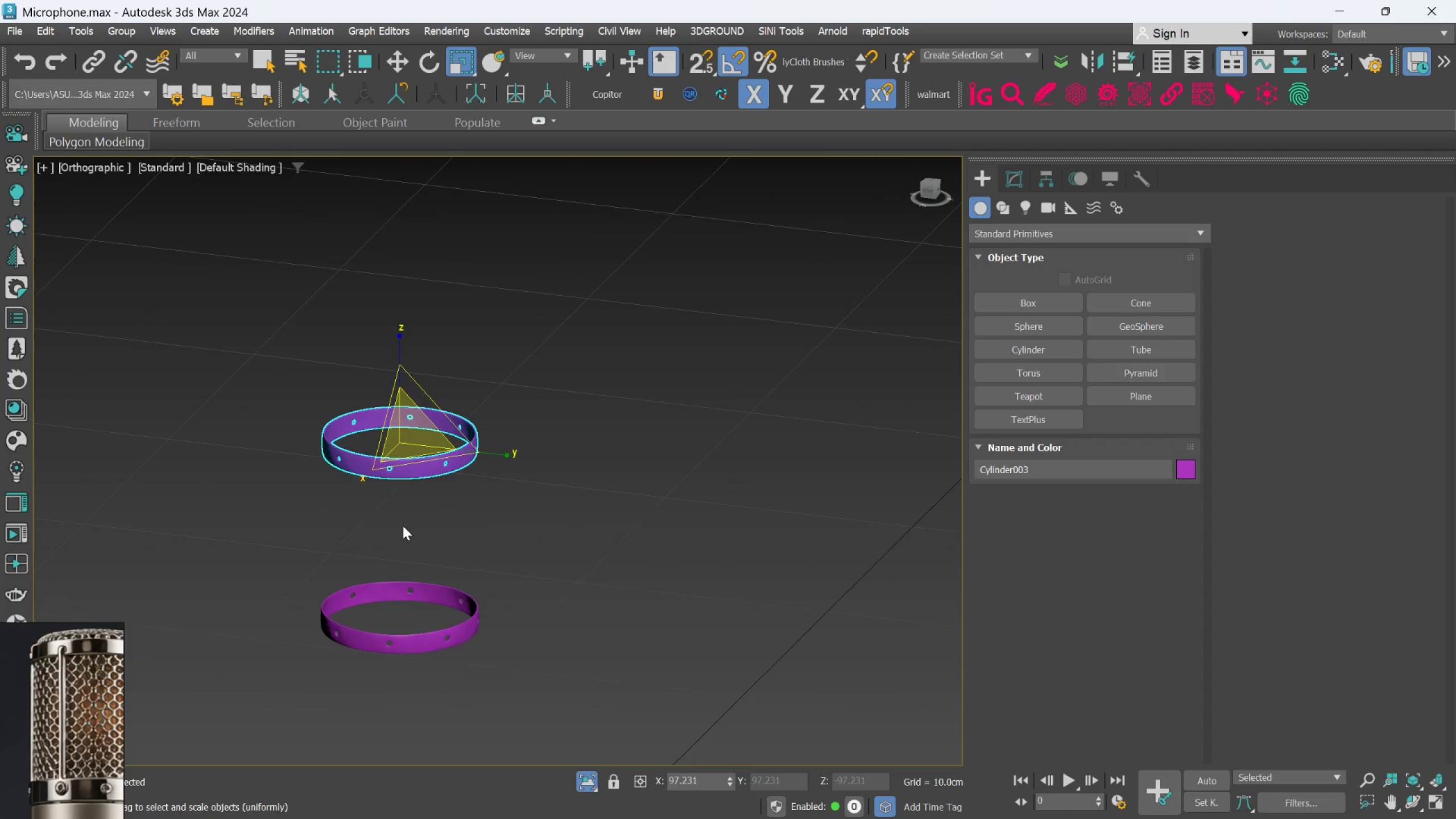 
scroll: coordinate [428, 468], scroll_direction: down, amount: 2.0
 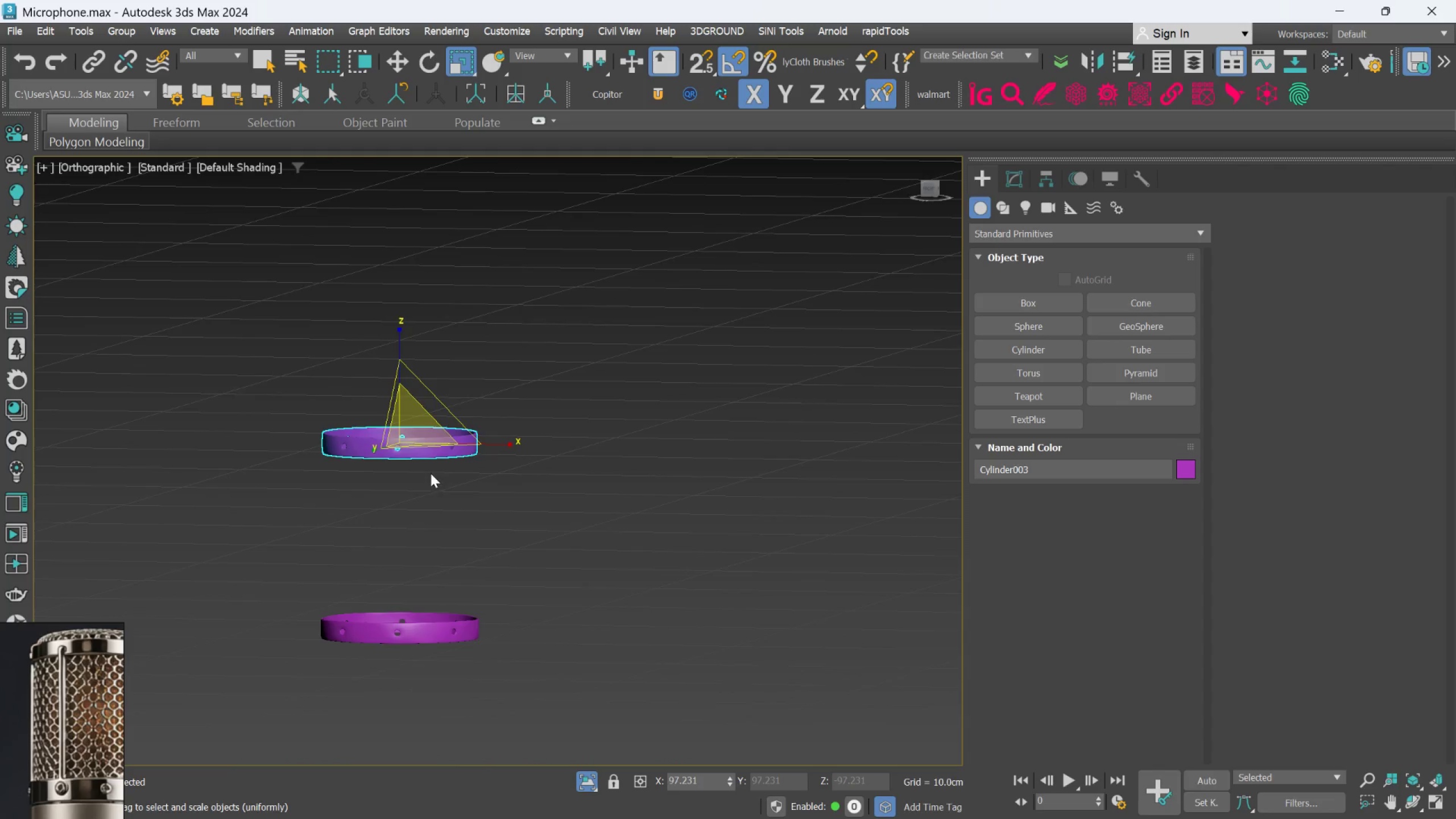 
hold_key(key=AltLeft, duration=0.36)
 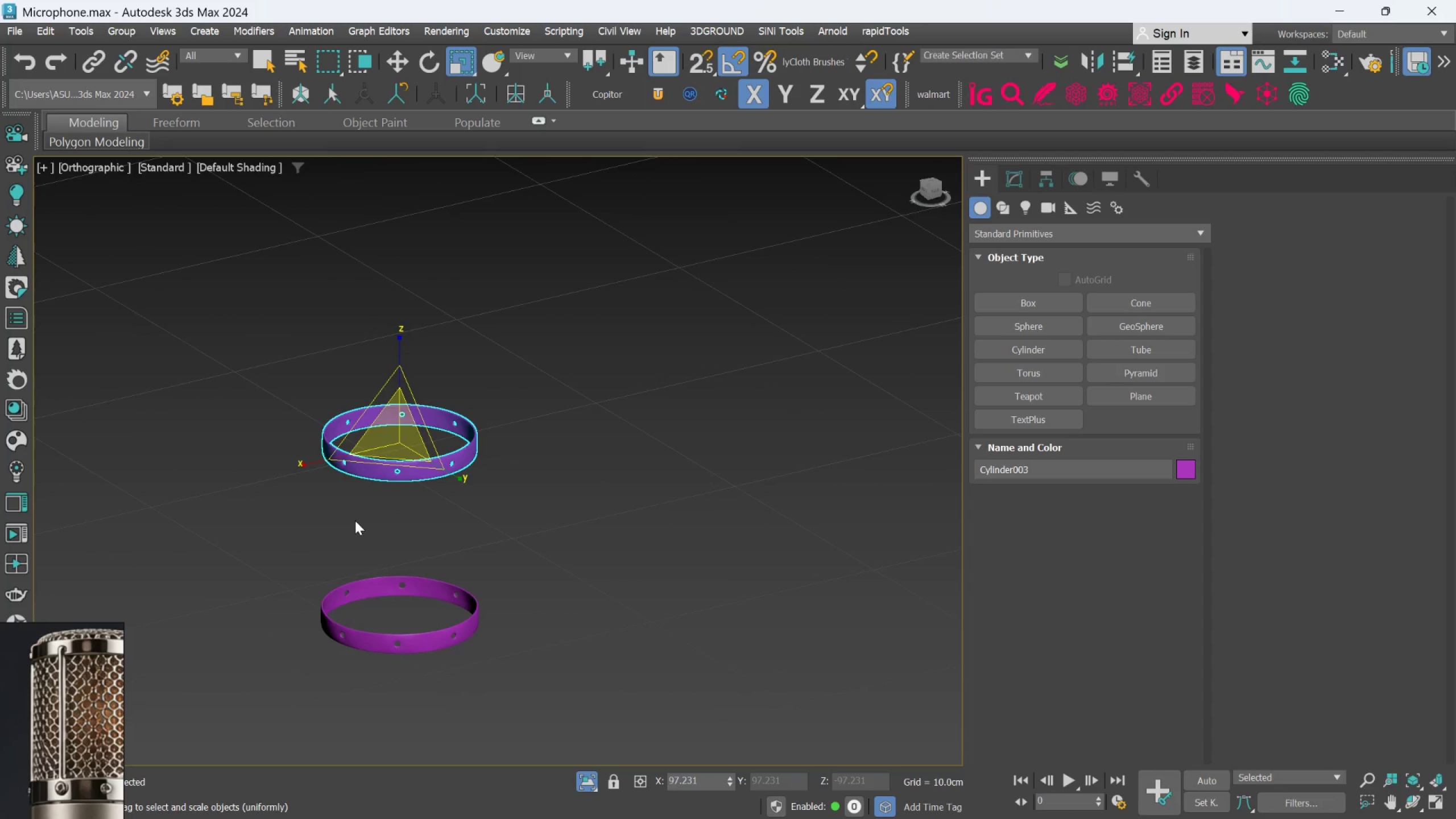 
scroll: coordinate [355, 520], scroll_direction: up, amount: 1.0
 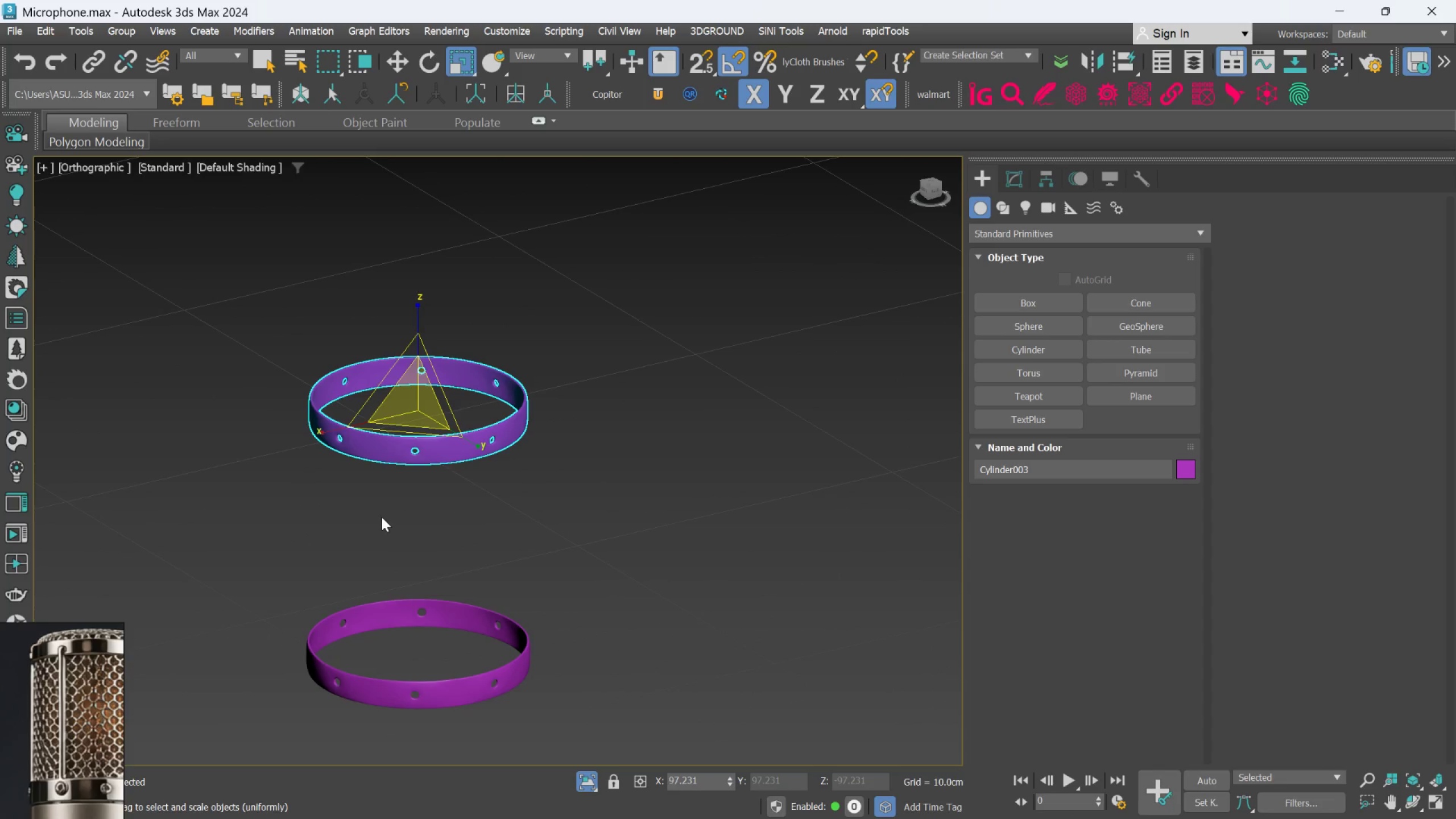 
key(F)
 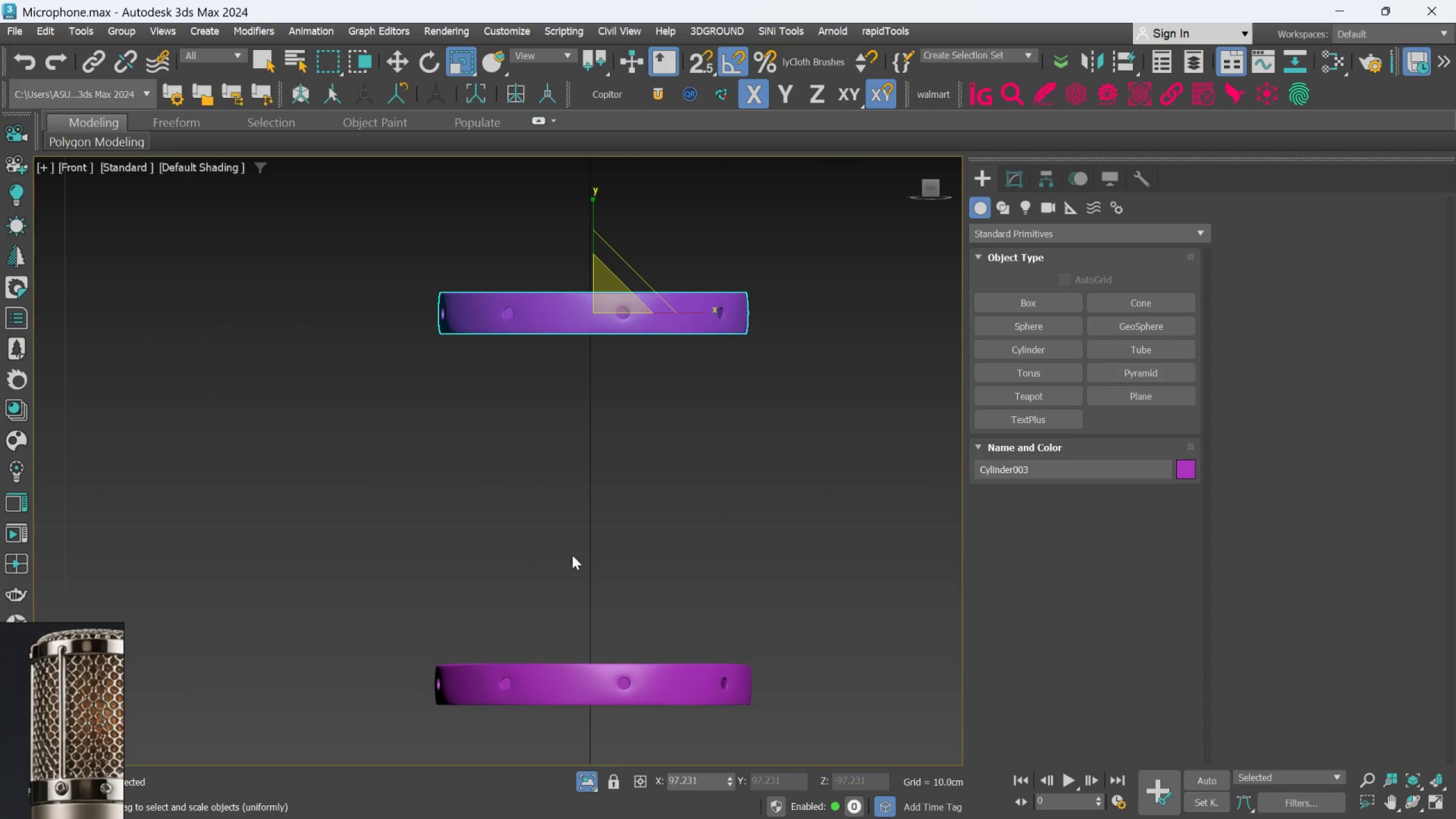 
left_click([719, 548])
 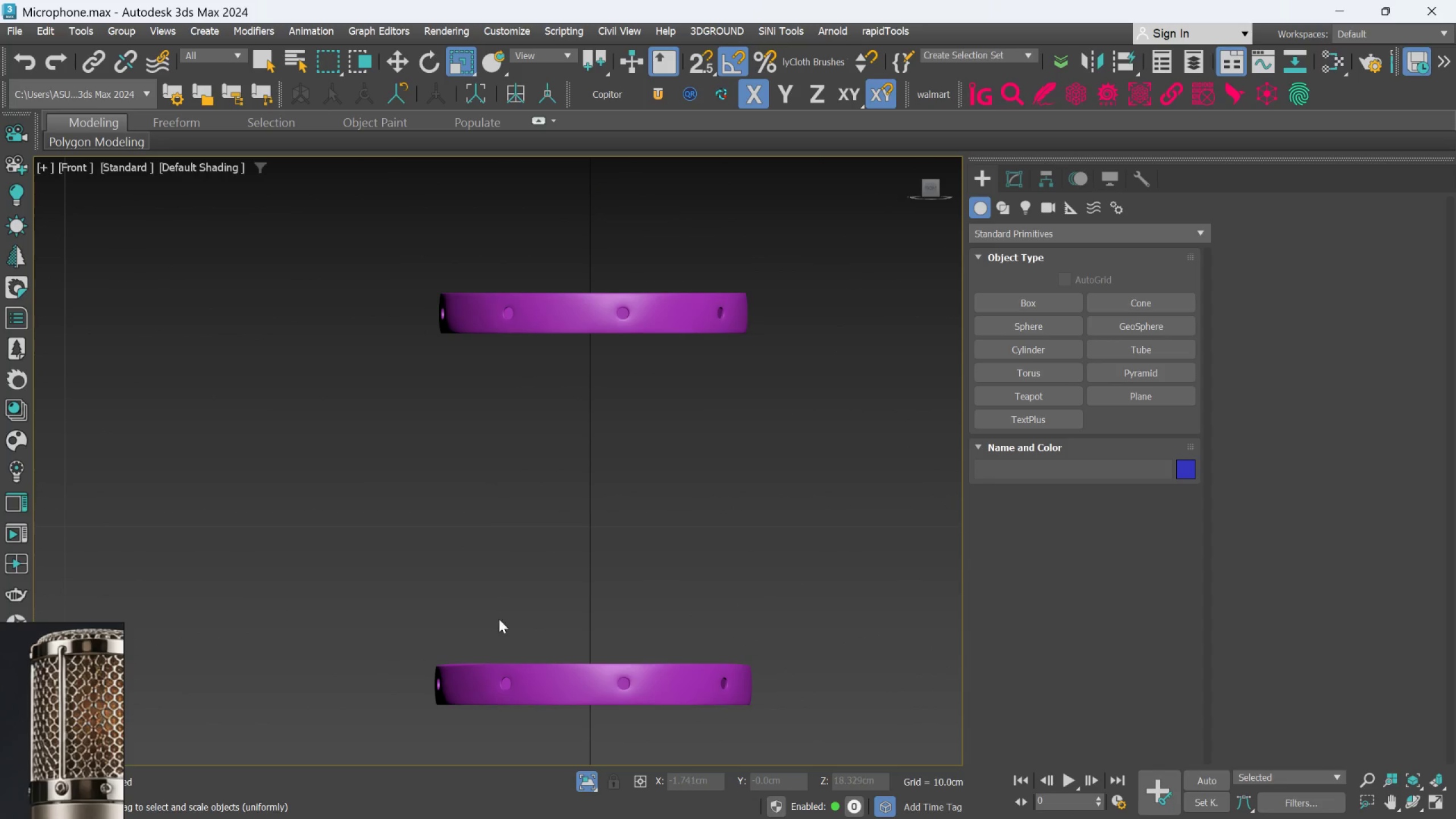 
scroll: coordinate [512, 632], scroll_direction: up, amount: 1.0
 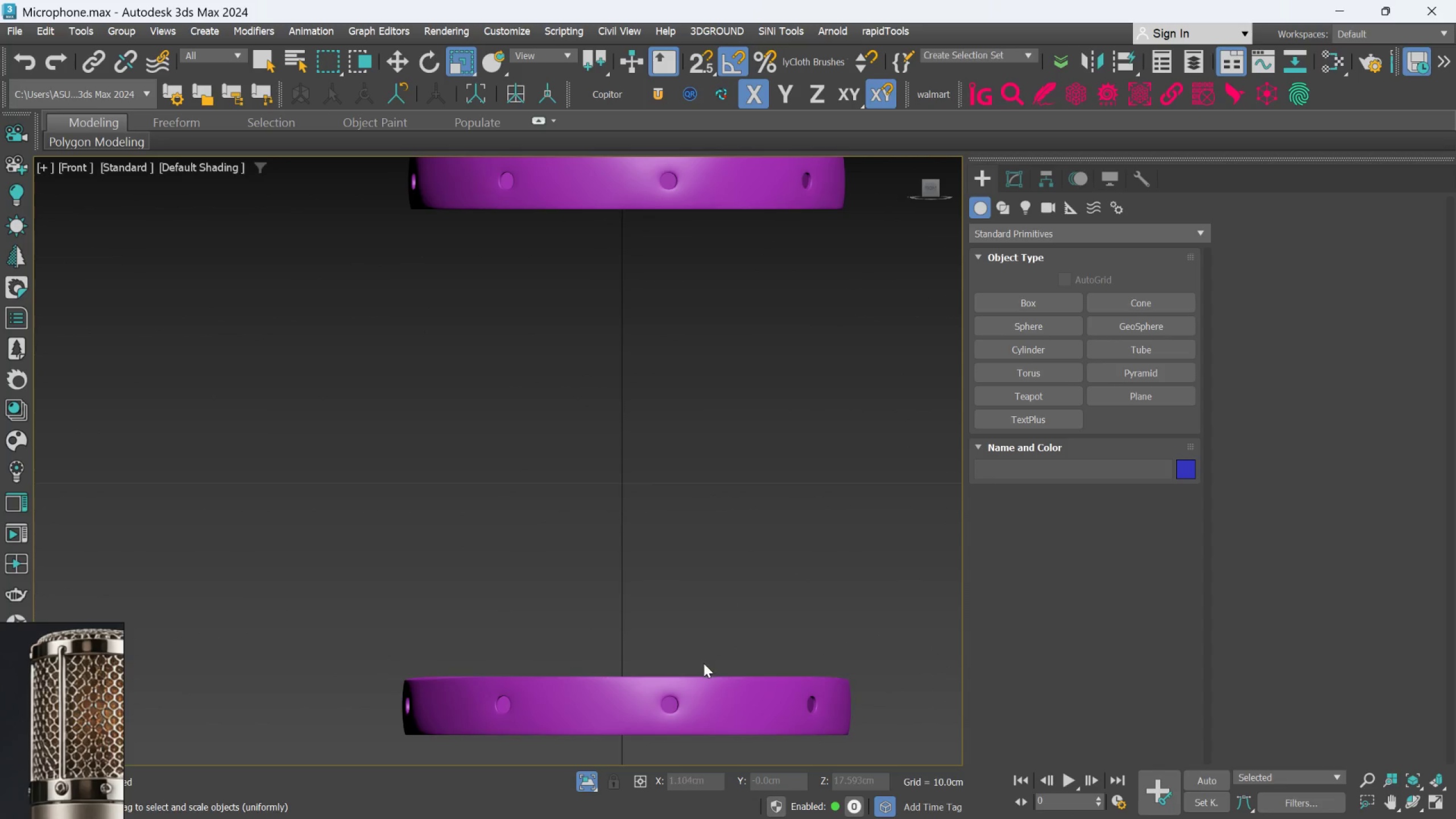 
scroll: coordinate [703, 664], scroll_direction: down, amount: 1.0
 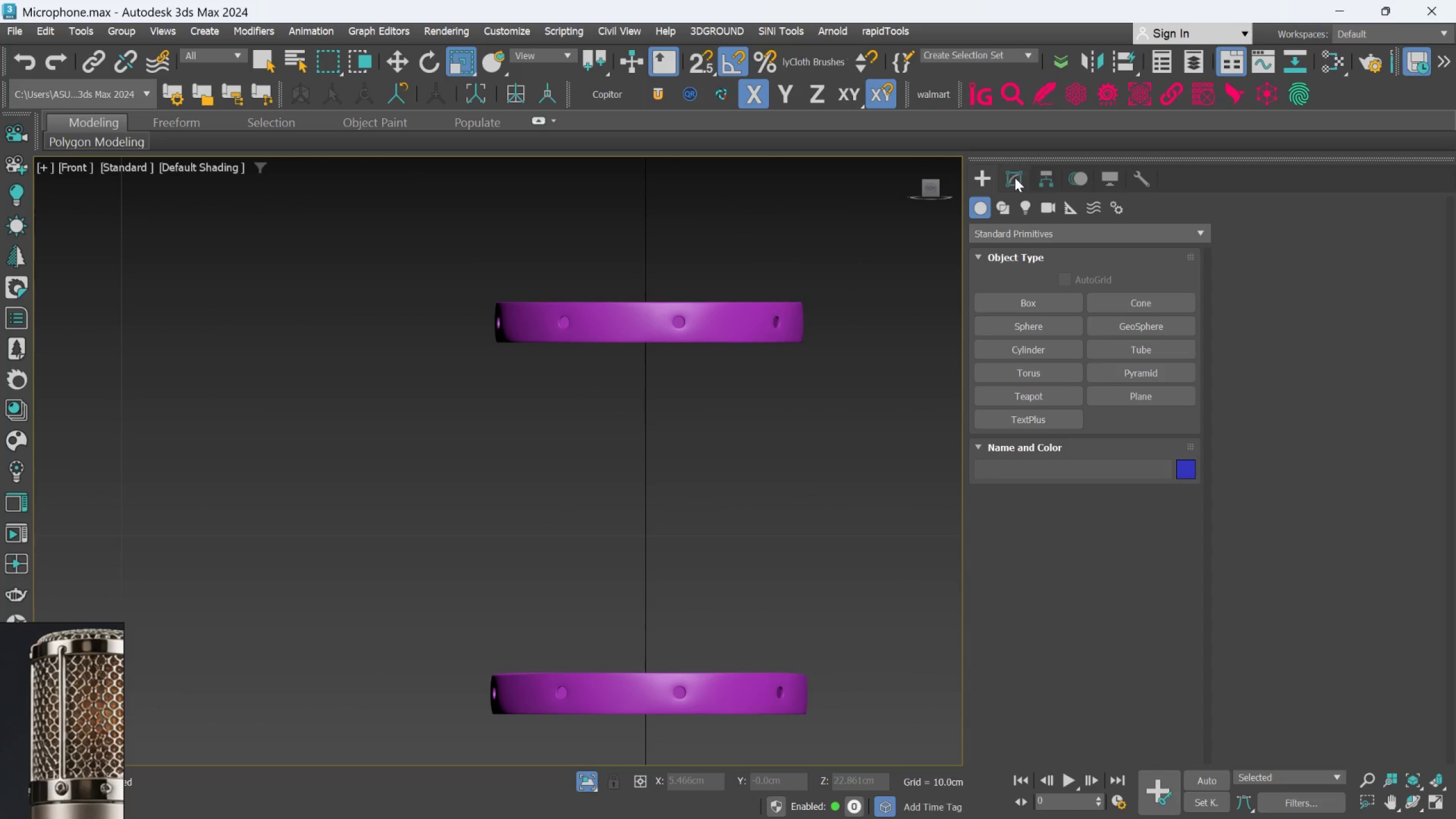 
left_click([1015, 175])
 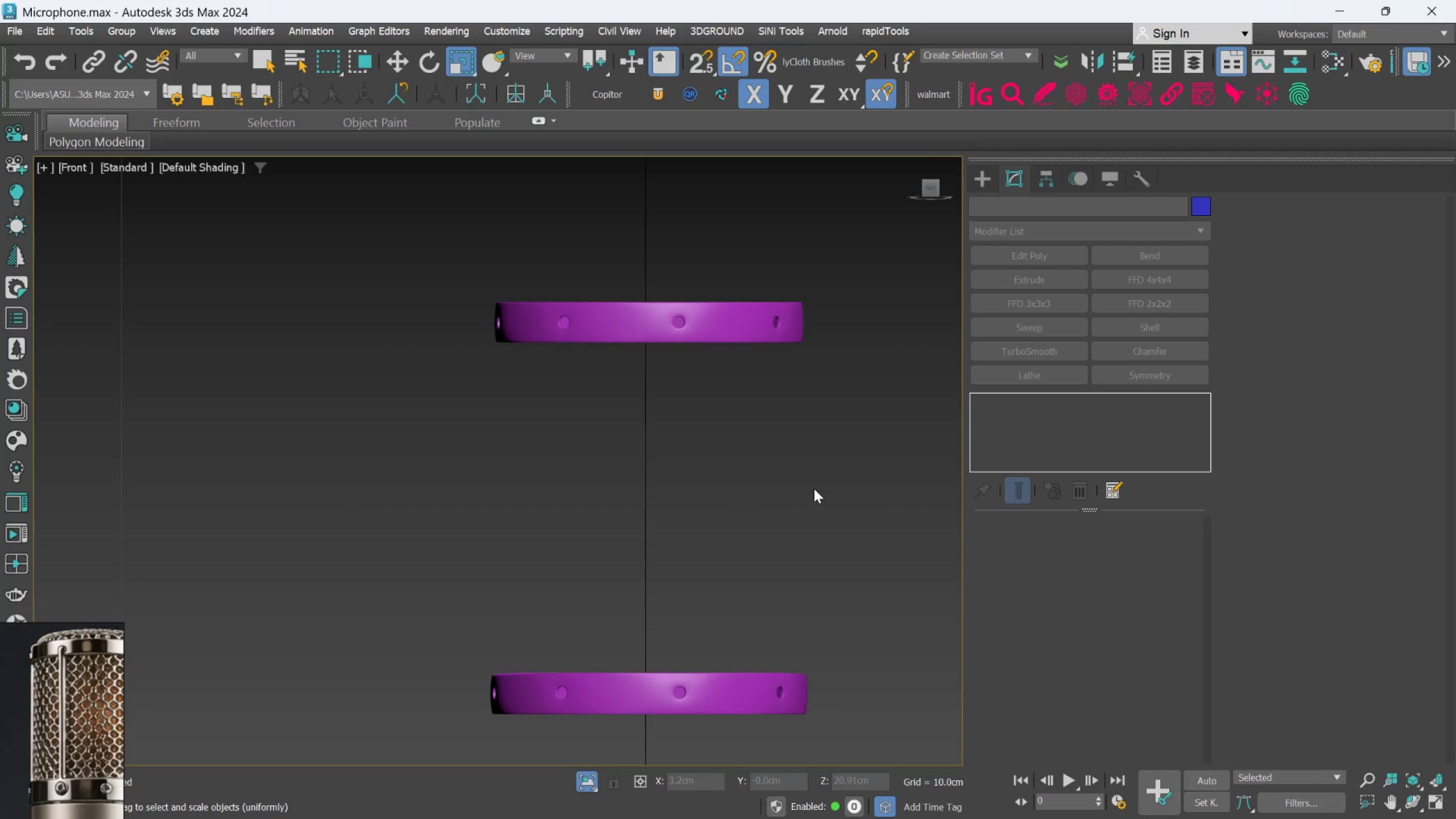 
wait(6.58)
 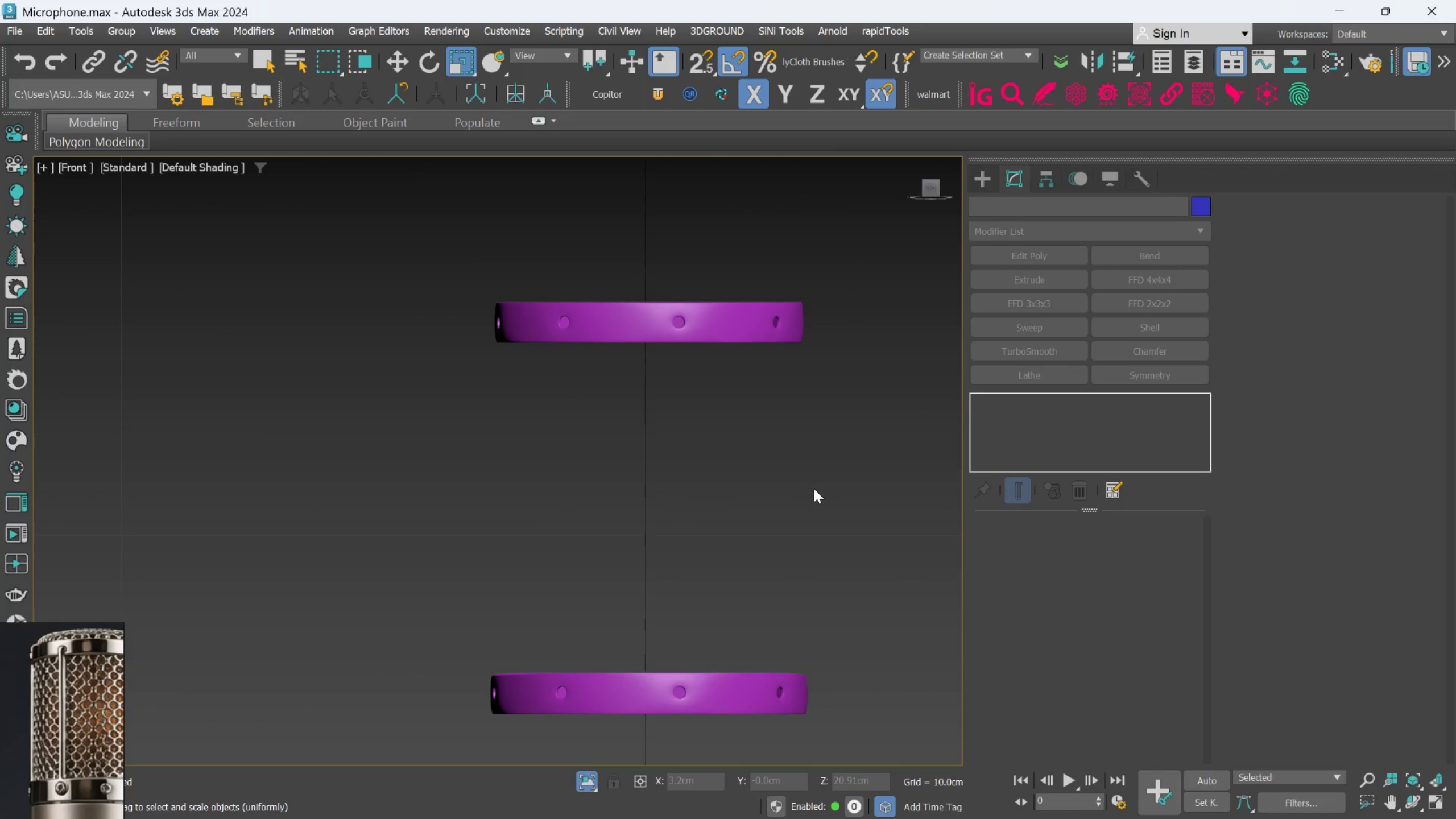 
scroll: coordinate [794, 518], scroll_direction: down, amount: 2.0
 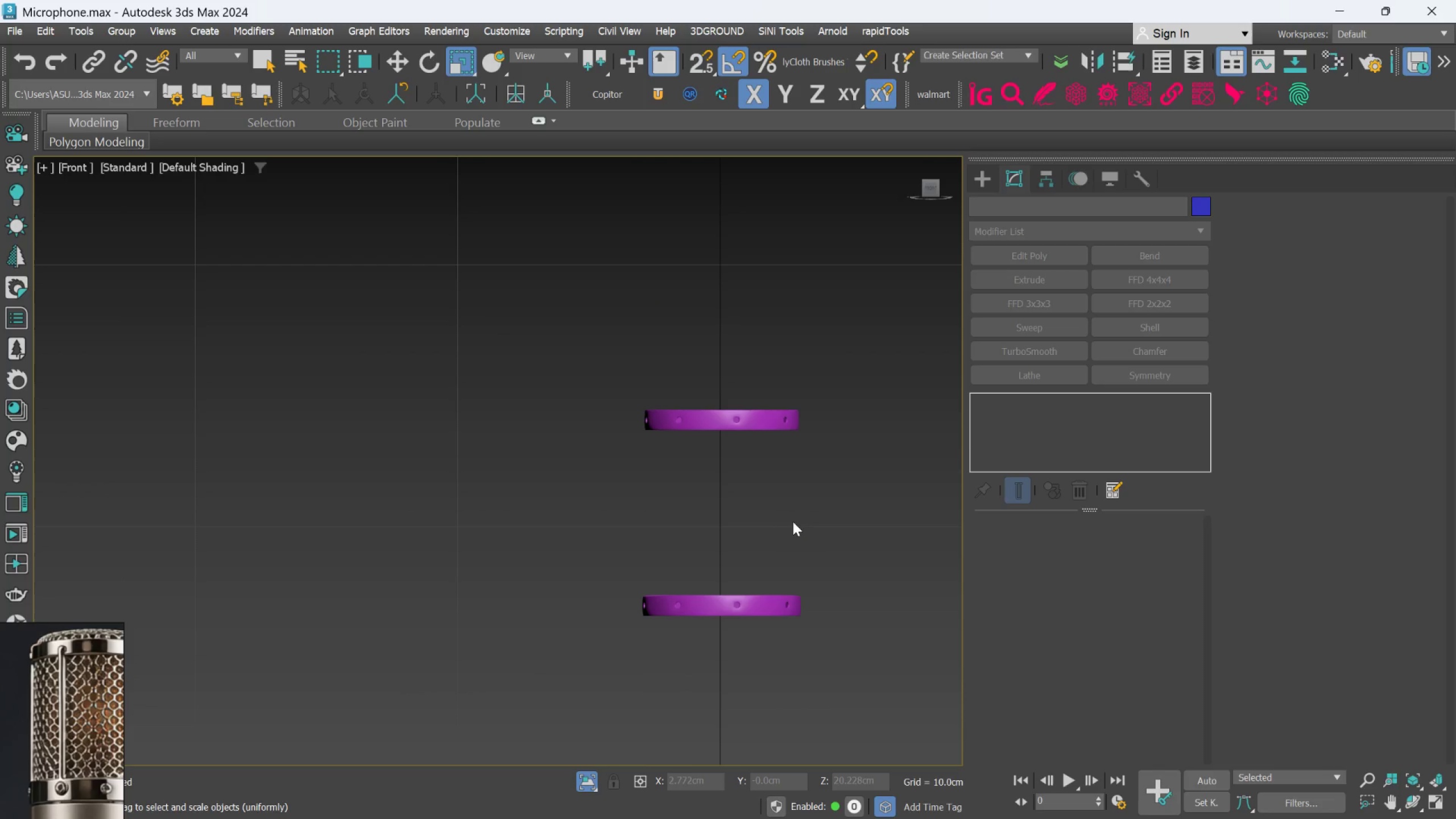 
hold_key(key=AltLeft, duration=0.59)
 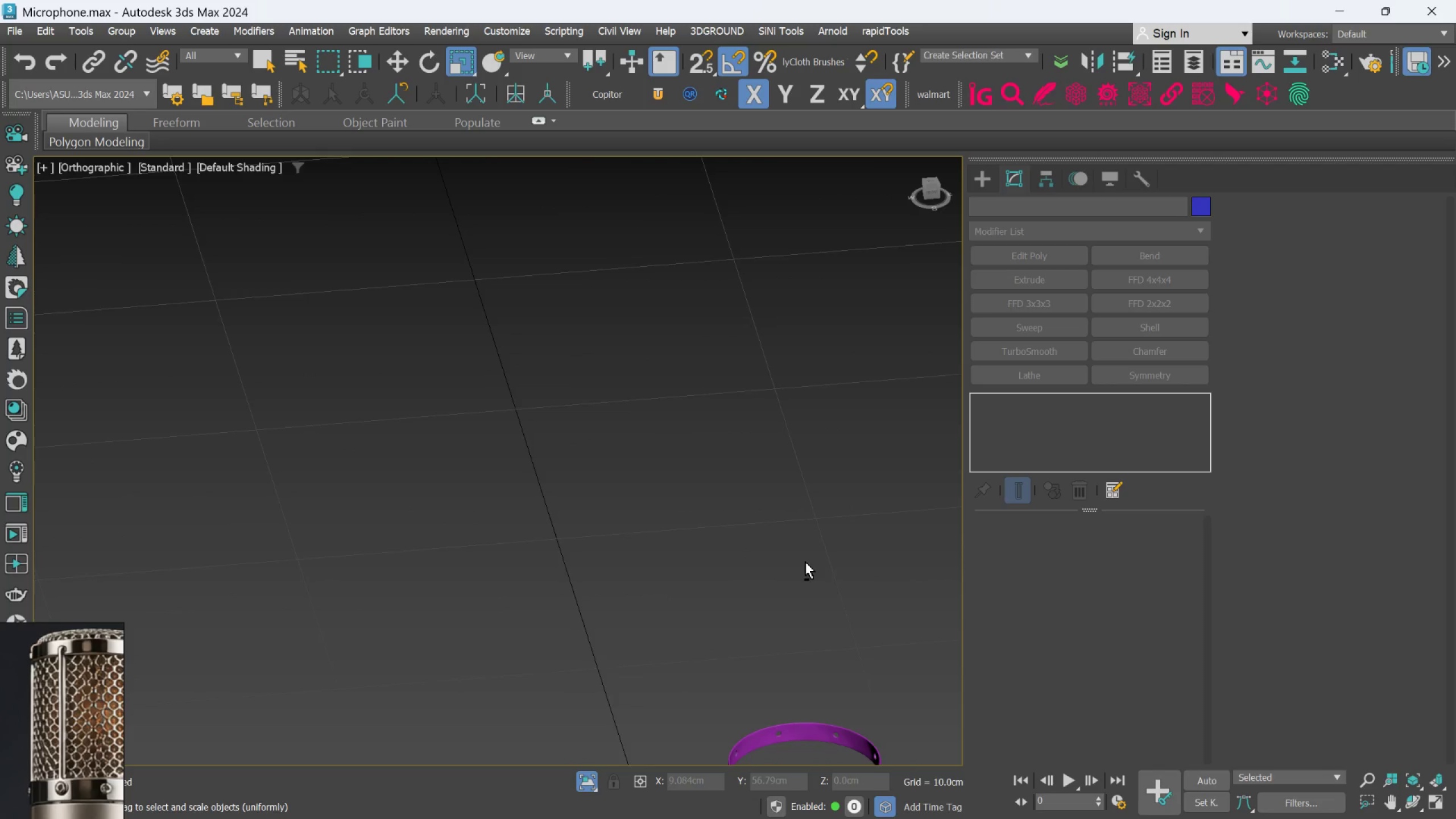 
scroll: coordinate [806, 564], scroll_direction: down, amount: 3.0
 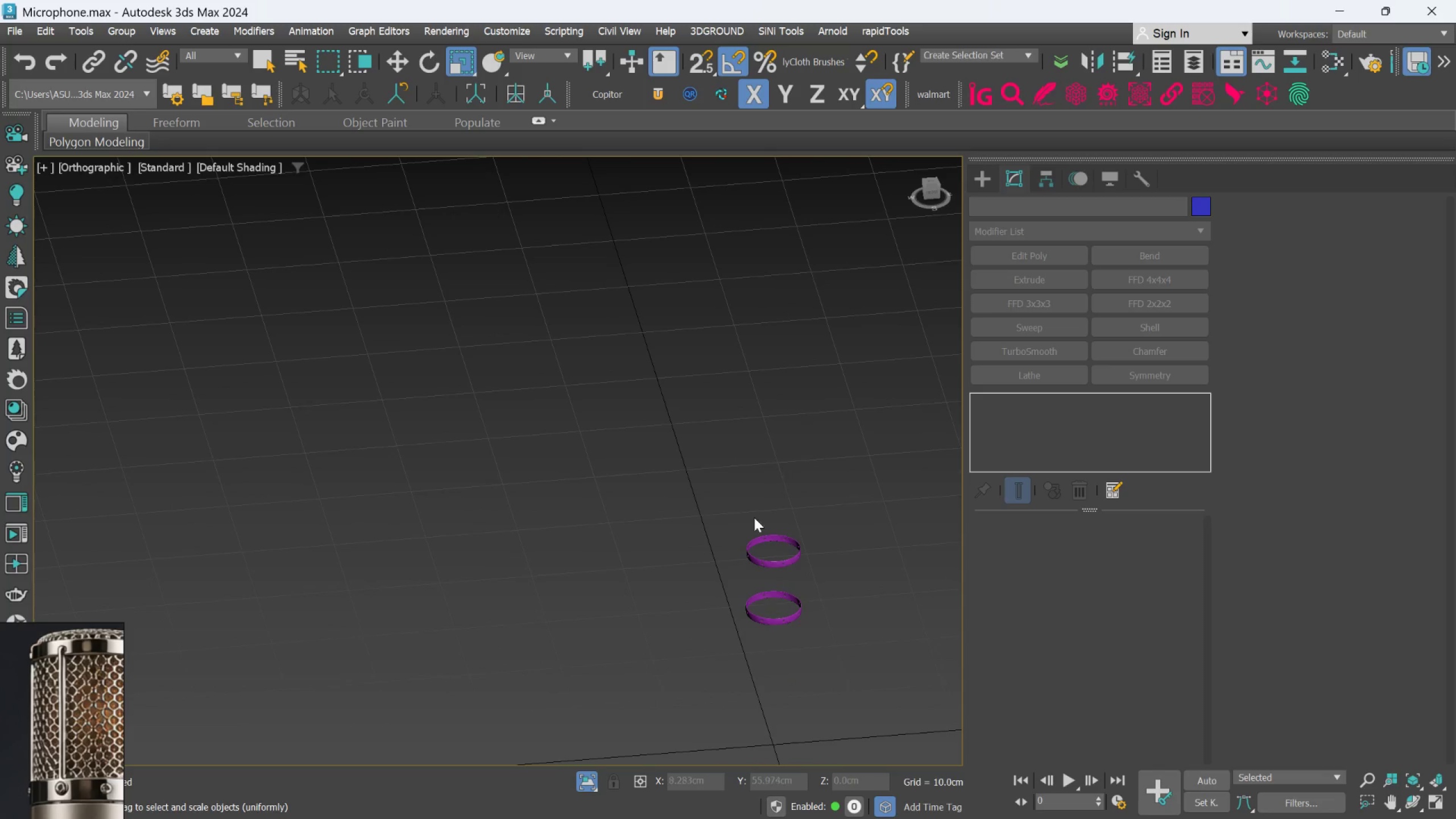 
scroll: coordinate [807, 482], scroll_direction: up, amount: 6.0
 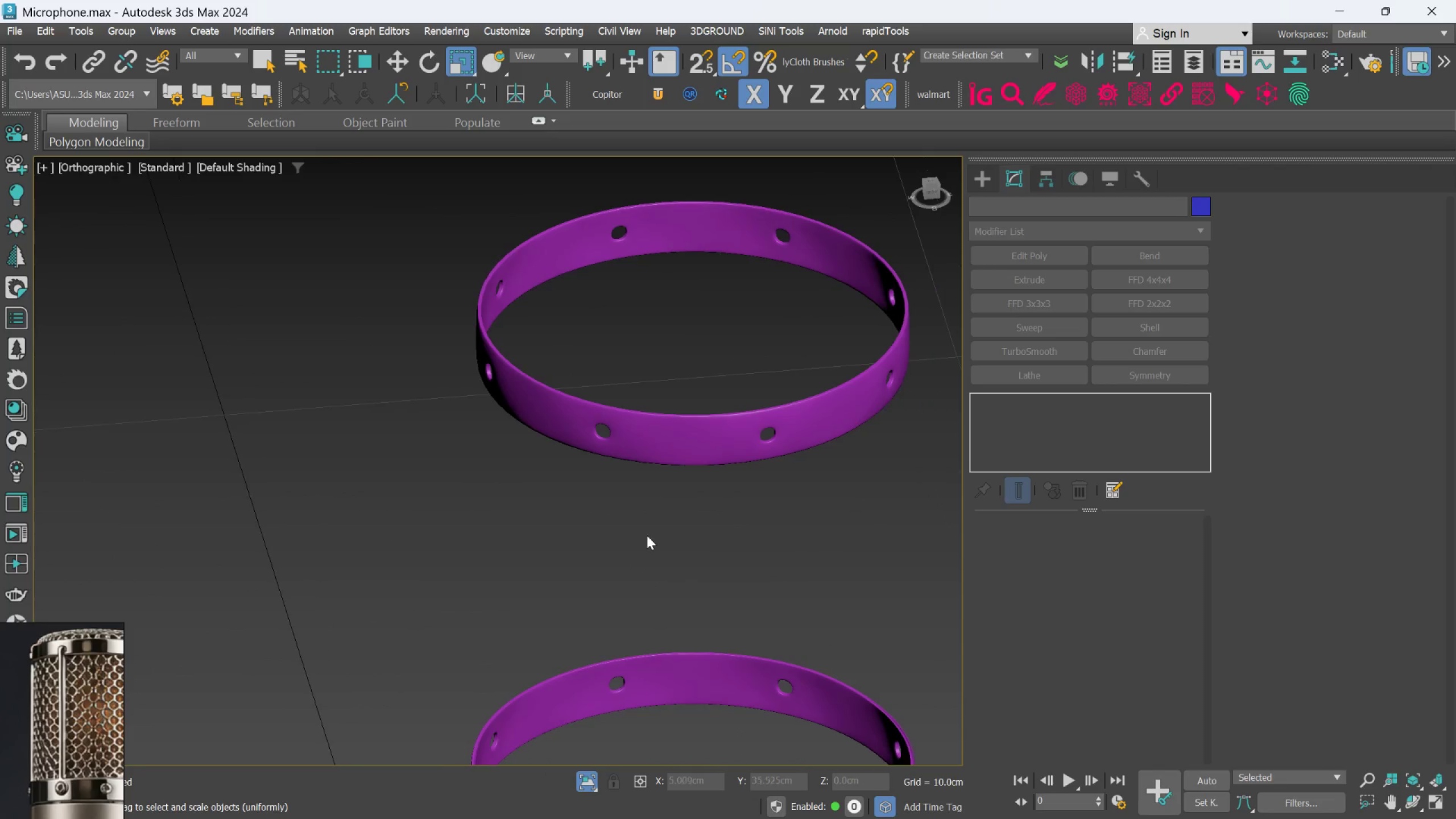 
left_click([685, 433])
 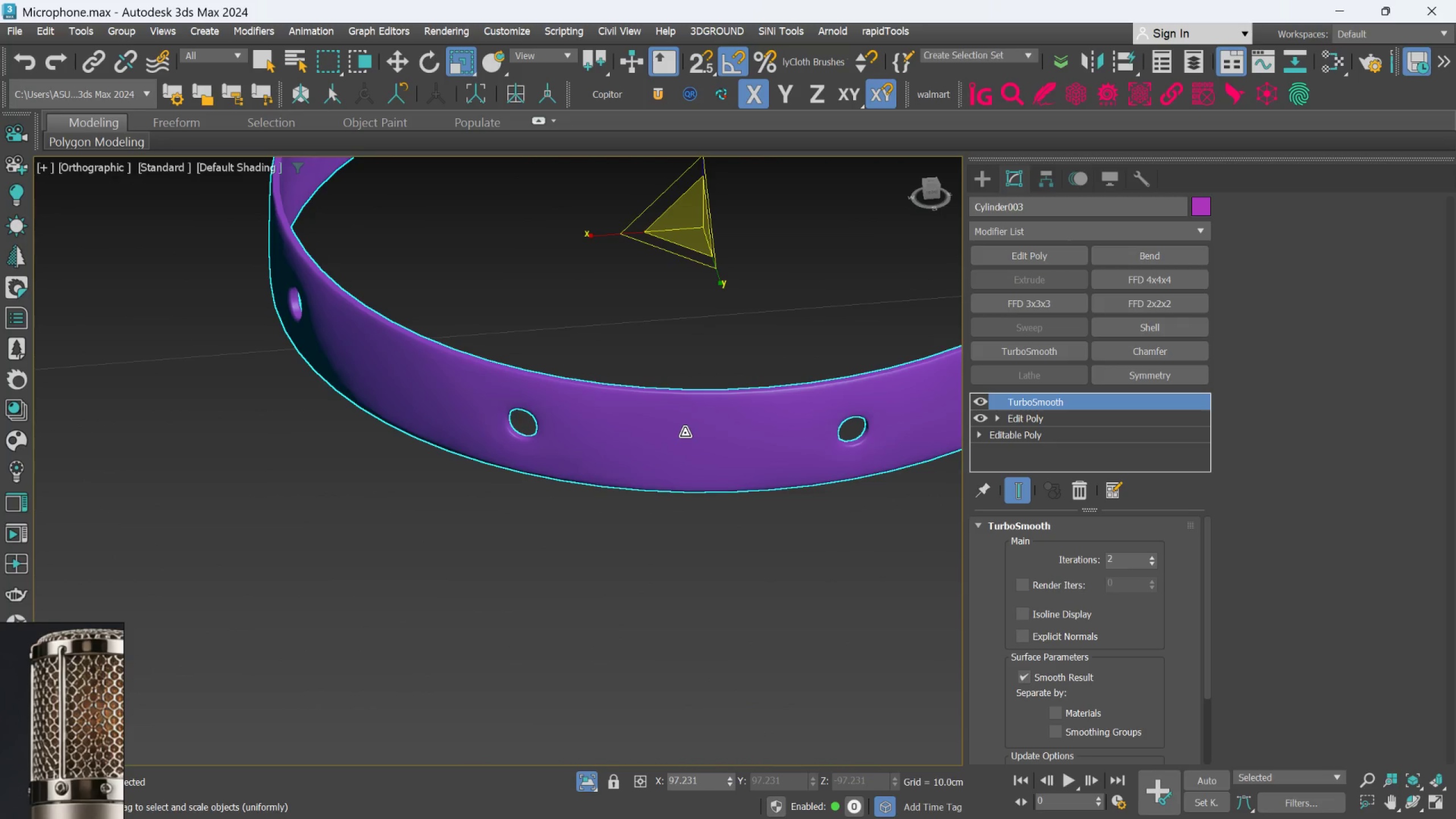 
scroll: coordinate [684, 436], scroll_direction: up, amount: 2.0
 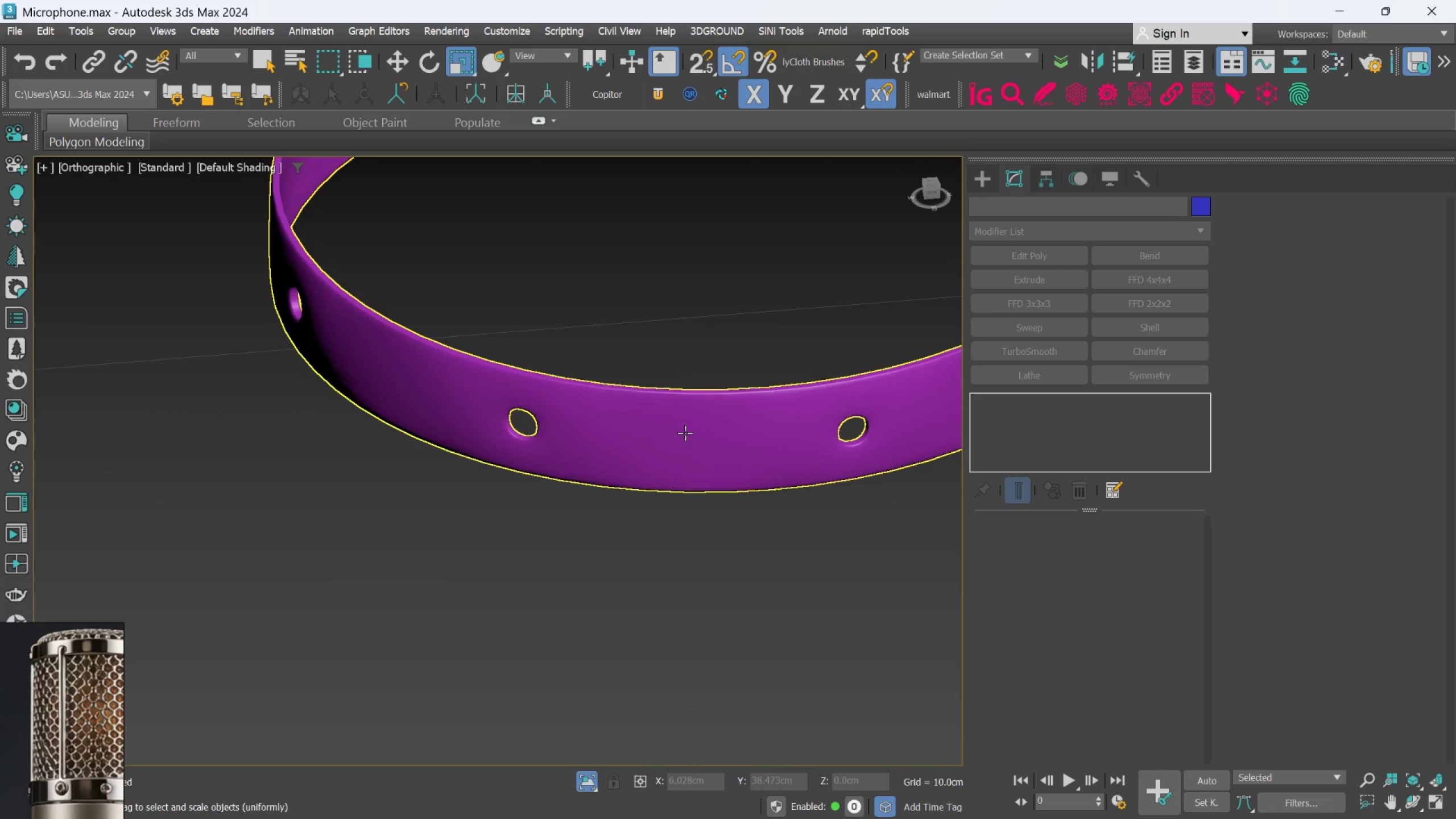 
hold_key(key=AltLeft, duration=1.33)
 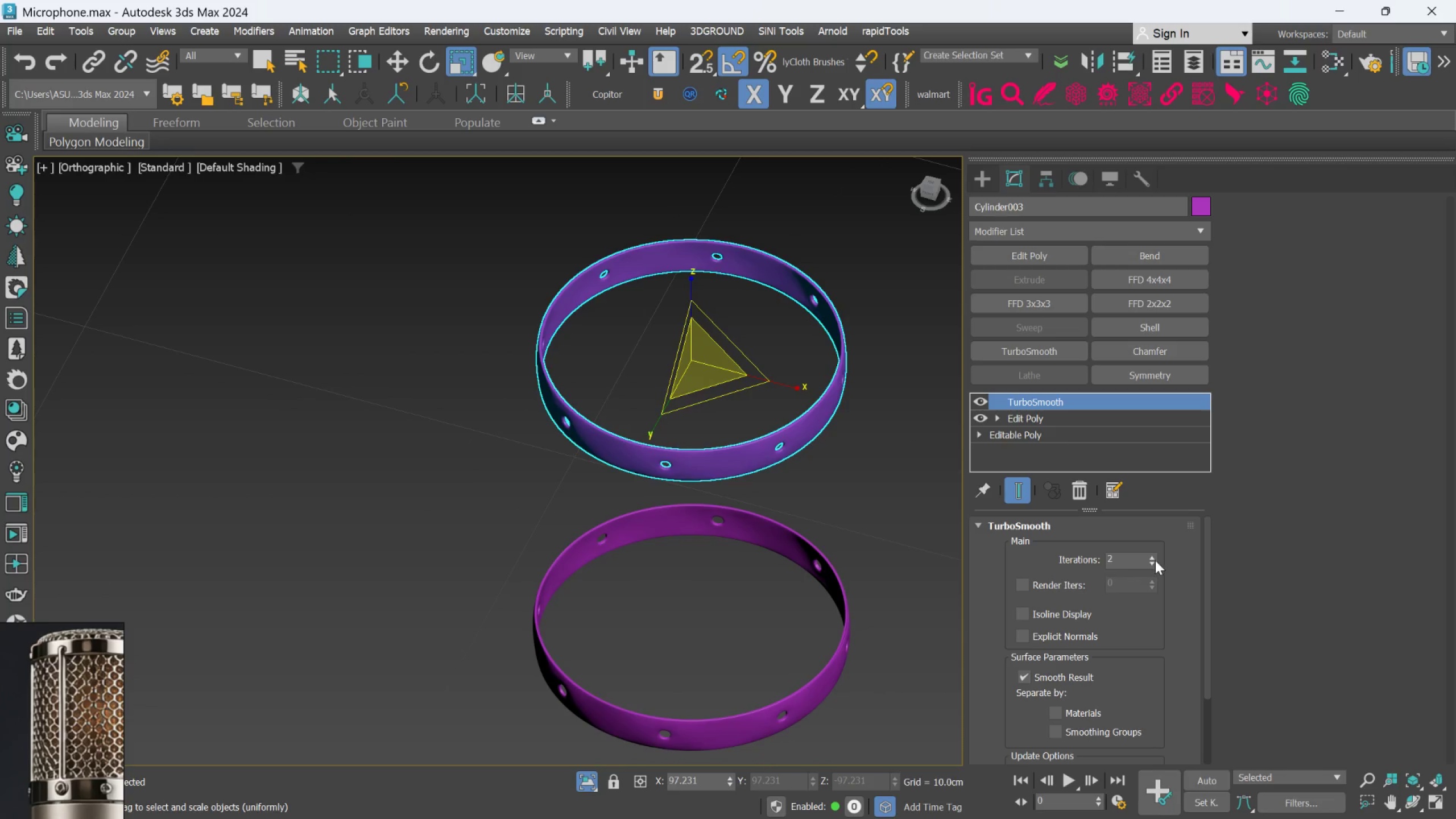 
scroll: coordinate [685, 433], scroll_direction: down, amount: 3.0
 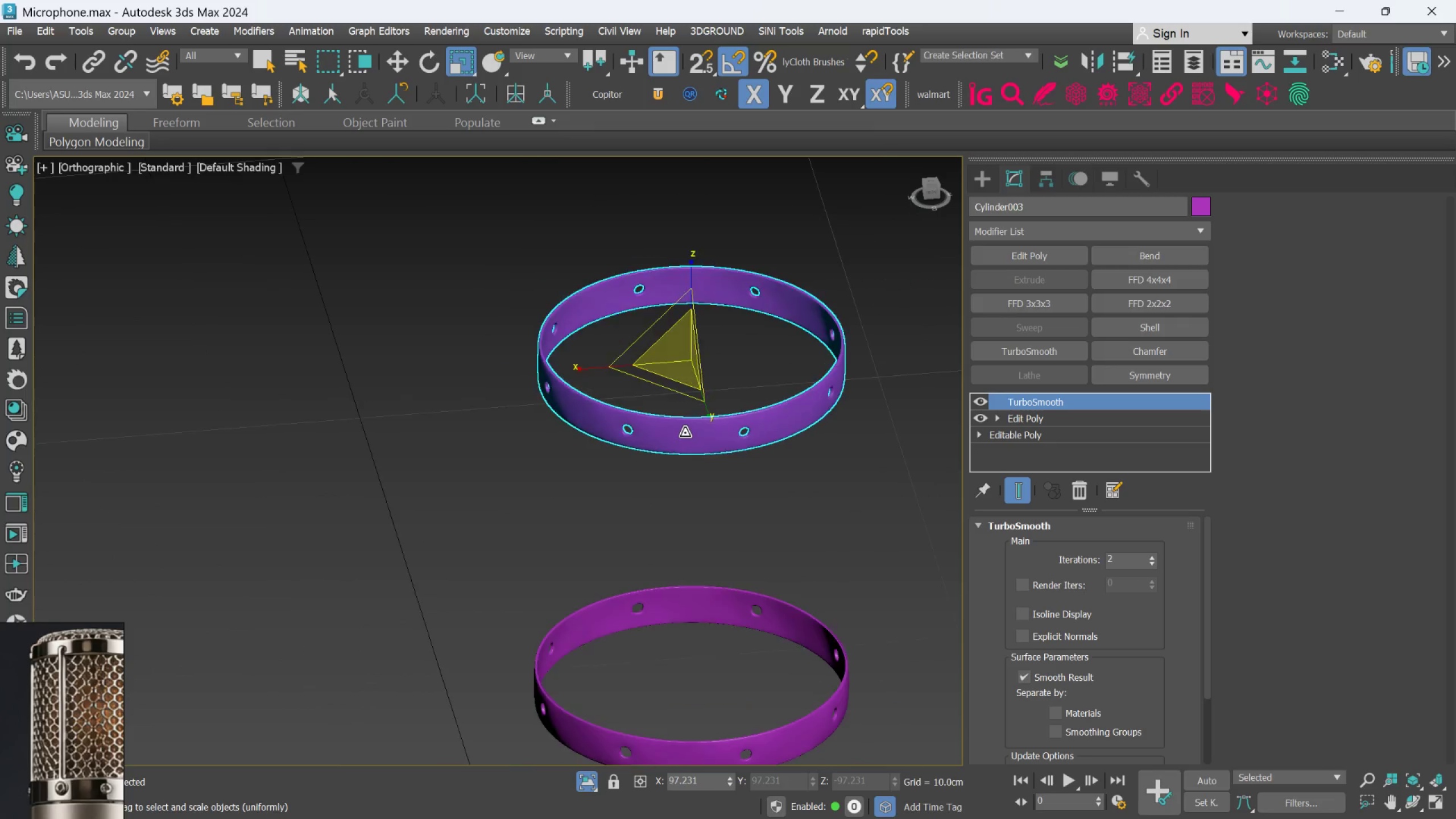 
left_click([1157, 551])
 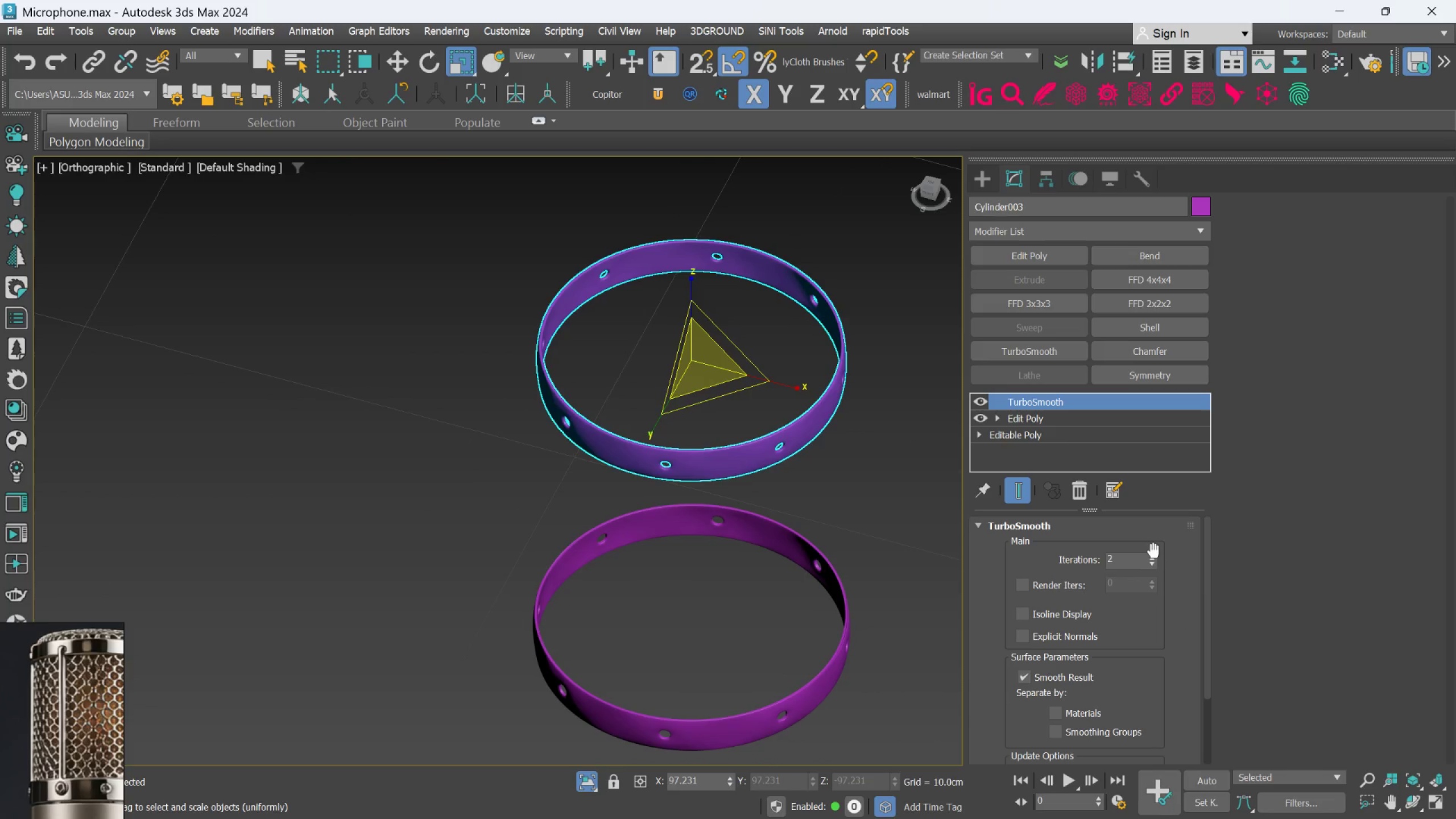 
left_click([1153, 555])
 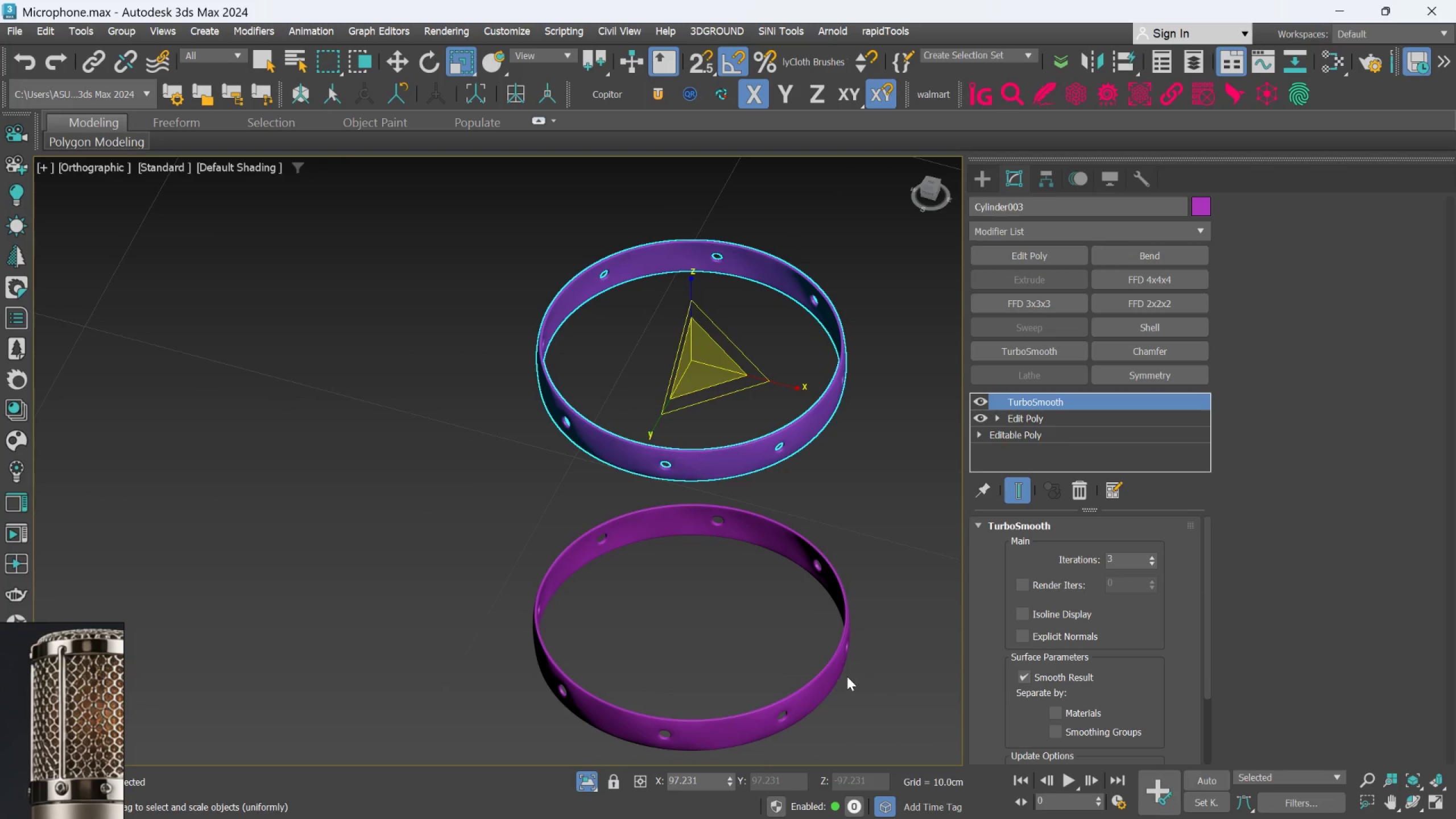 
left_click([834, 676])
 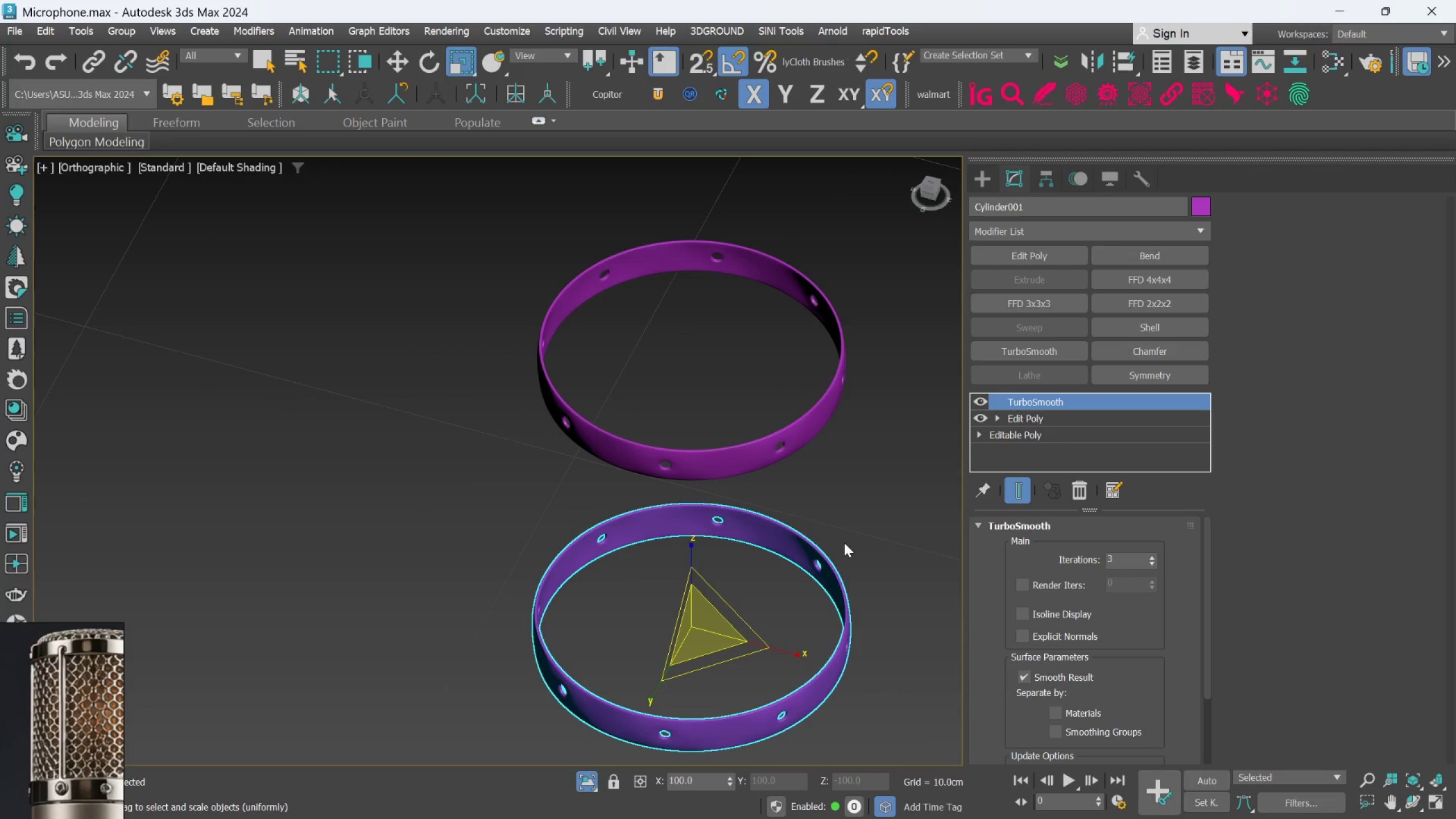 
scroll: coordinate [764, 471], scroll_direction: up, amount: 1.0
 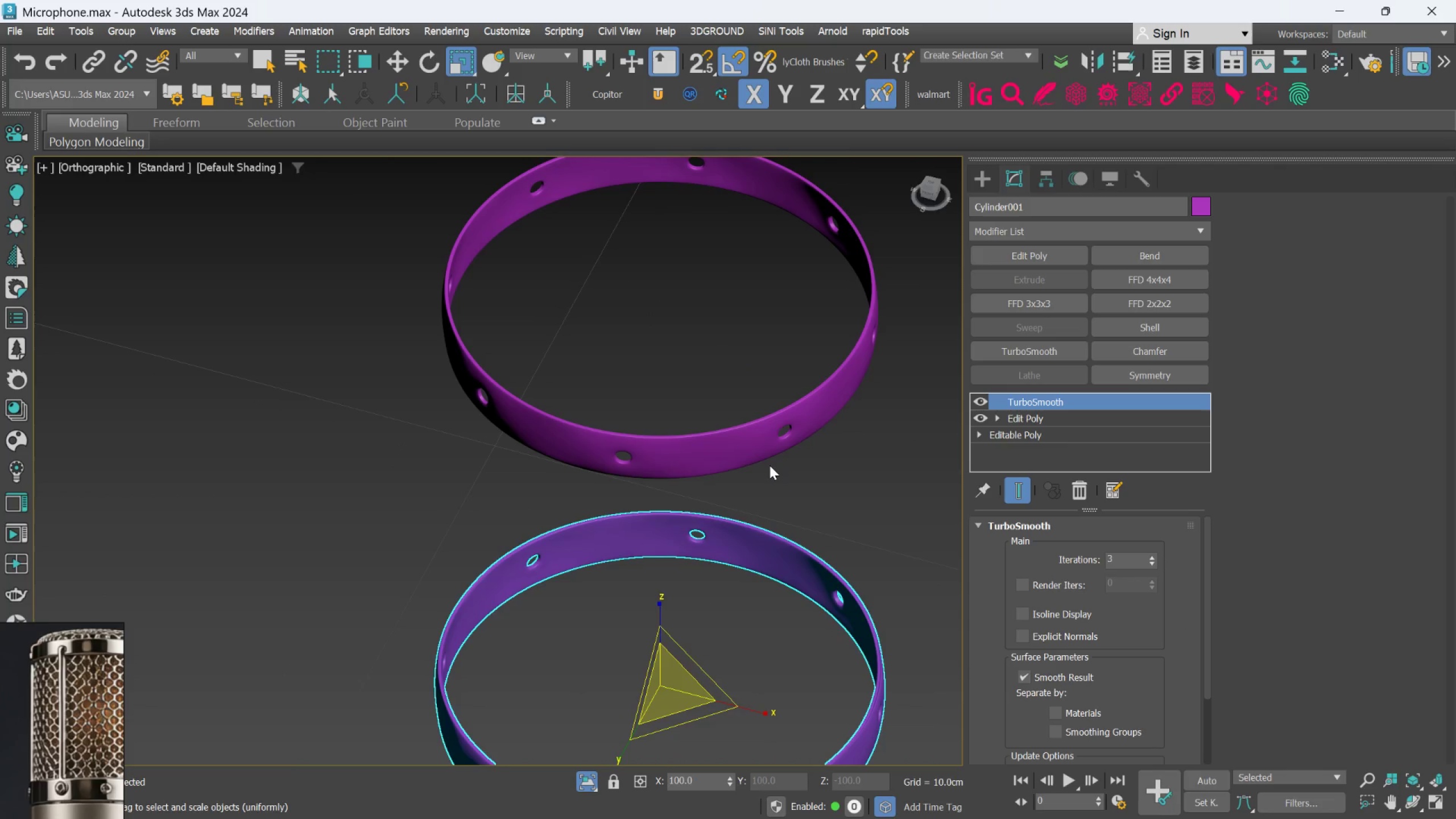 
key(F)
 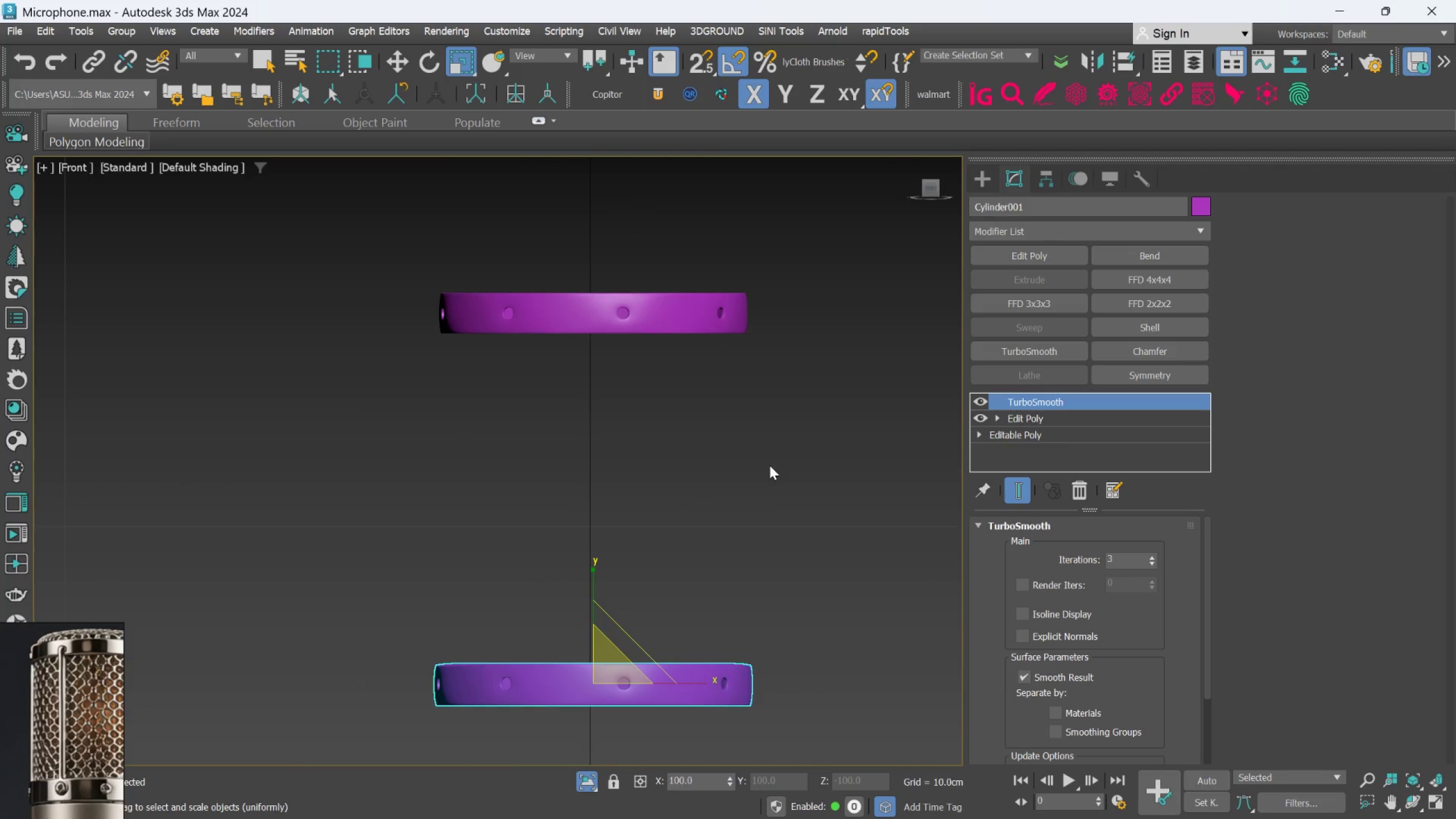 
scroll: coordinate [770, 465], scroll_direction: down, amount: 2.0
 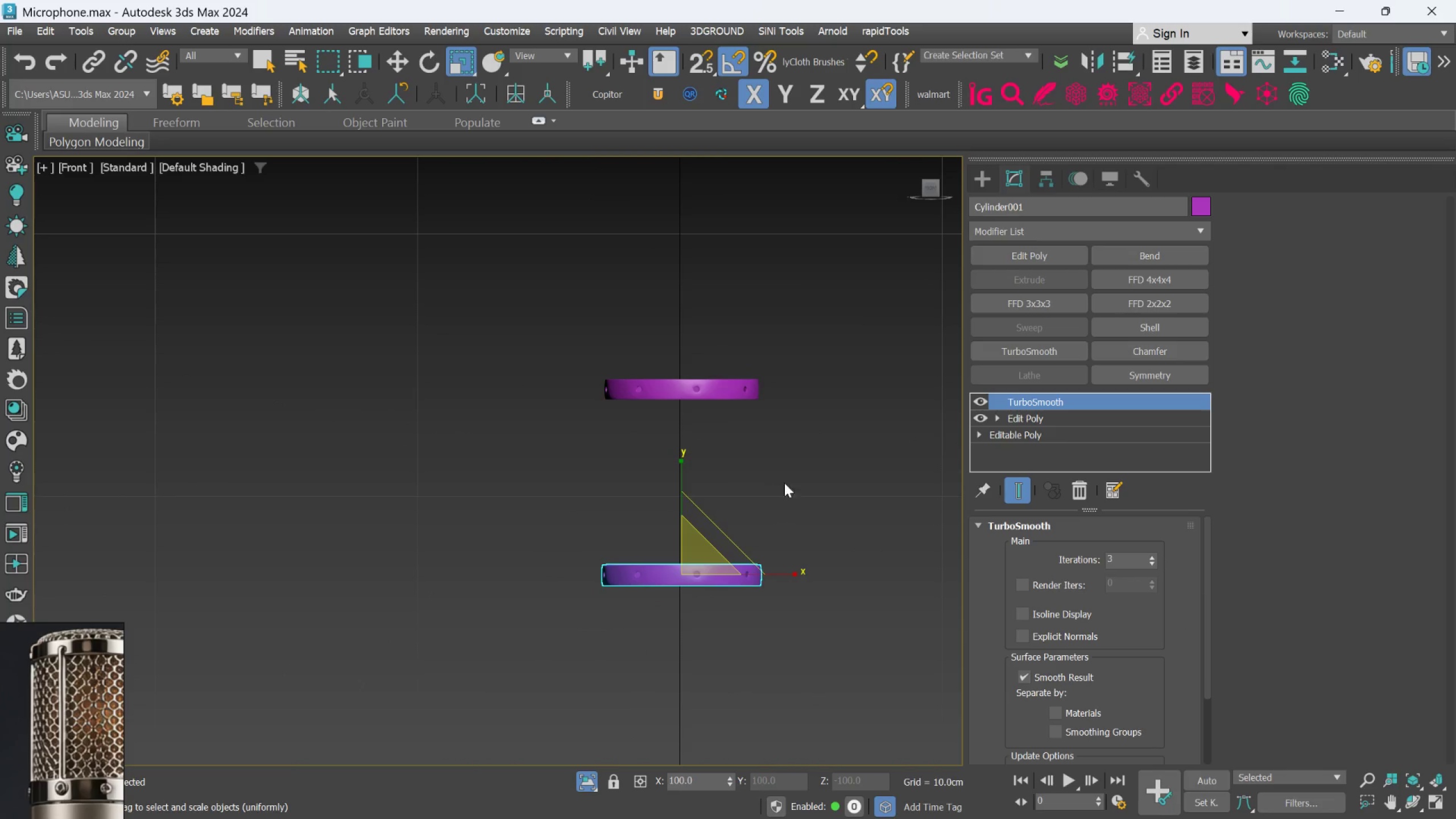 
left_click([798, 486])
 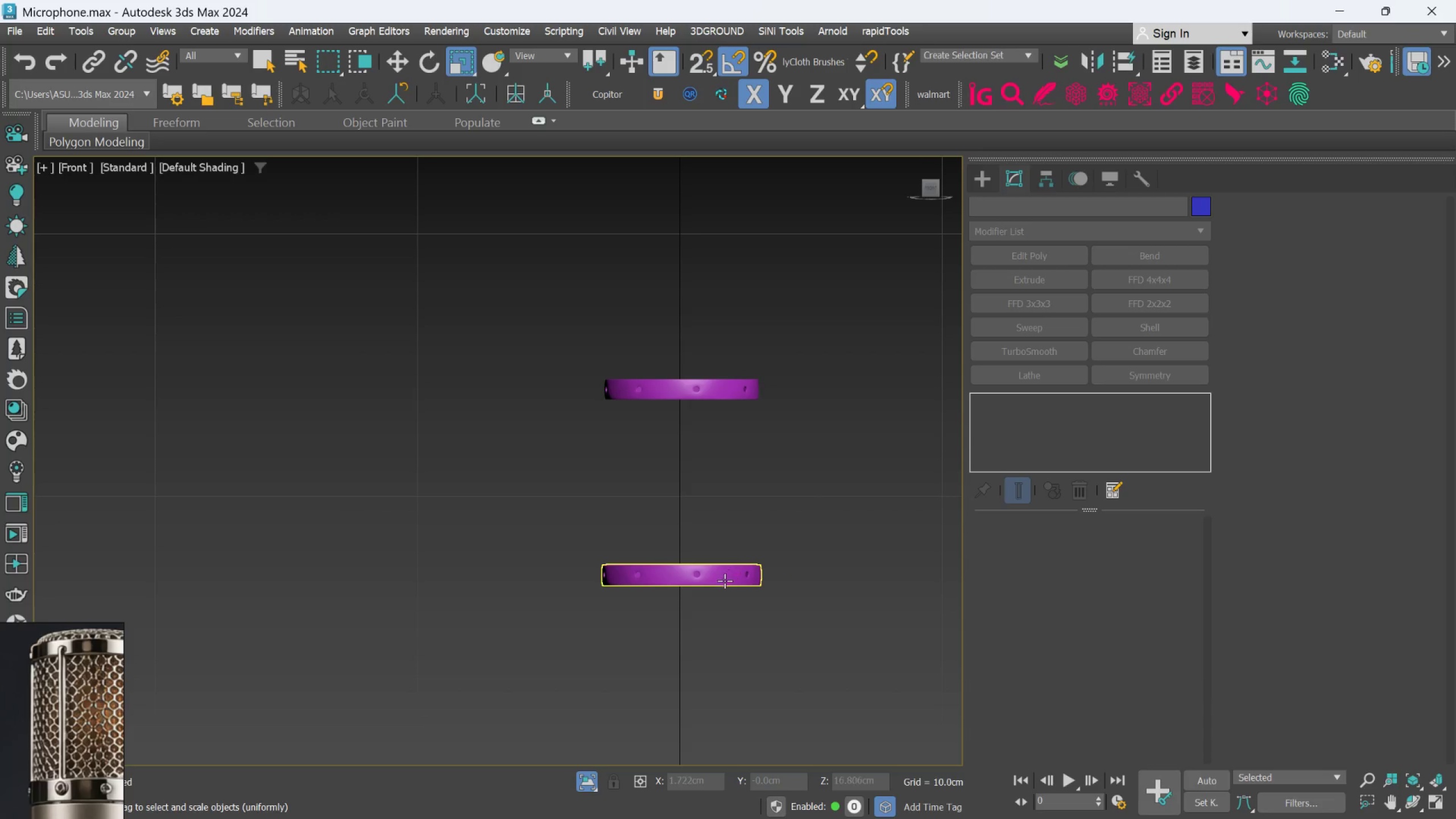 
scroll: coordinate [562, 561], scroll_direction: up, amount: 3.0
 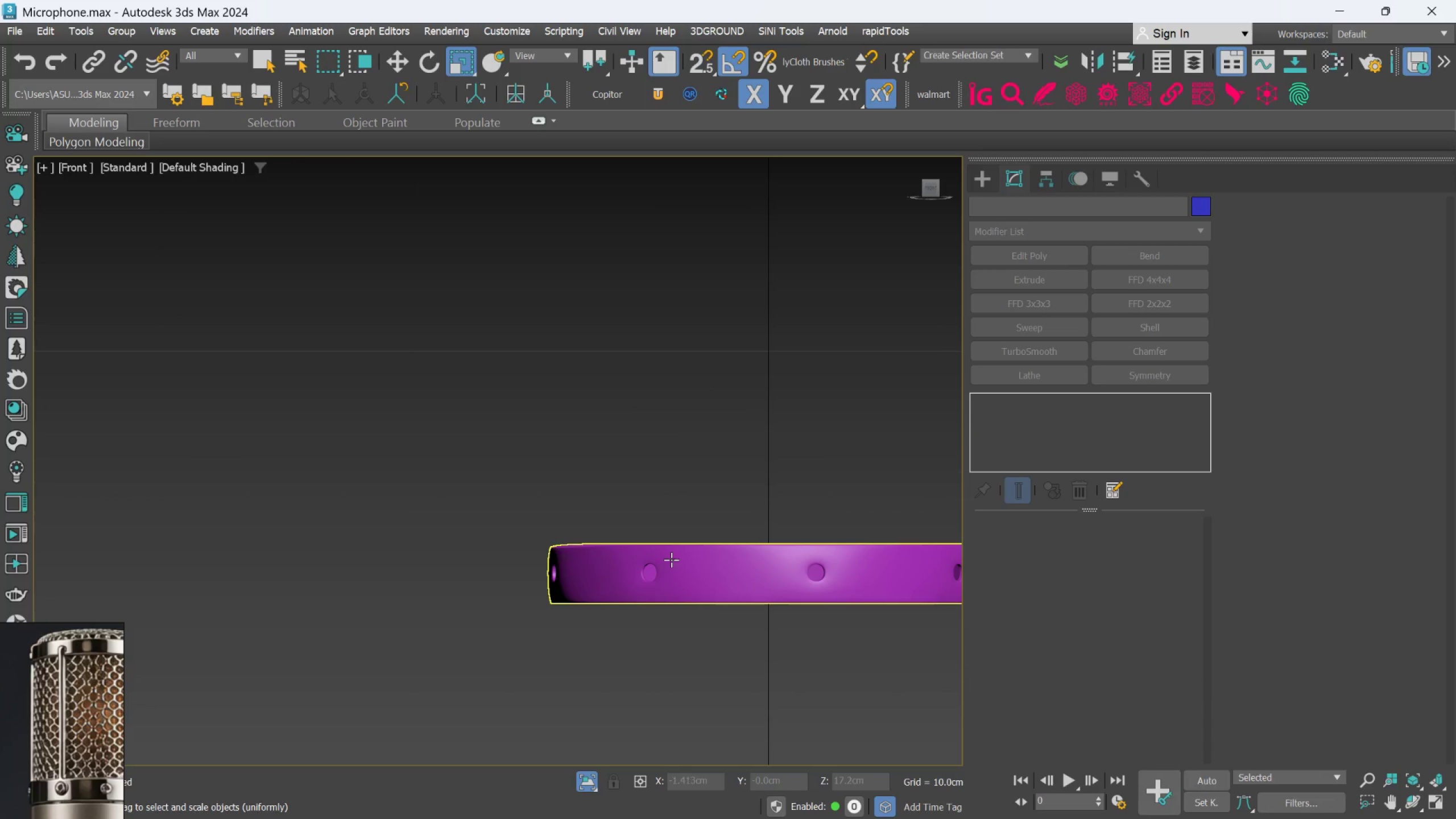 
scroll: coordinate [673, 561], scroll_direction: down, amount: 1.0
 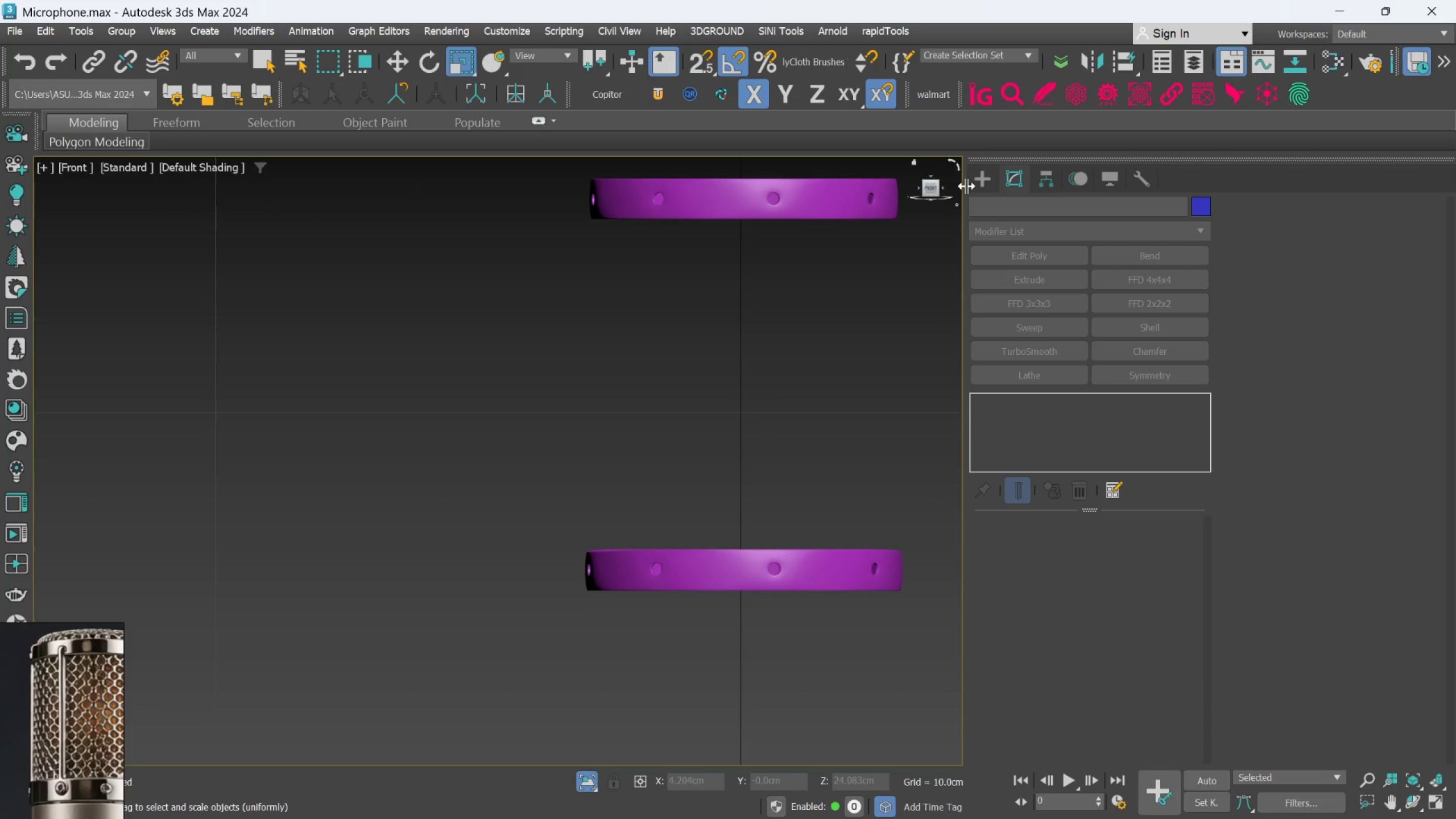 
left_click([971, 178])
 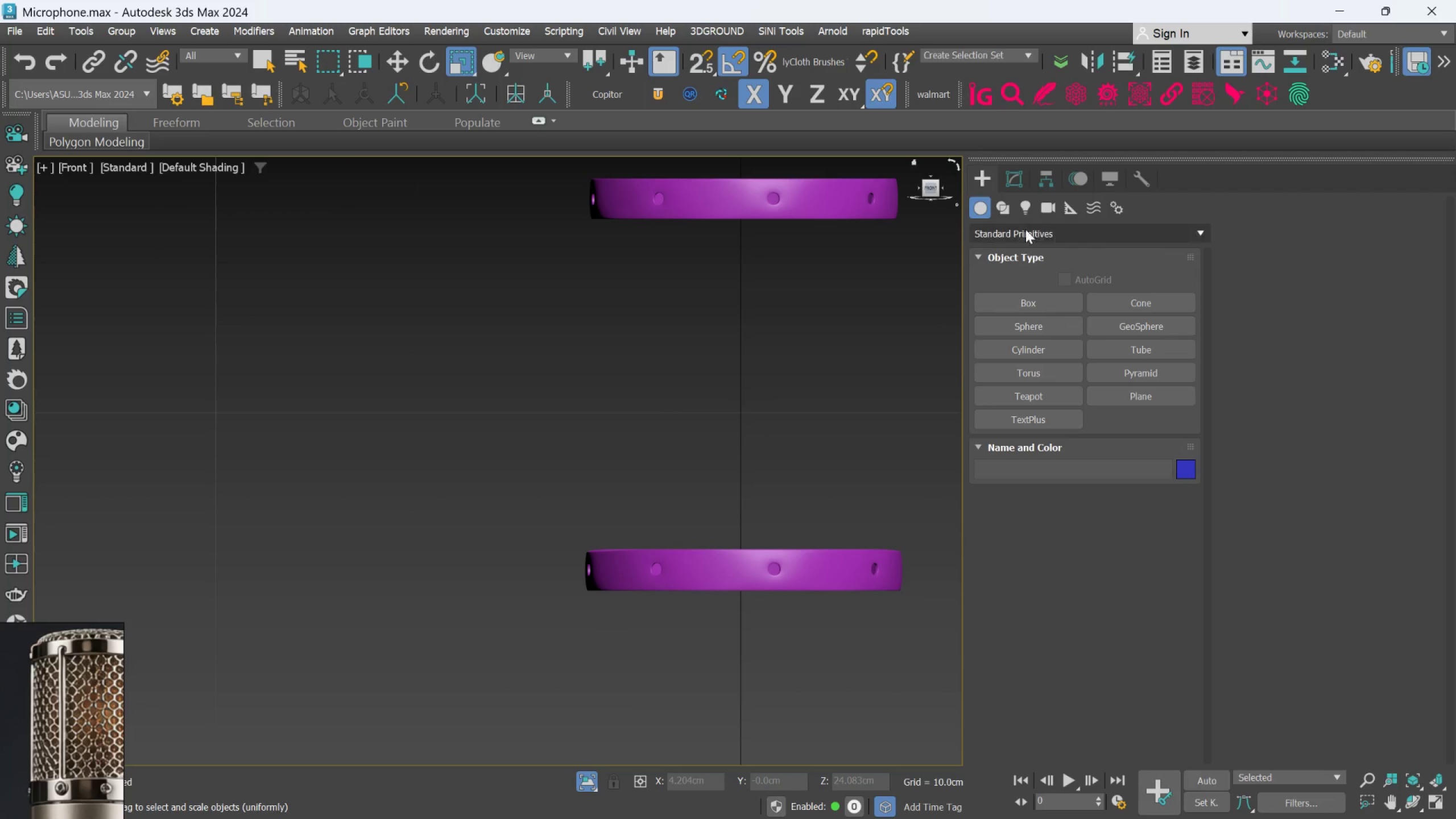 
left_click([1008, 212])
 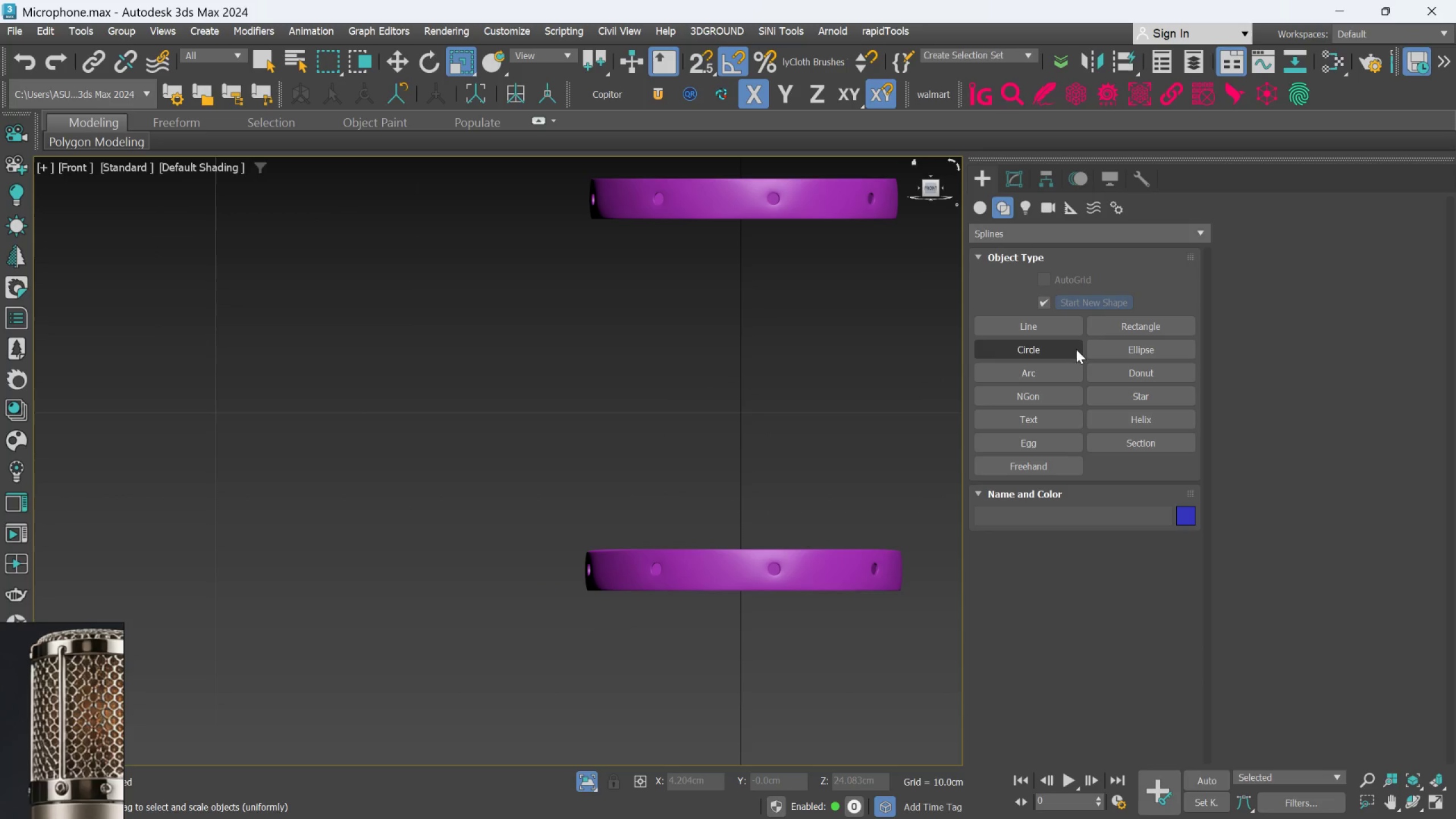 
left_click([1053, 330])
 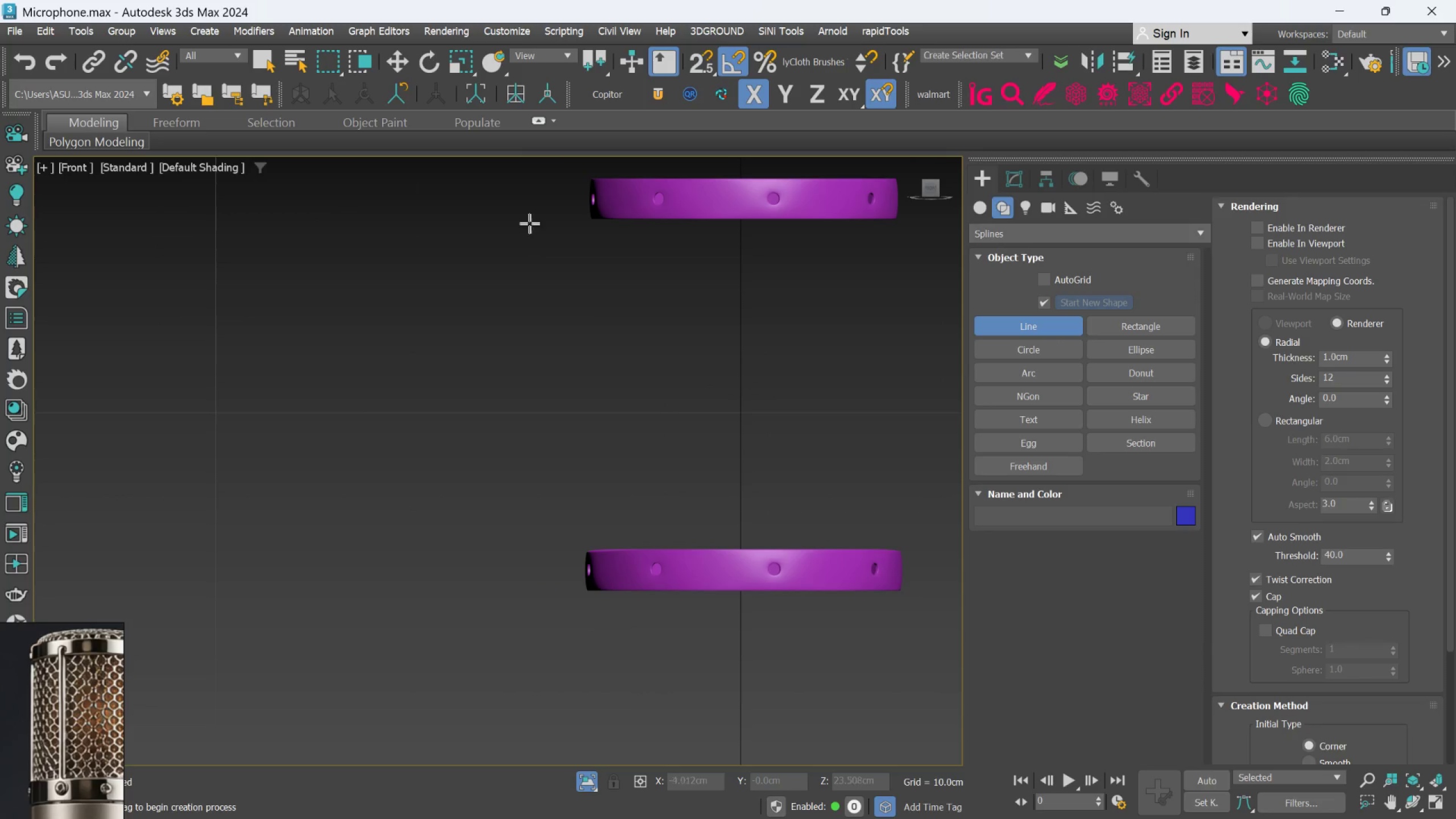 
left_click_drag(start_coordinate=[520, 209], to_coordinate=[550, 460])
 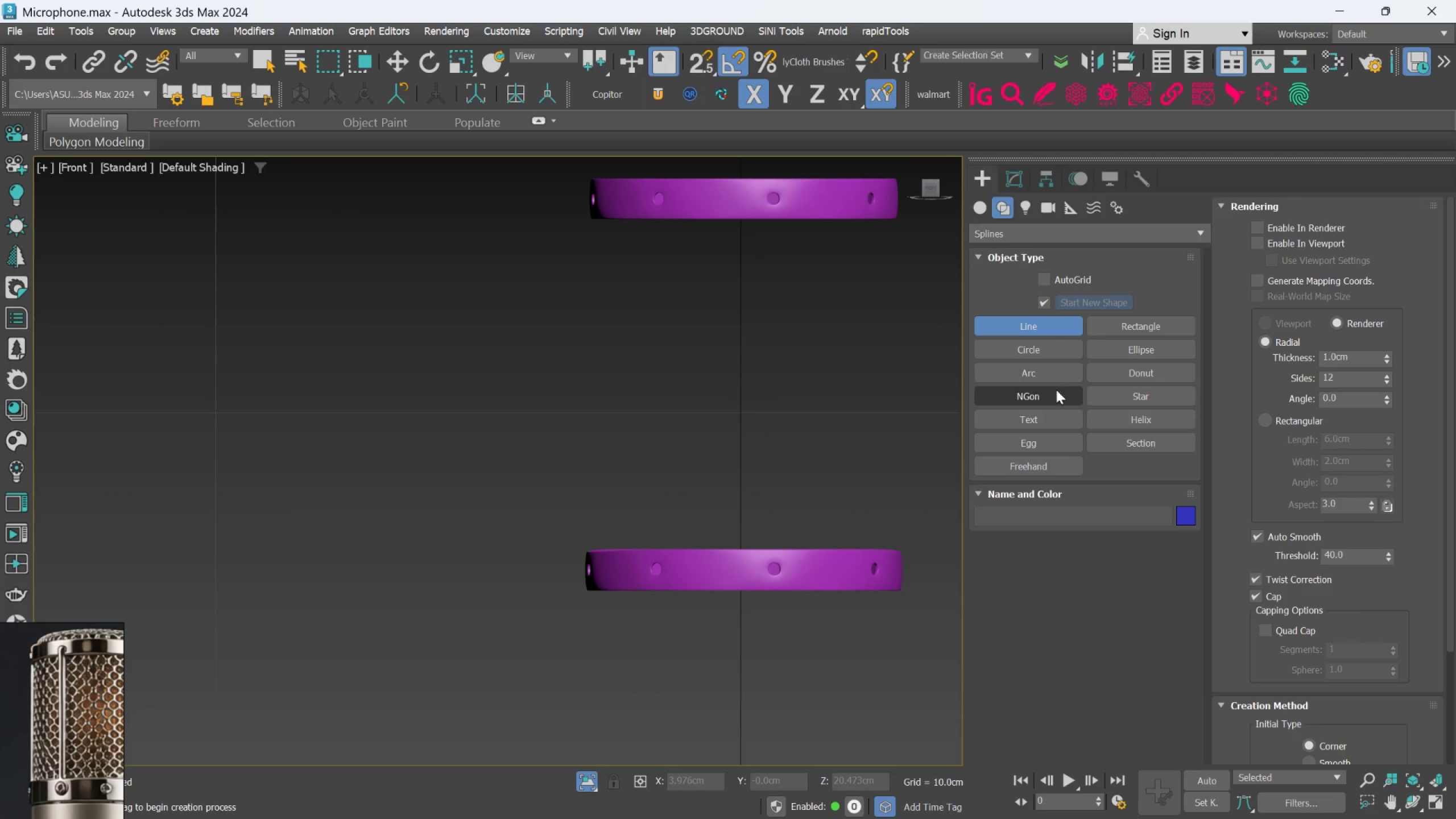 
key(Escape)
 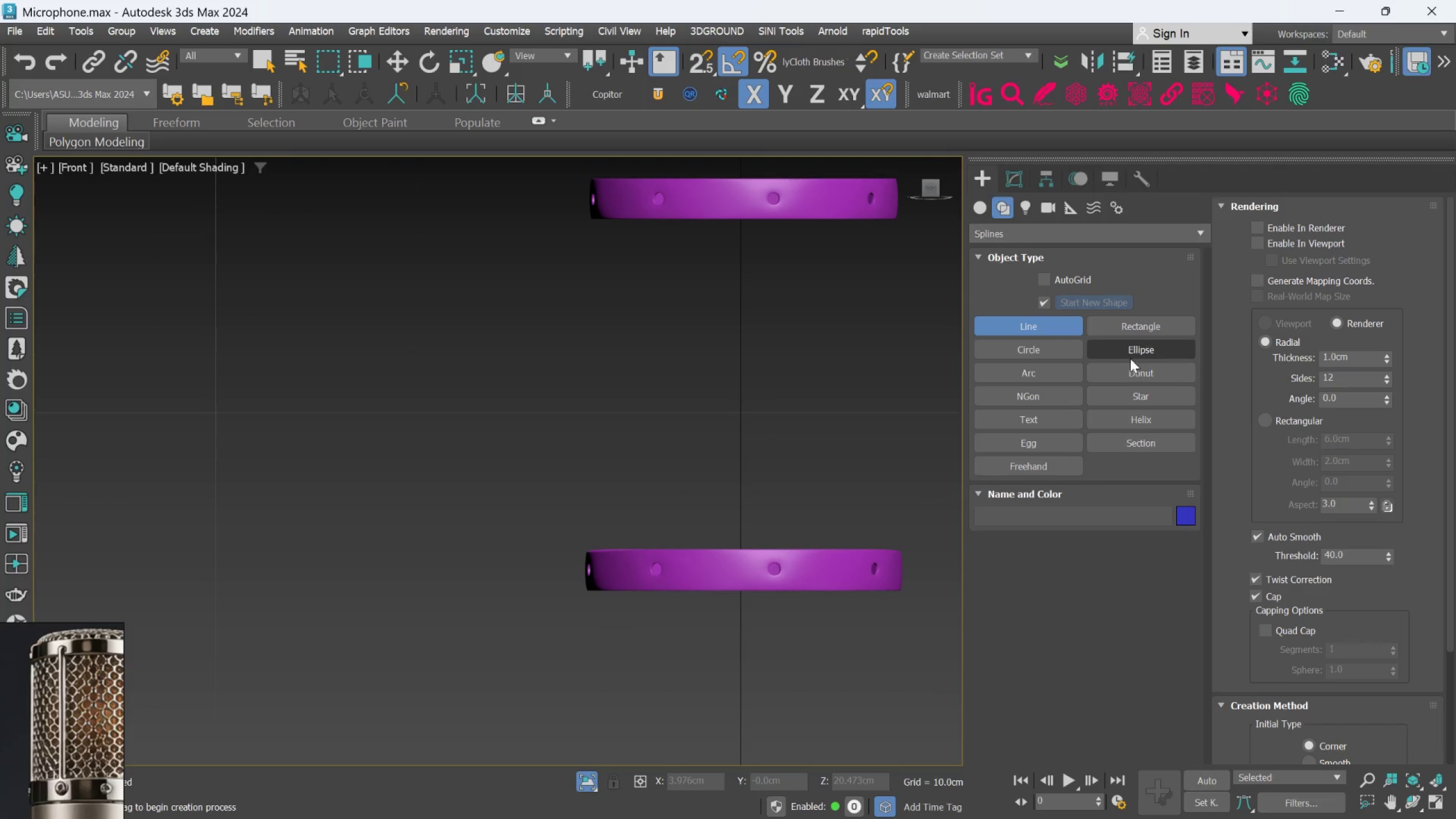 
left_click([1137, 329])
 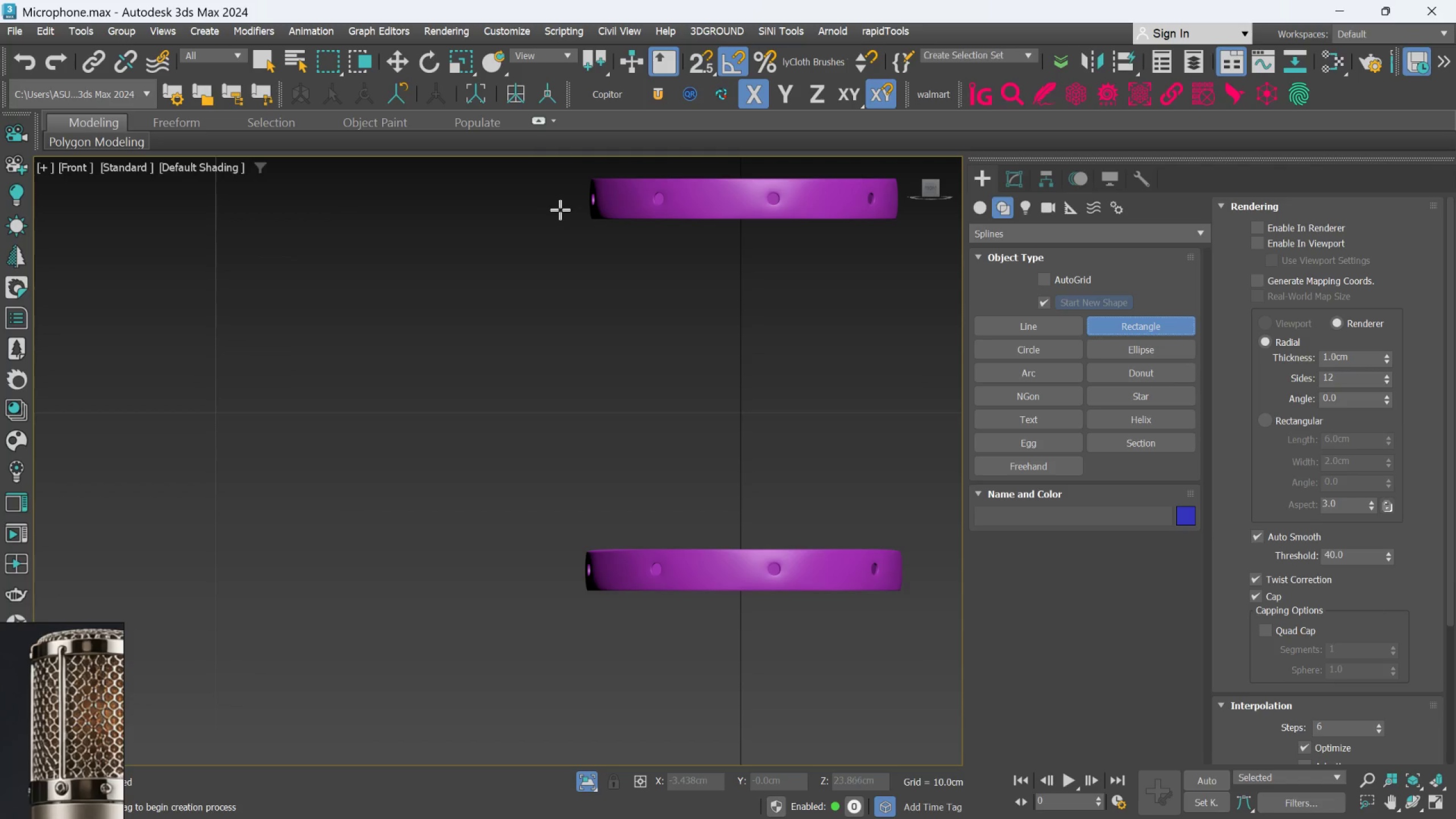 
left_click_drag(start_coordinate=[550, 207], to_coordinate=[602, 562])
 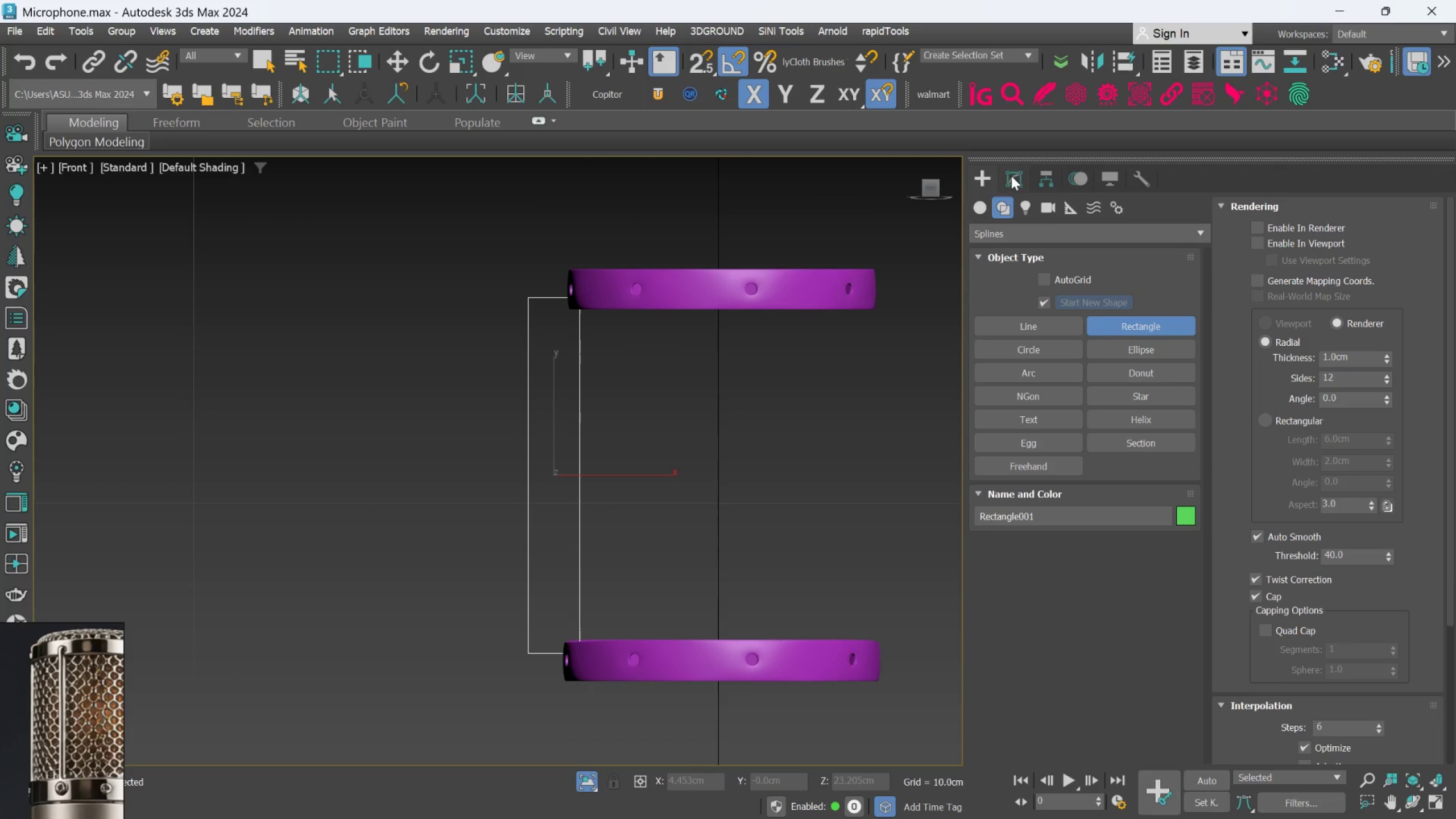 
key(W)
 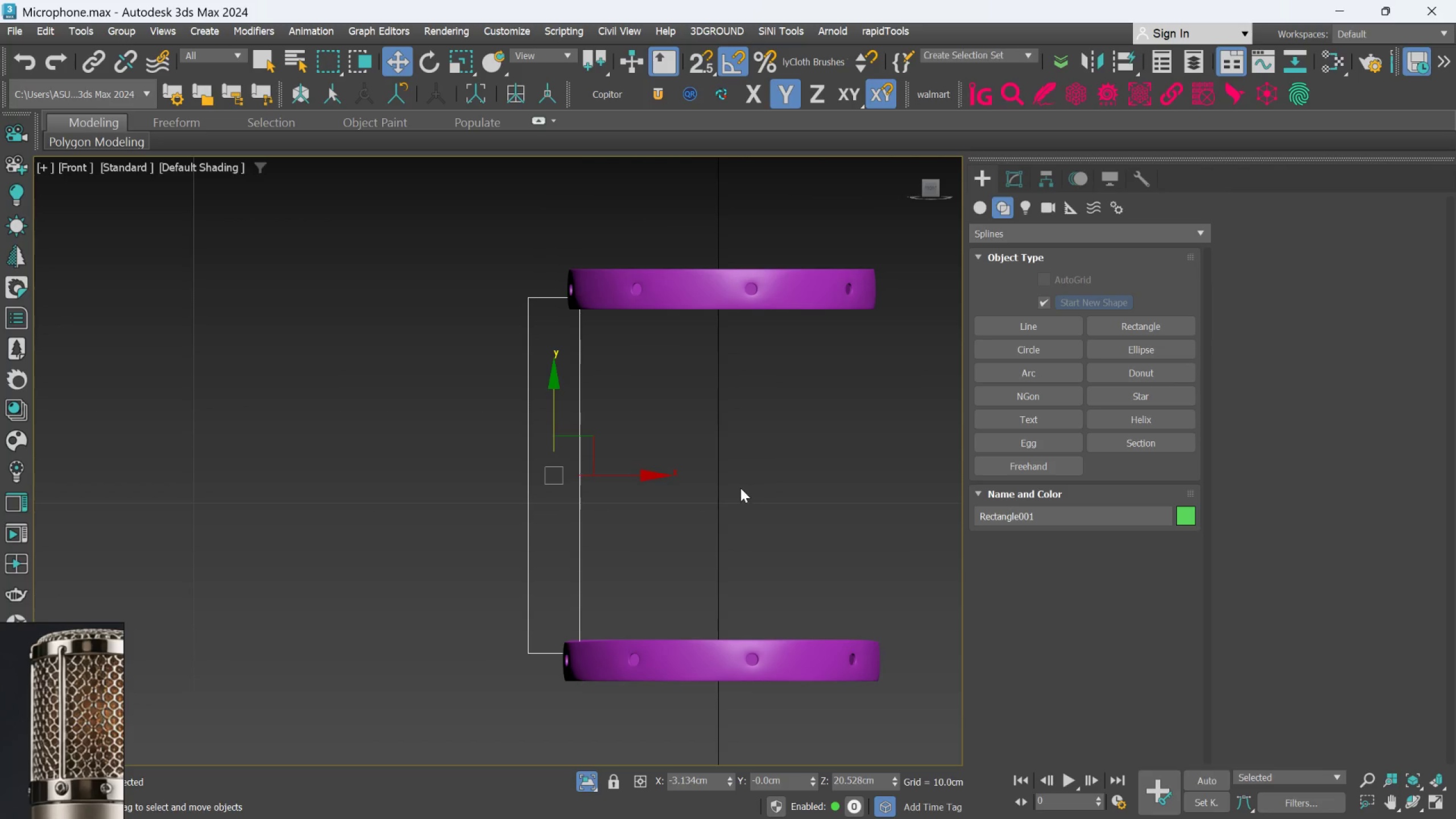 
hold_key(key=AltLeft, duration=1.15)
 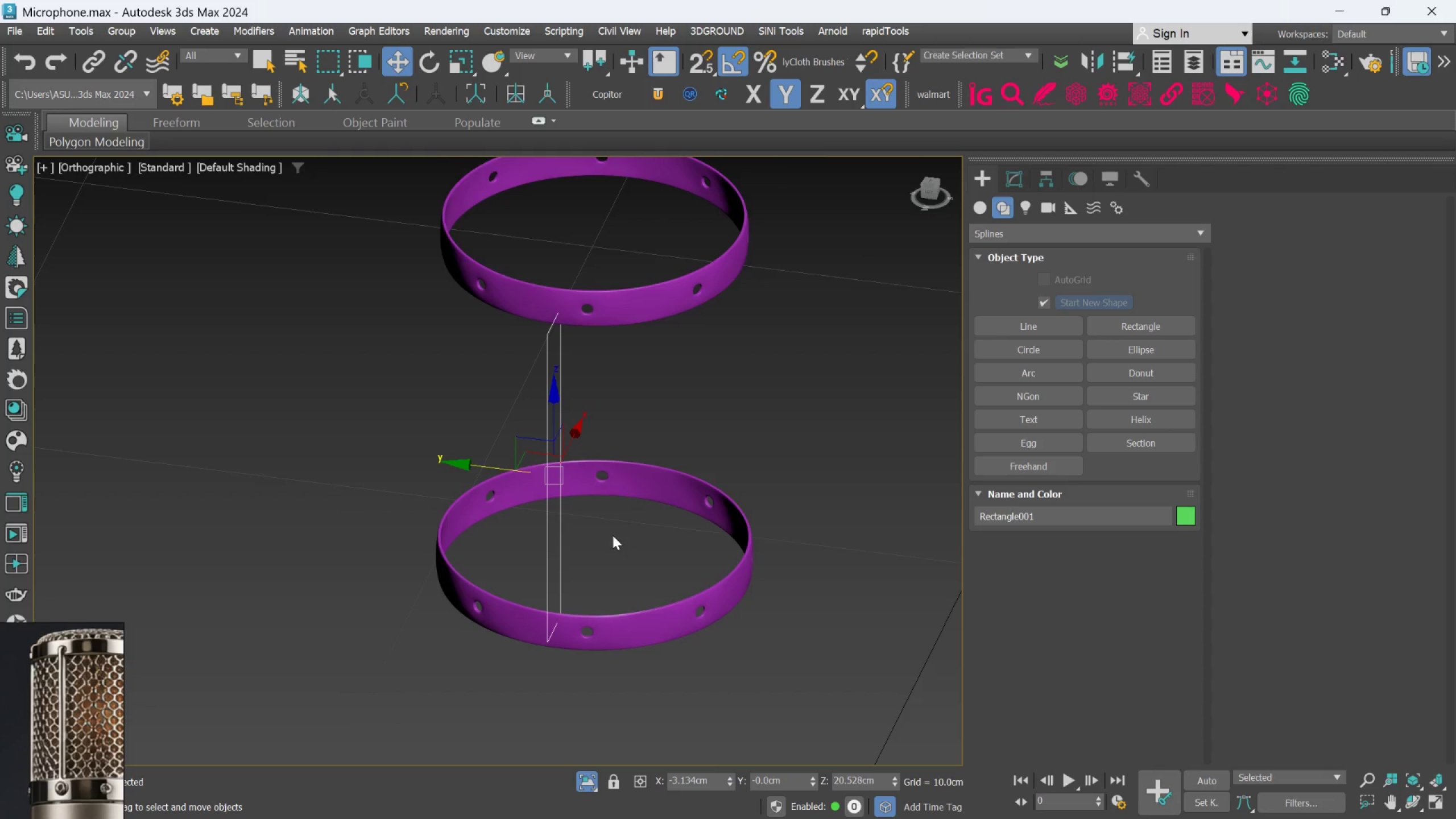 
scroll: coordinate [613, 535], scroll_direction: up, amount: 1.0
 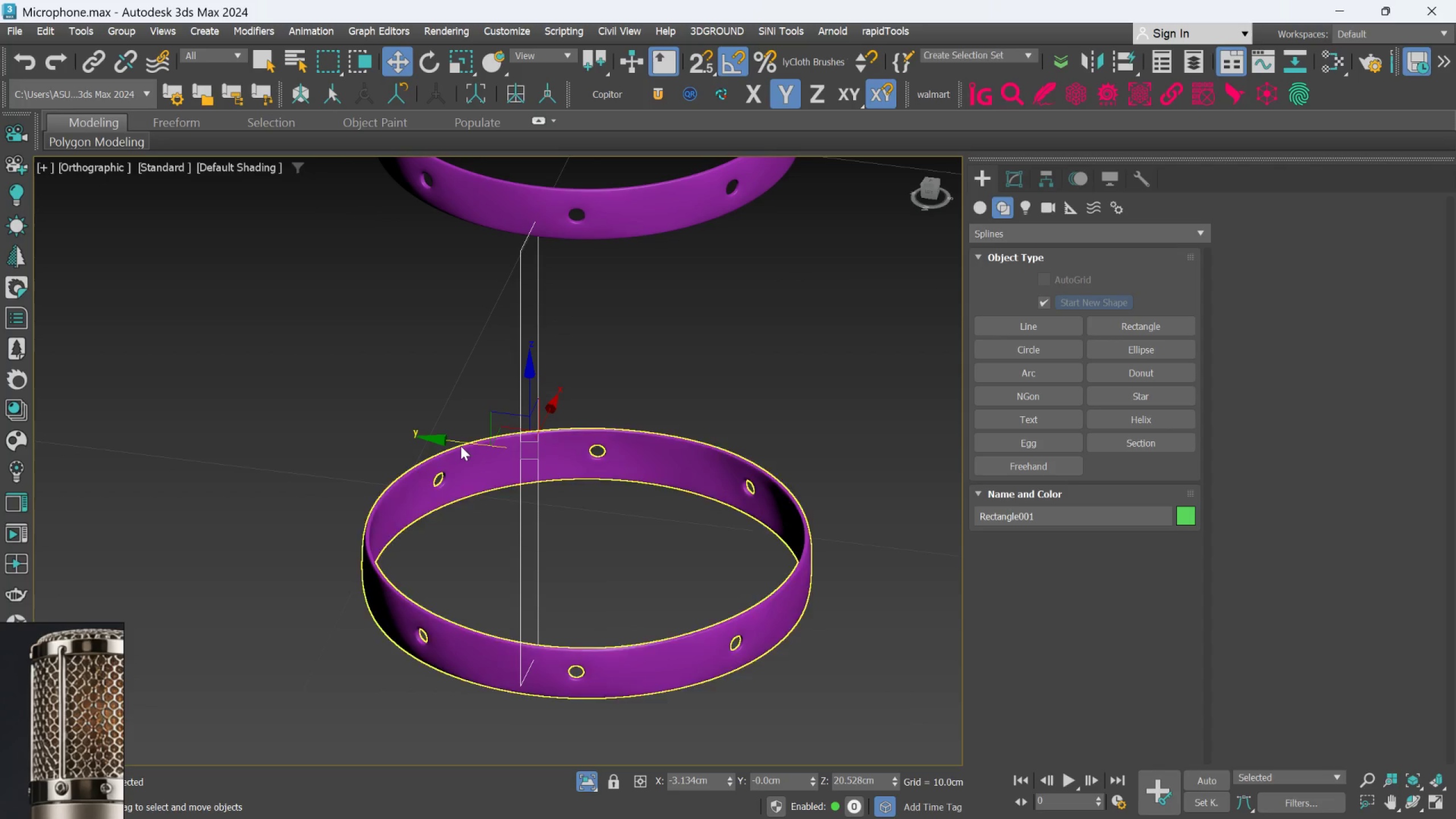 
left_click_drag(start_coordinate=[461, 442], to_coordinate=[495, 446])
 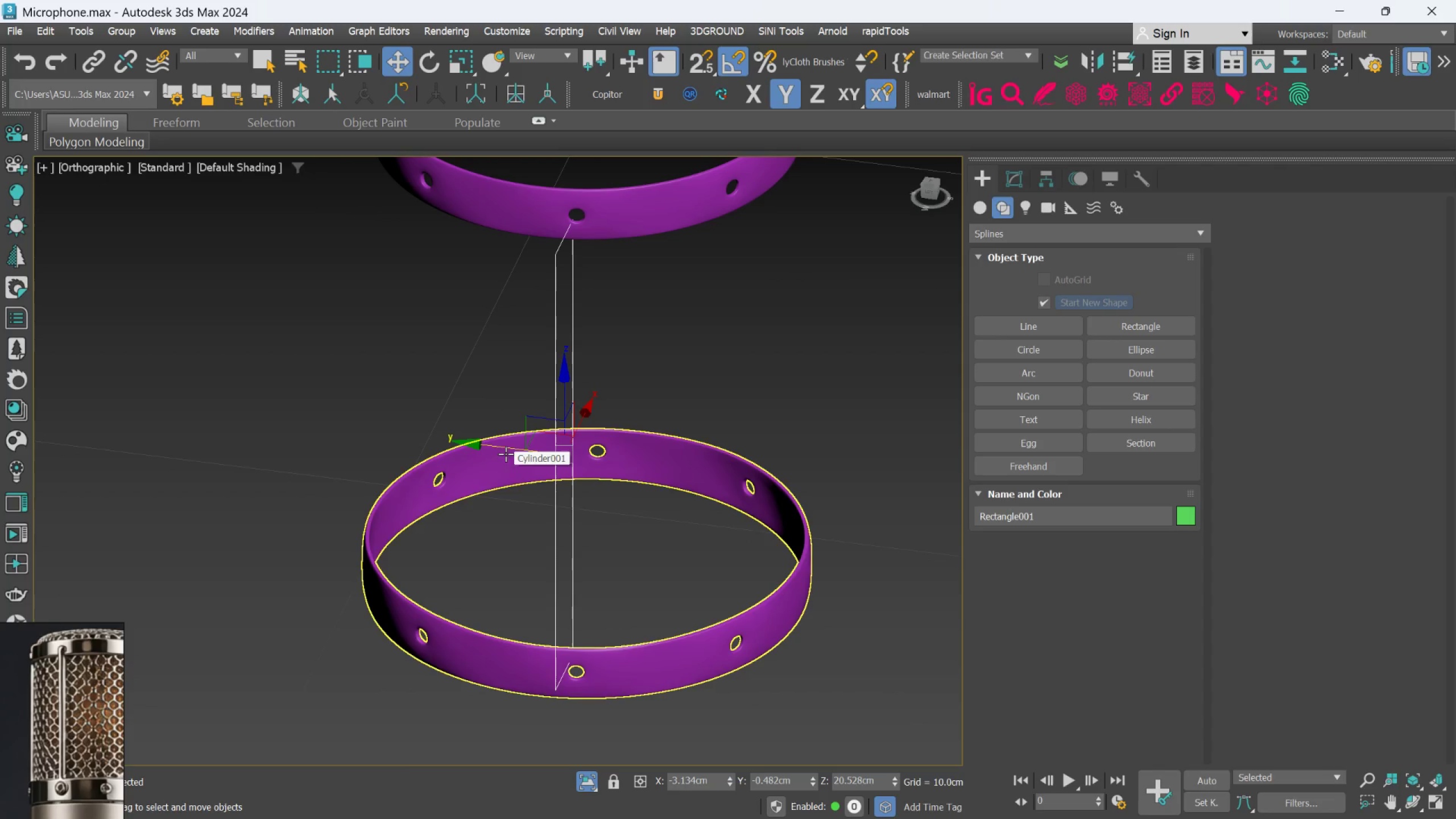 
hold_key(key=AltLeft, duration=1.07)
 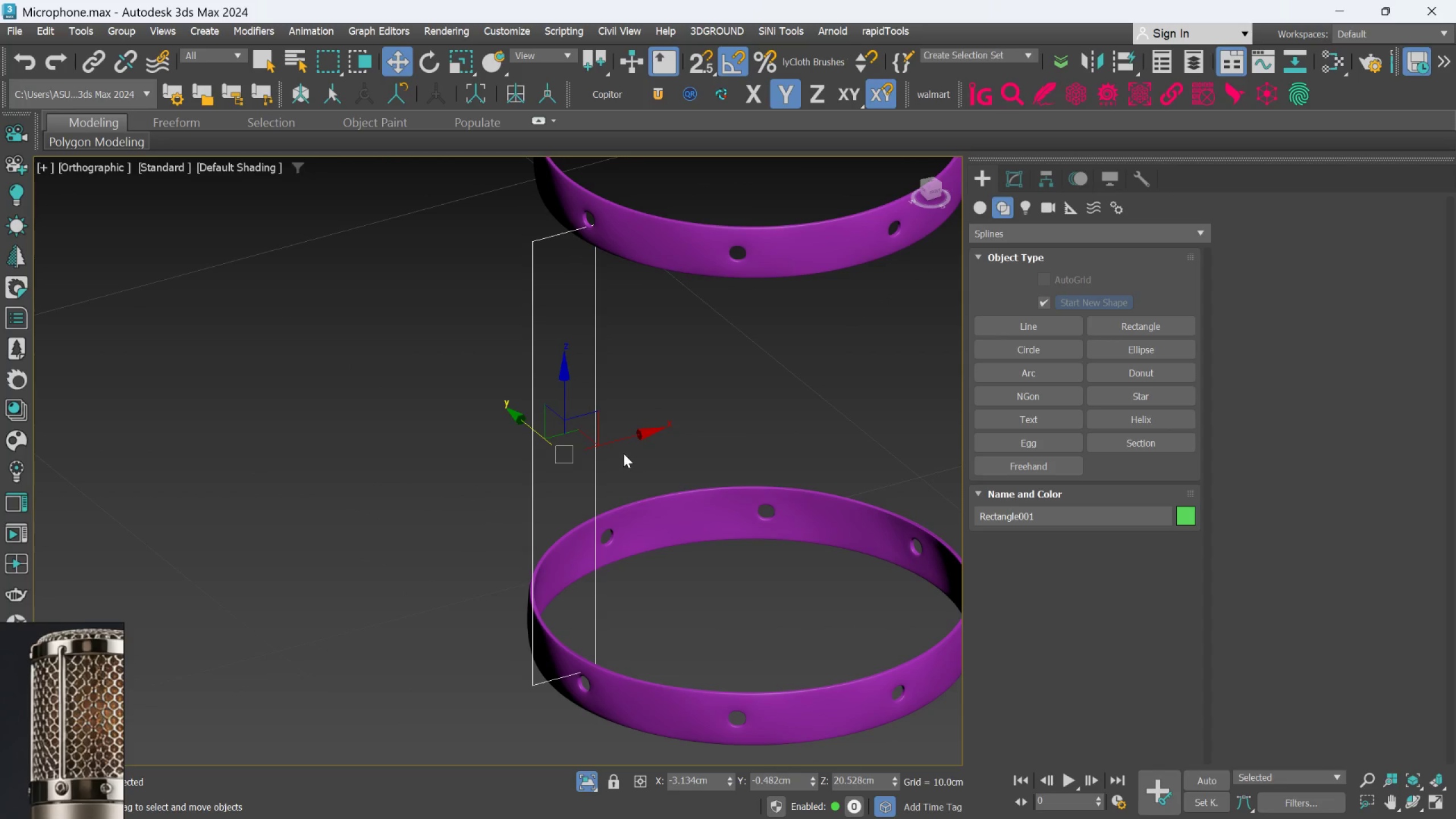 
left_click_drag(start_coordinate=[624, 439], to_coordinate=[673, 433])
 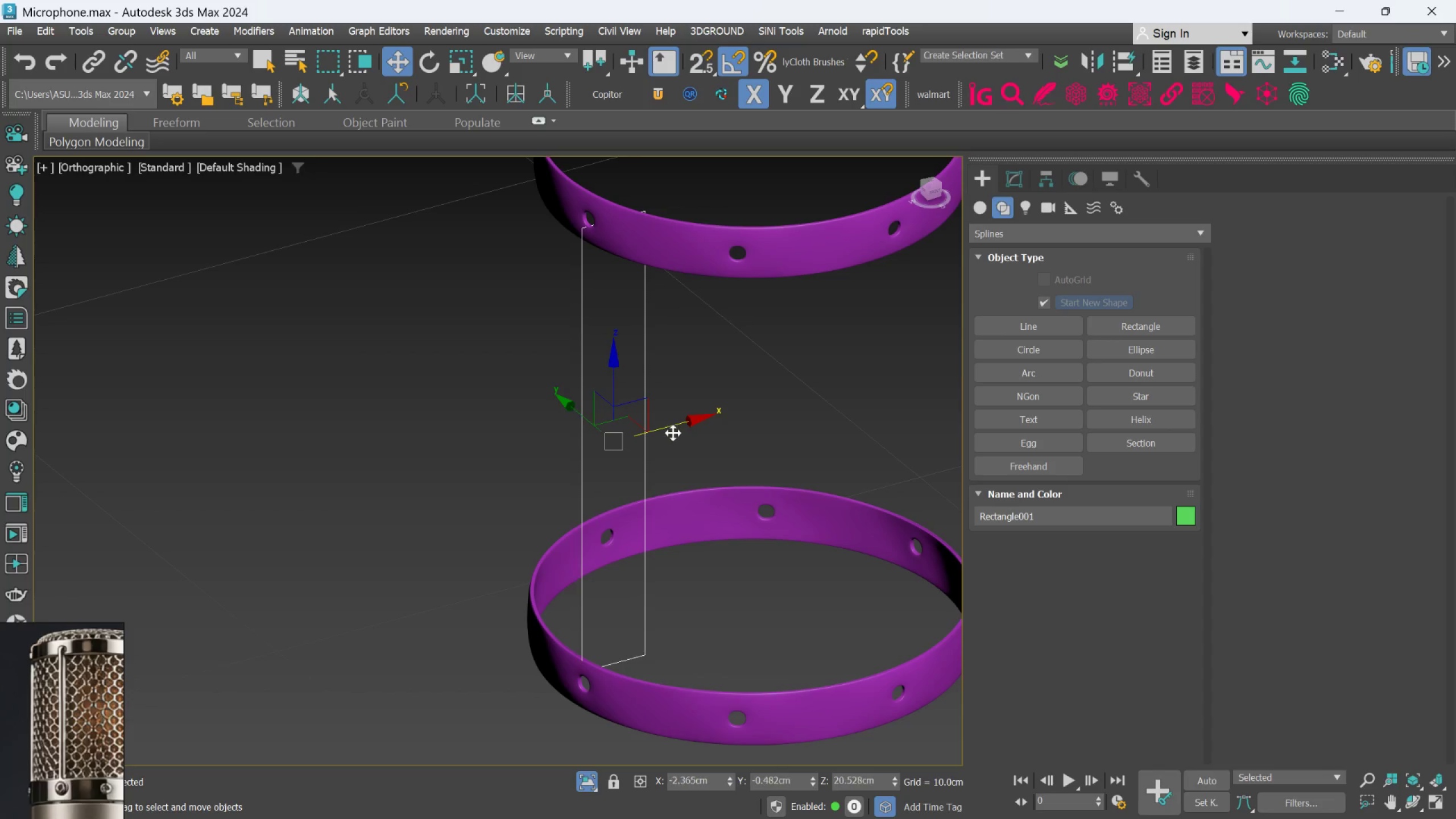 
hold_key(key=AltLeft, duration=0.63)
 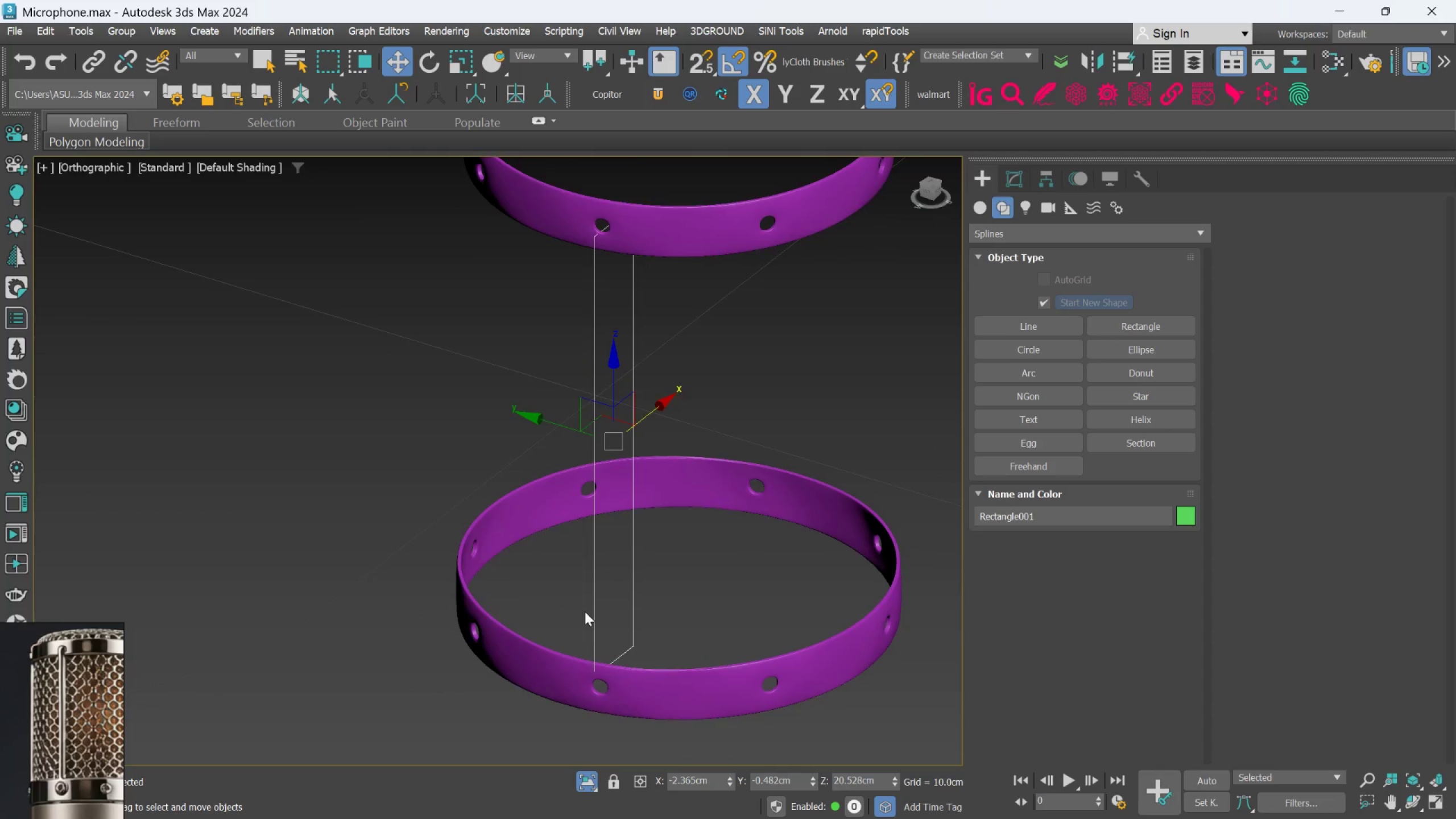 
hold_key(key=AltLeft, duration=0.65)
 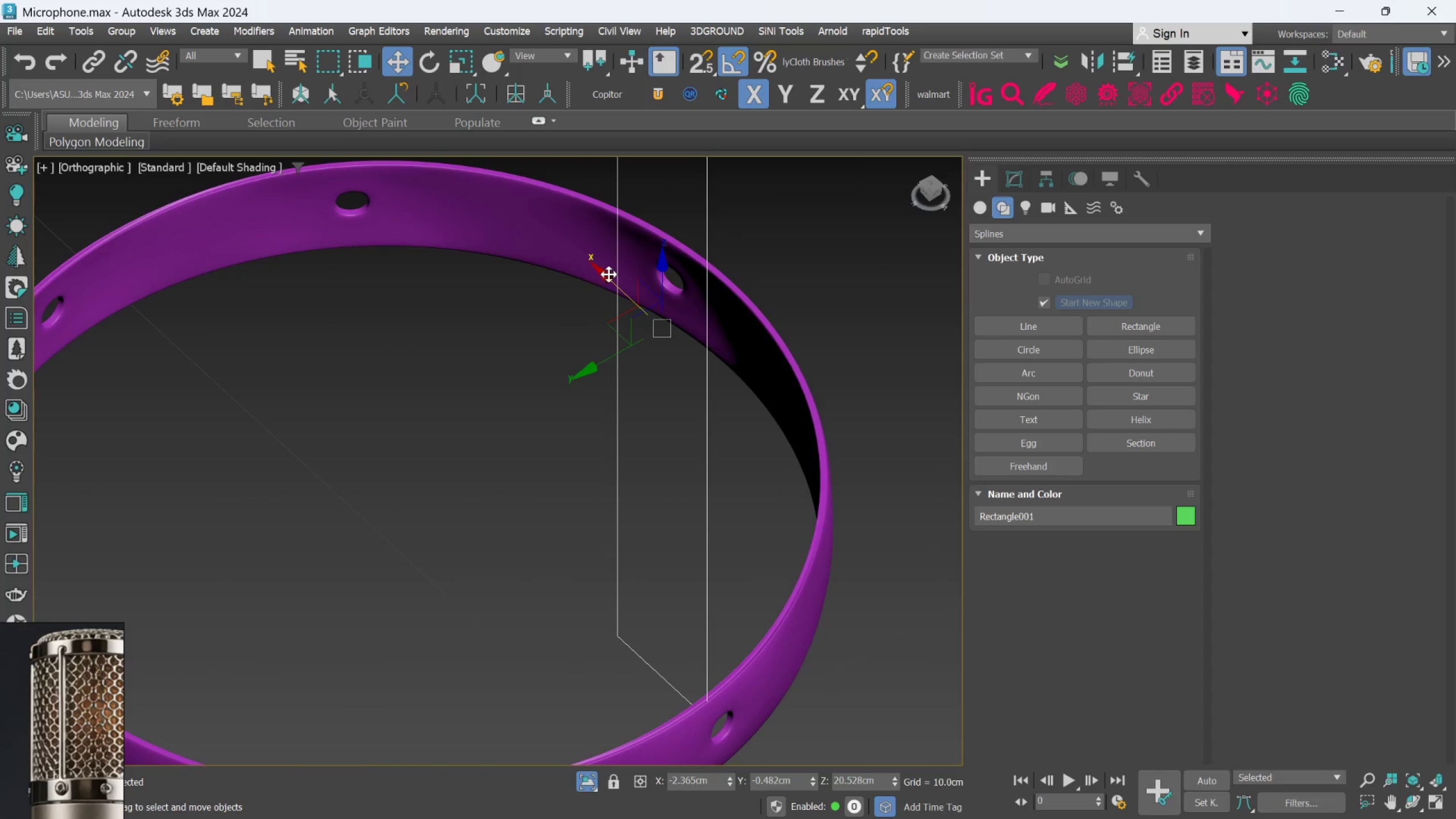 
scroll: coordinate [588, 610], scroll_direction: up, amount: 2.0
 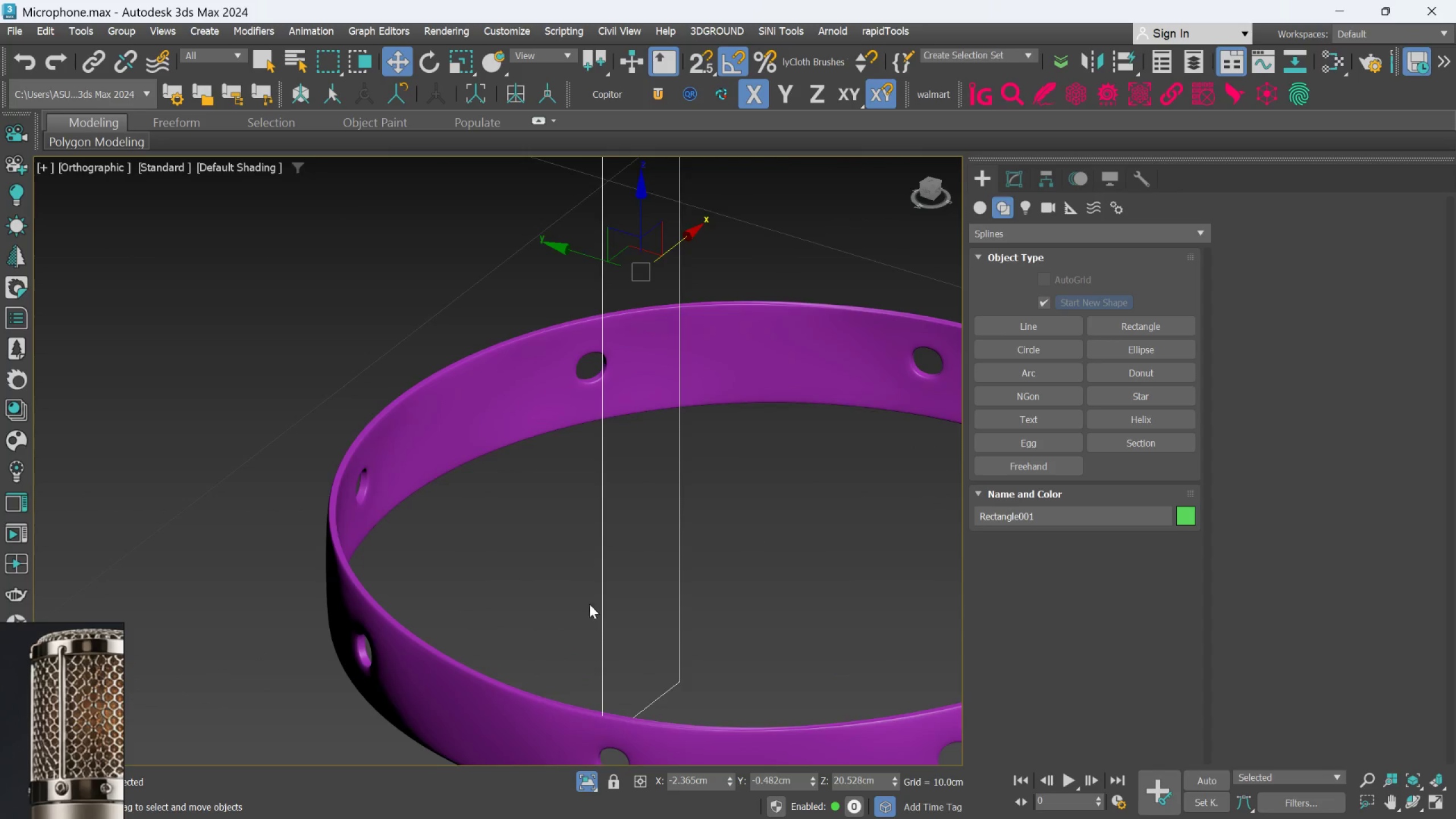 
hold_key(key=AltLeft, duration=0.7)
 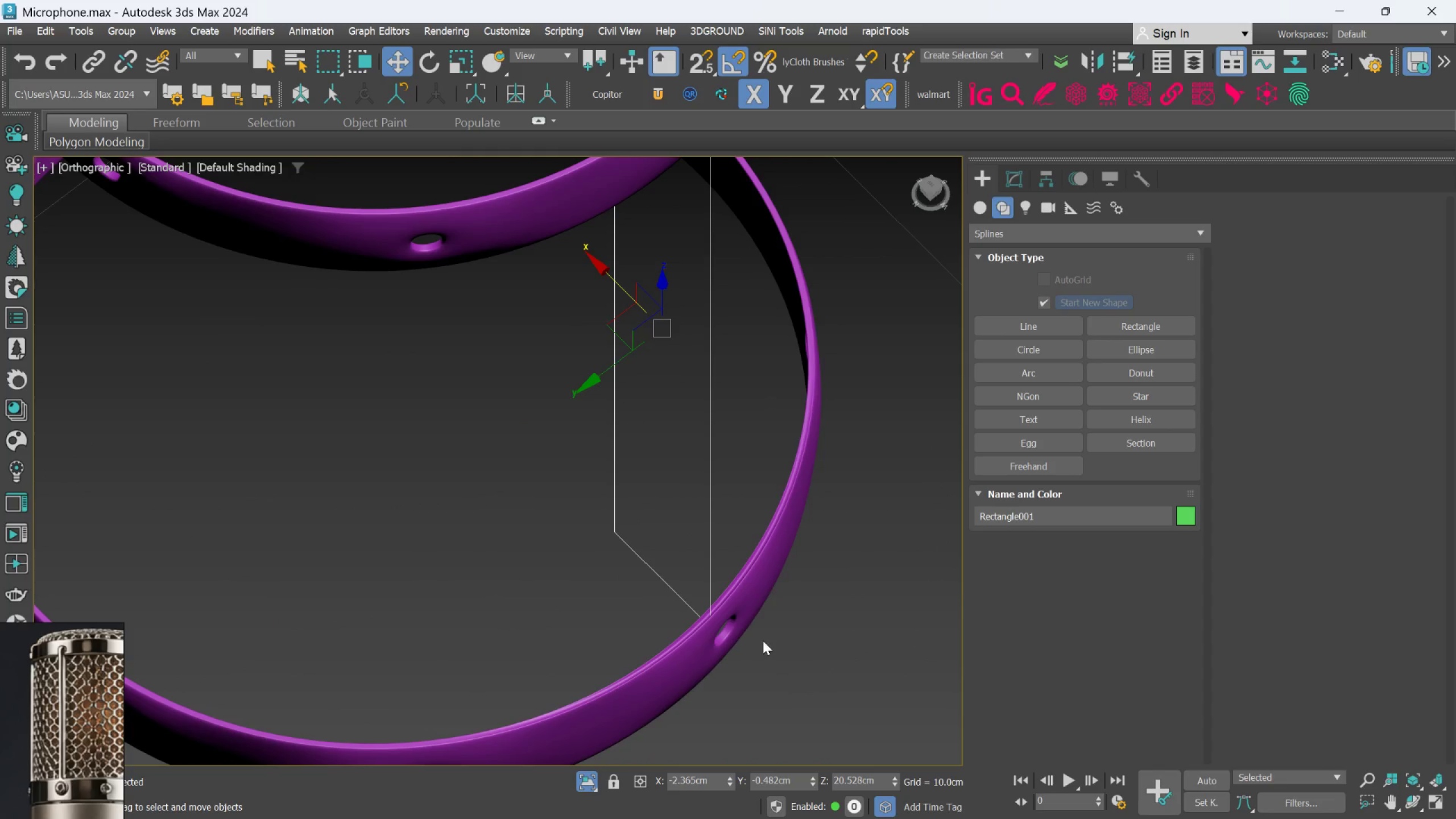 
scroll: coordinate [671, 544], scroll_direction: up, amount: 5.0
 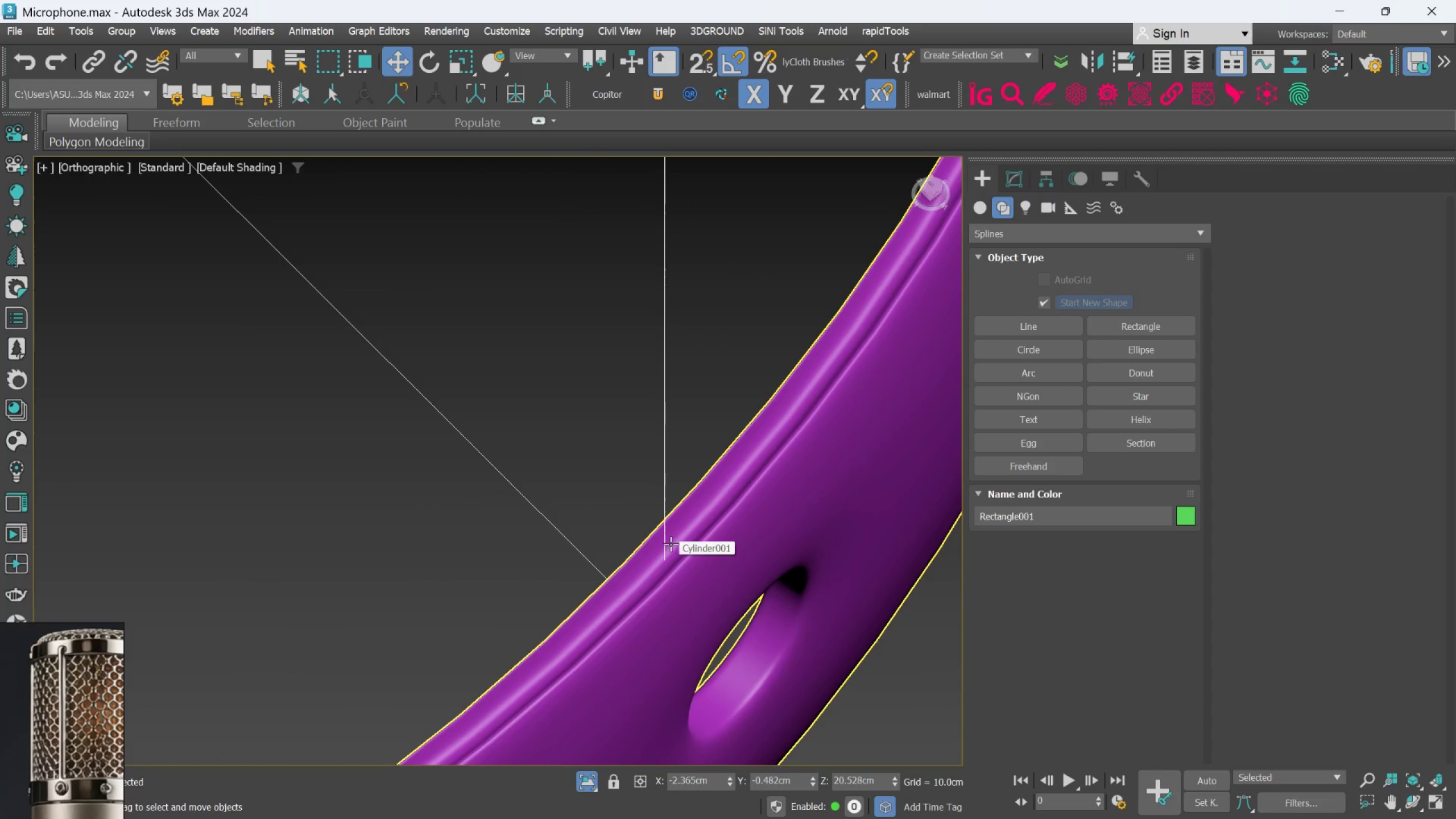 
hold_key(key=AltLeft, duration=0.68)
 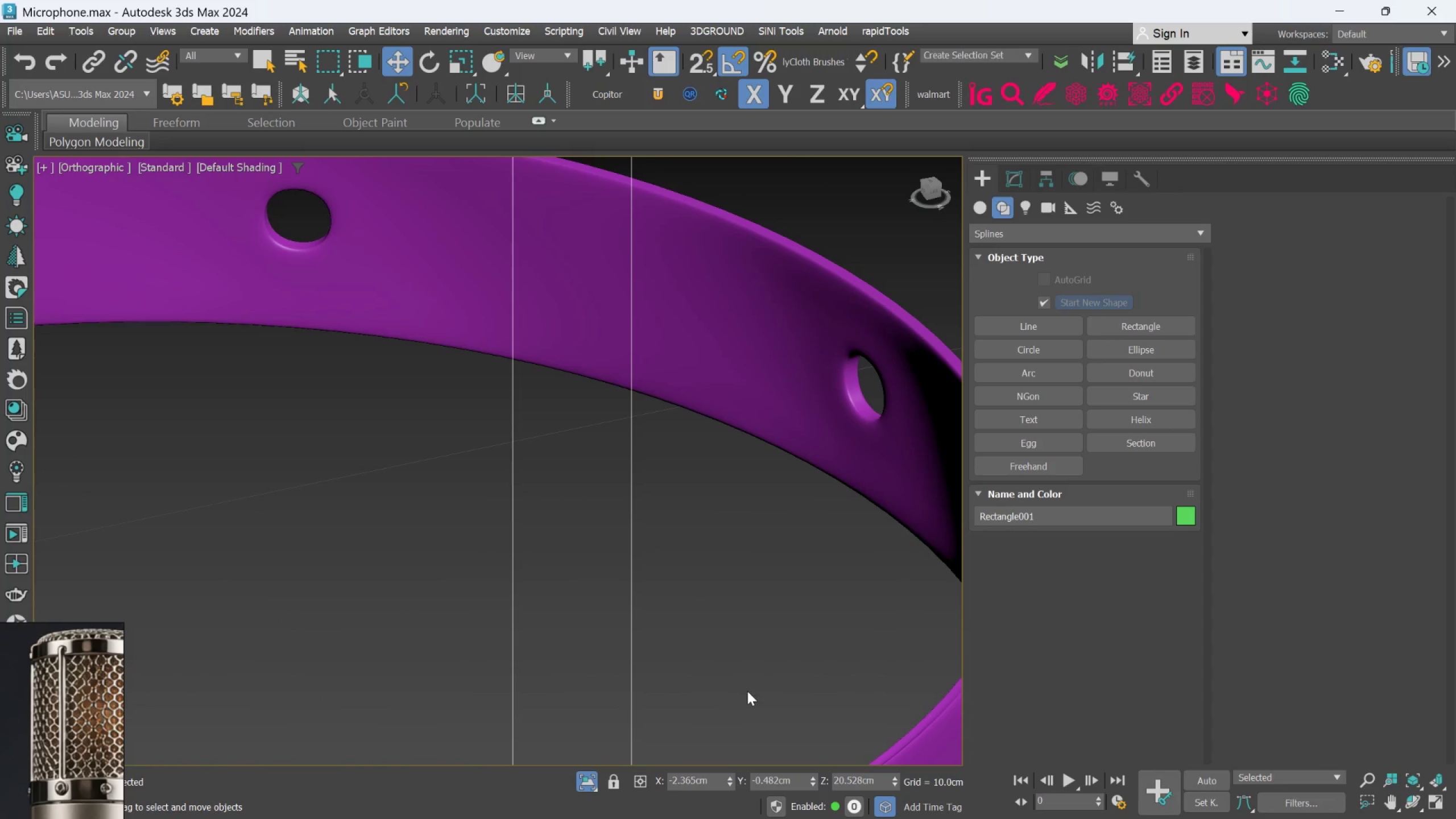 
scroll: coordinate [749, 693], scroll_direction: down, amount: 4.0
 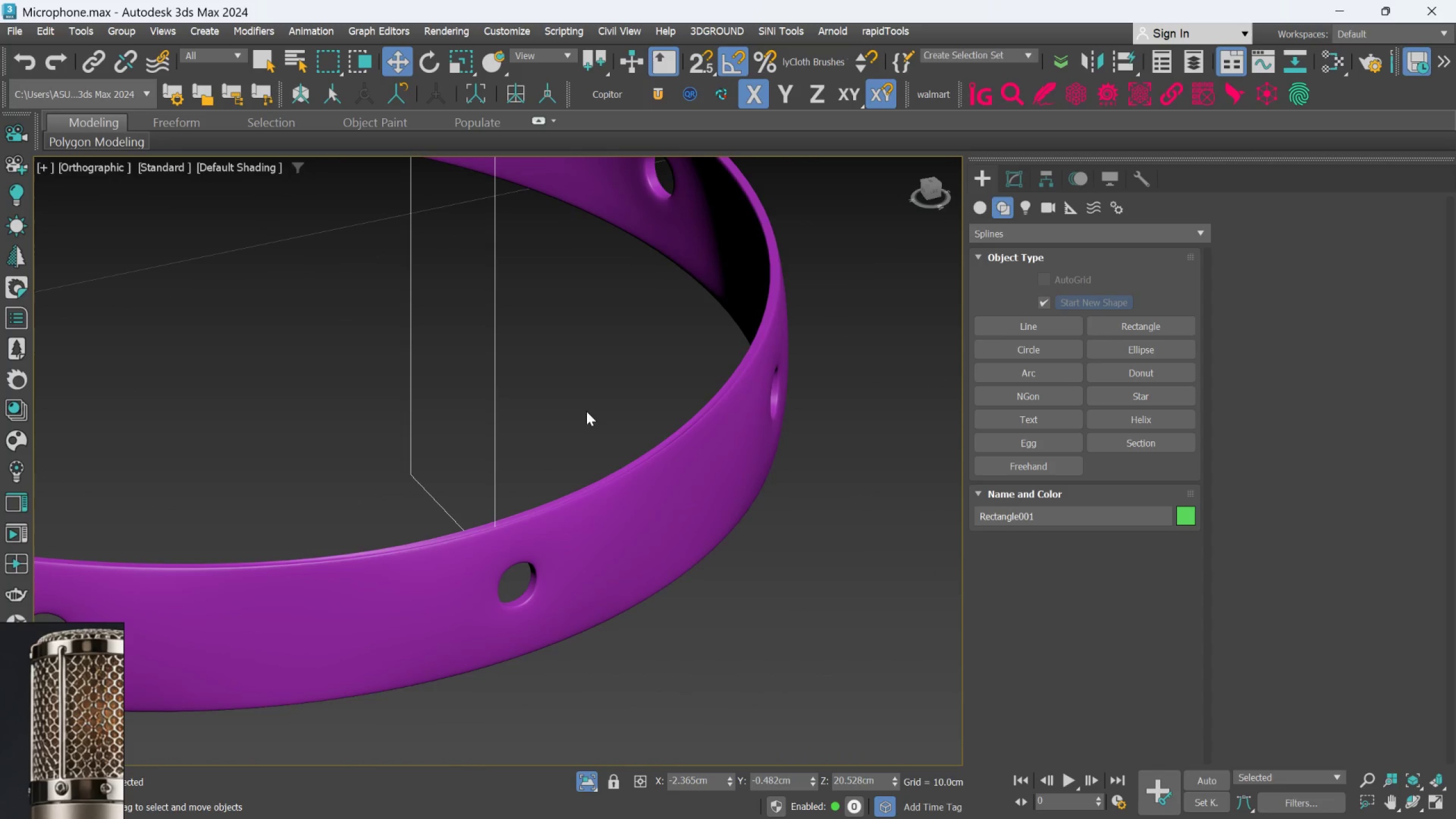 
scroll: coordinate [586, 463], scroll_direction: up, amount: 3.0
 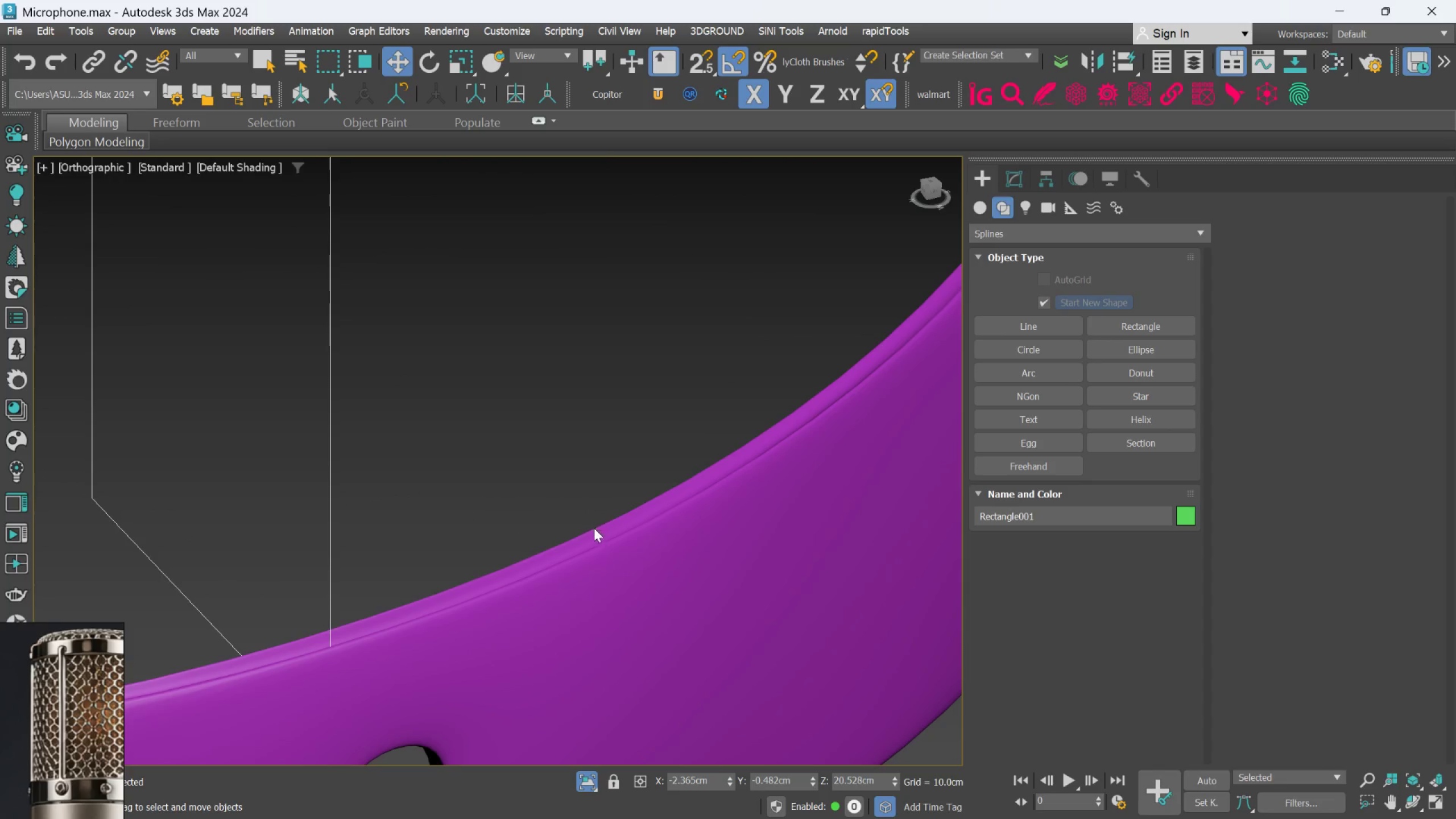 
scroll: coordinate [592, 532], scroll_direction: down, amount: 2.0
 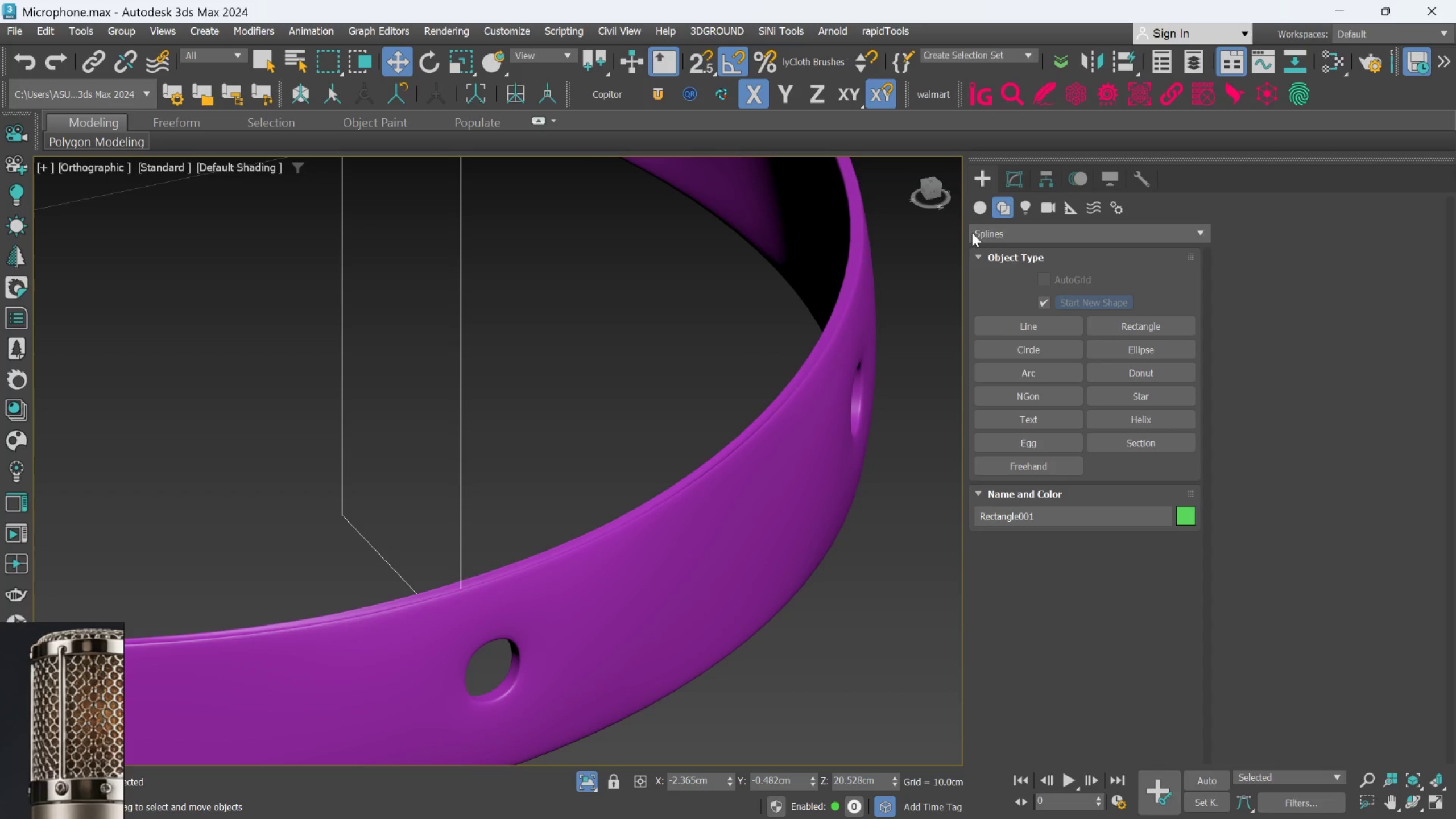 
left_click([1010, 176])
 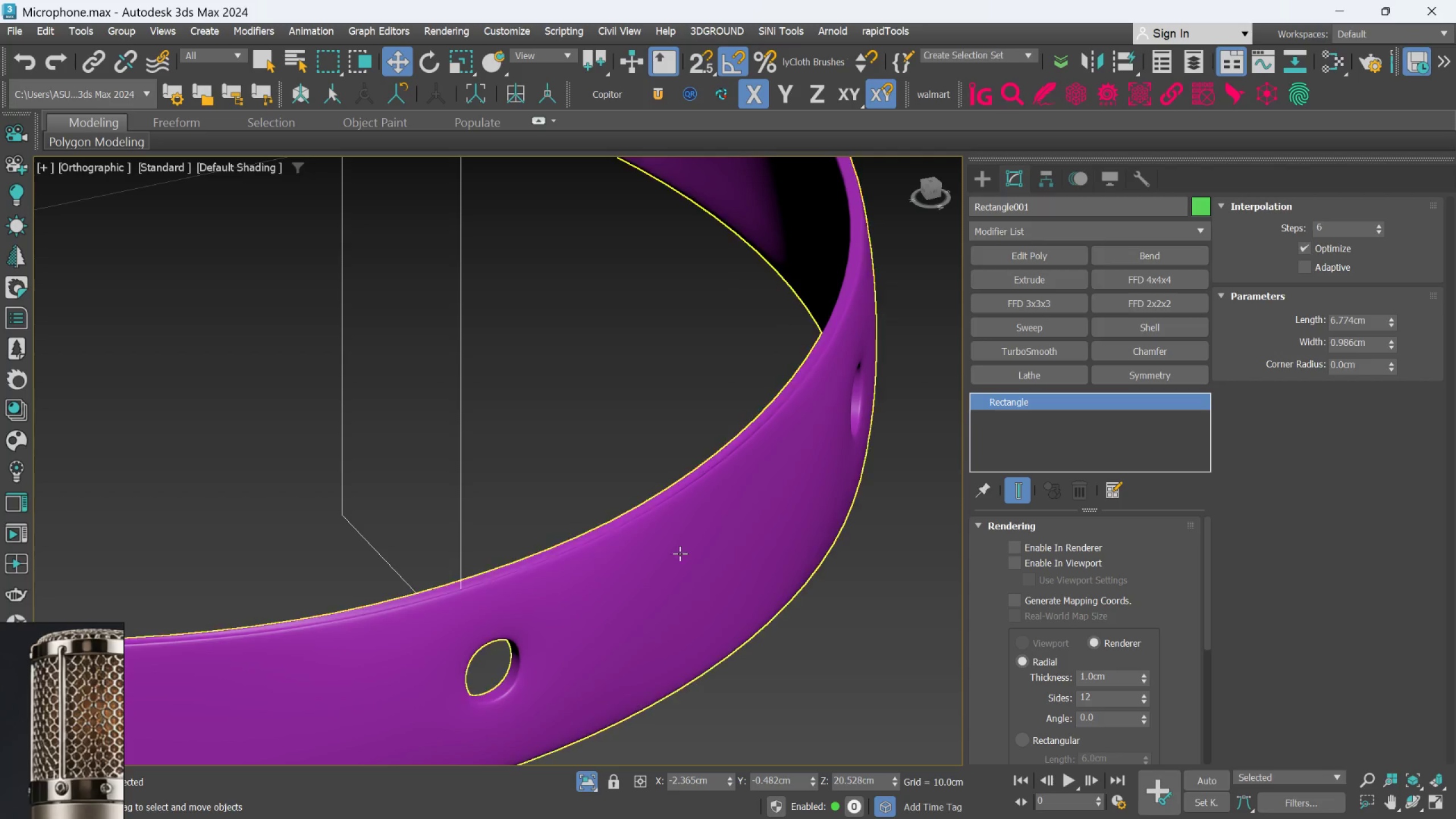 
scroll: coordinate [507, 568], scroll_direction: up, amount: 1.0
 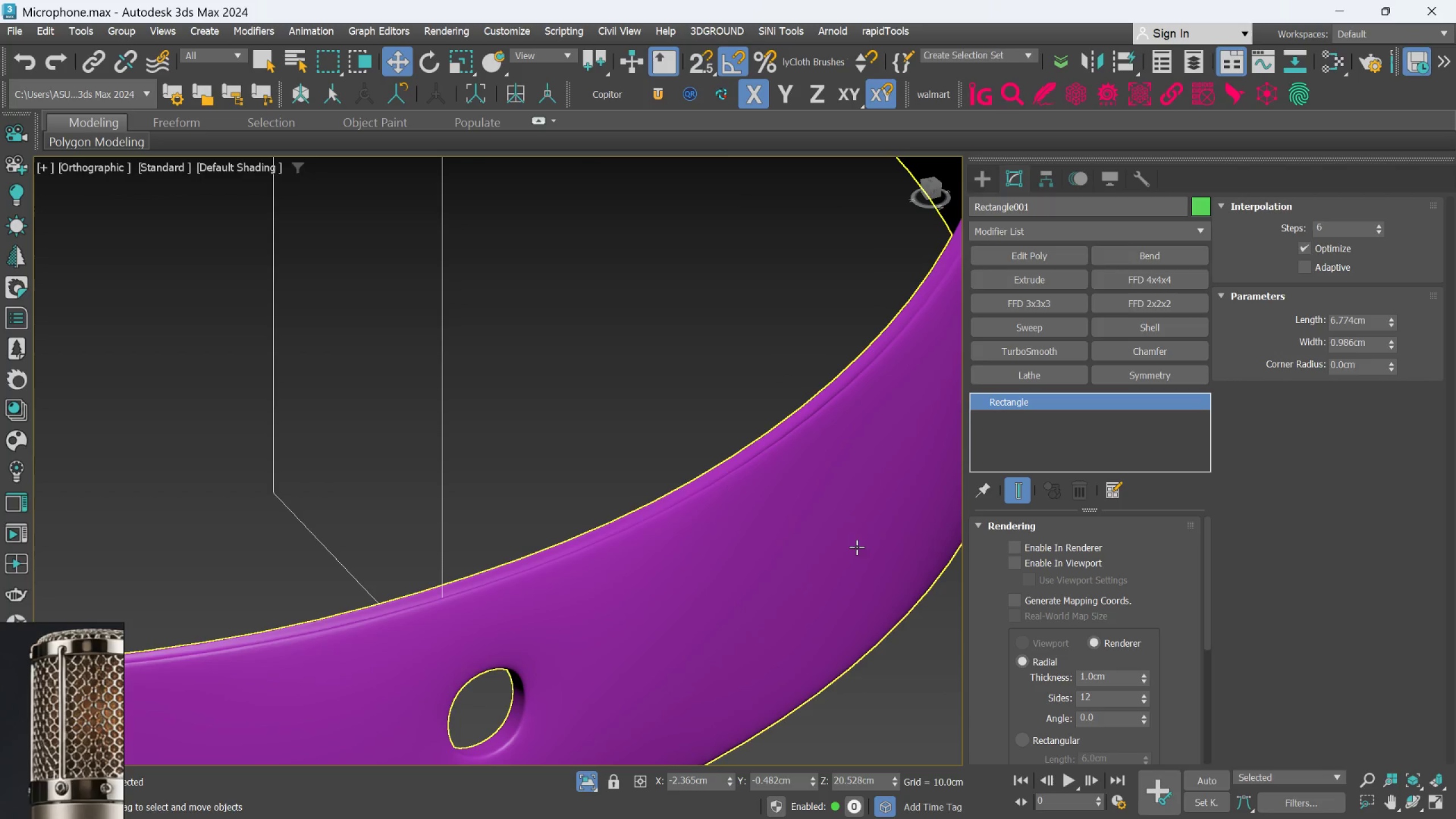 
left_click([767, 592])
 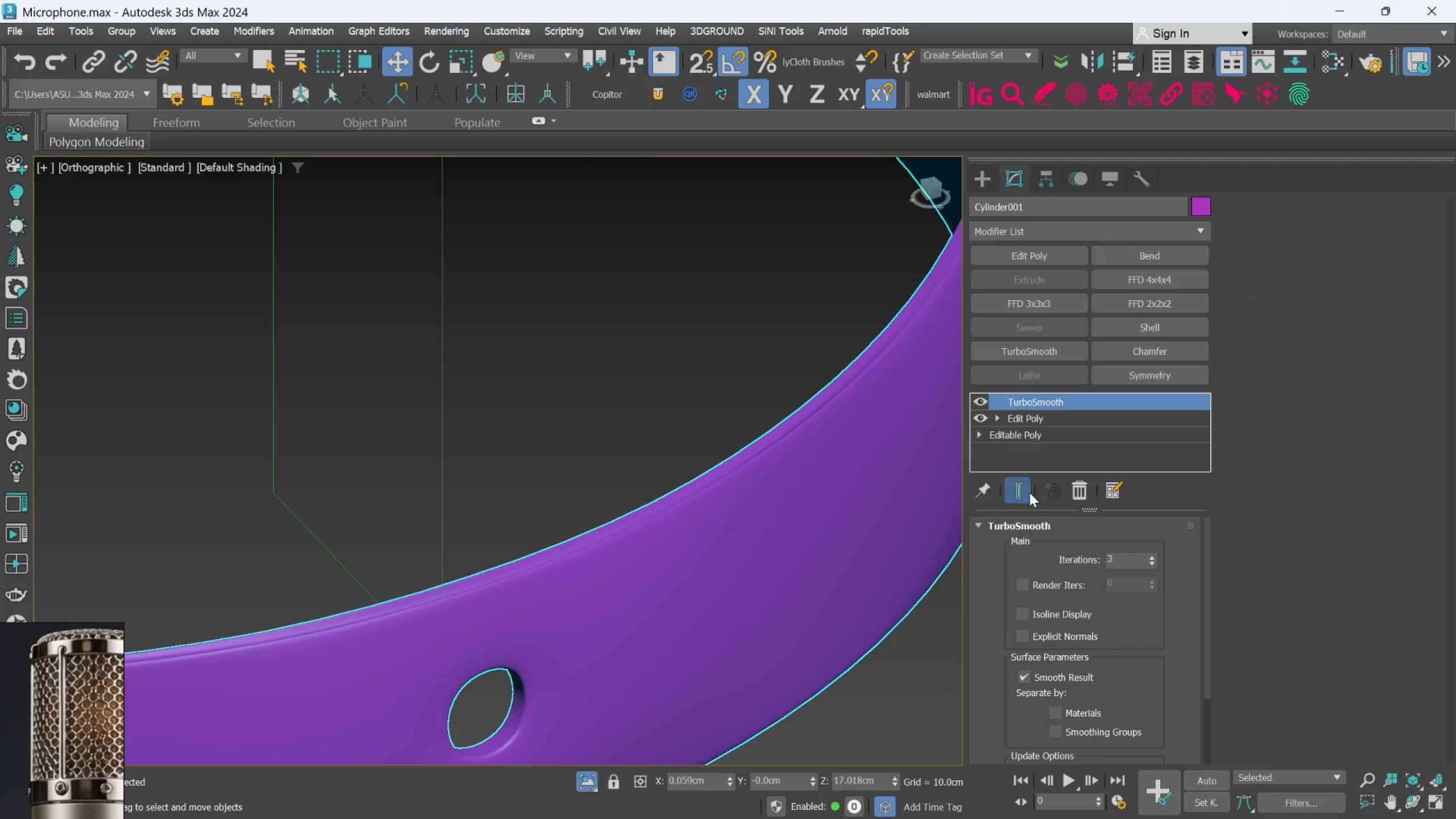 
left_click([1029, 494])
 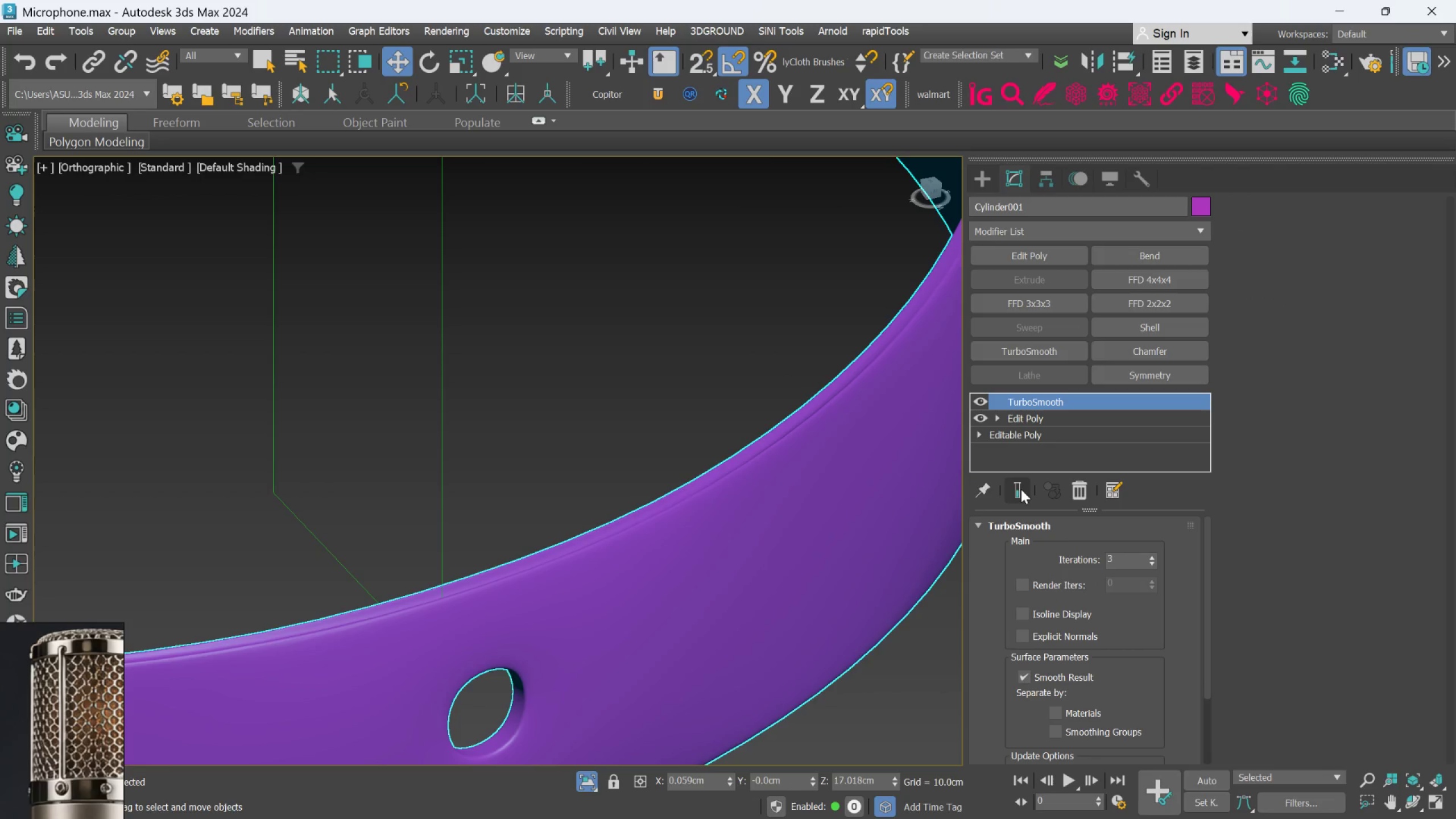 
left_click([1032, 420])
 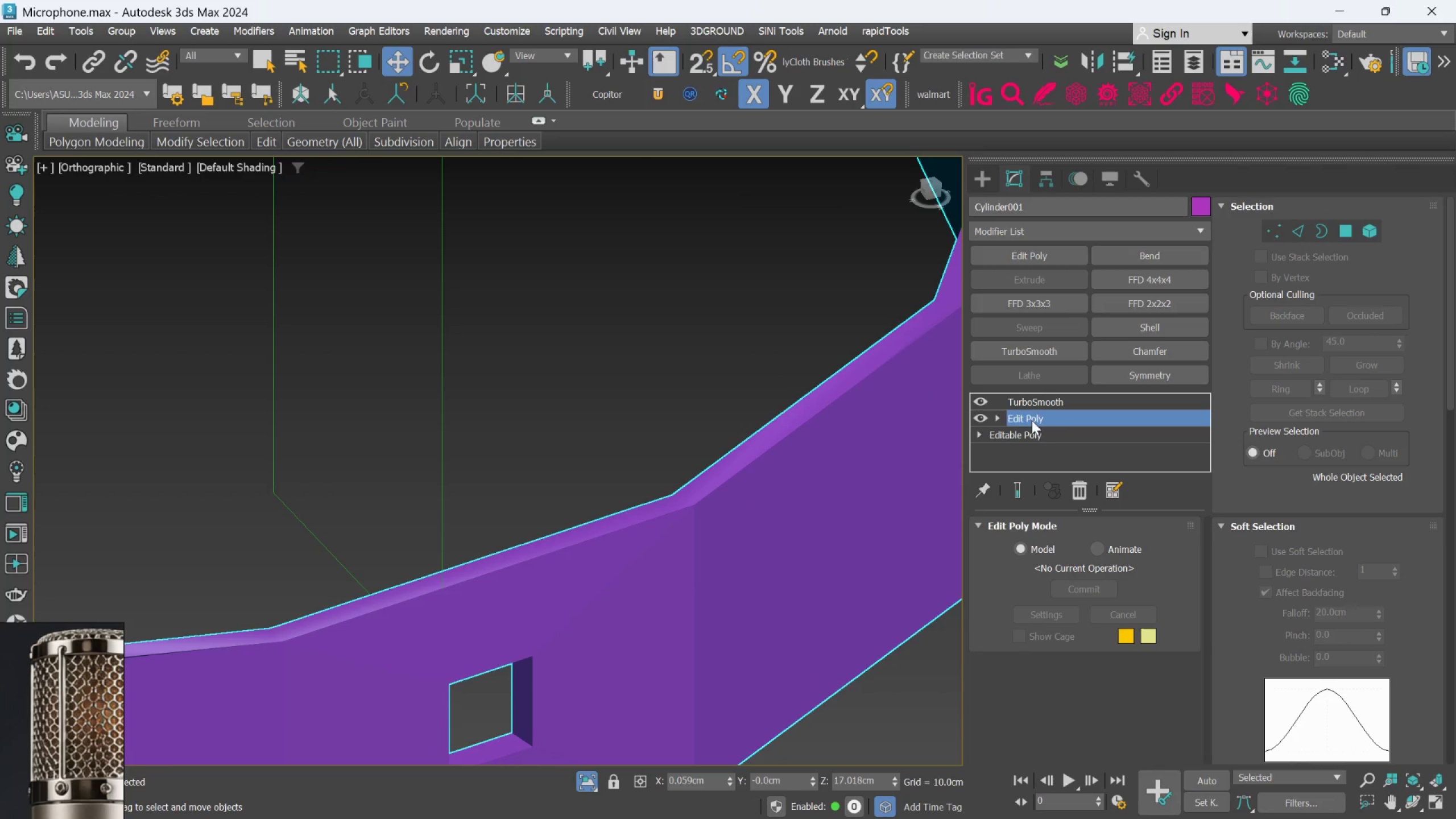 
key(F3)
 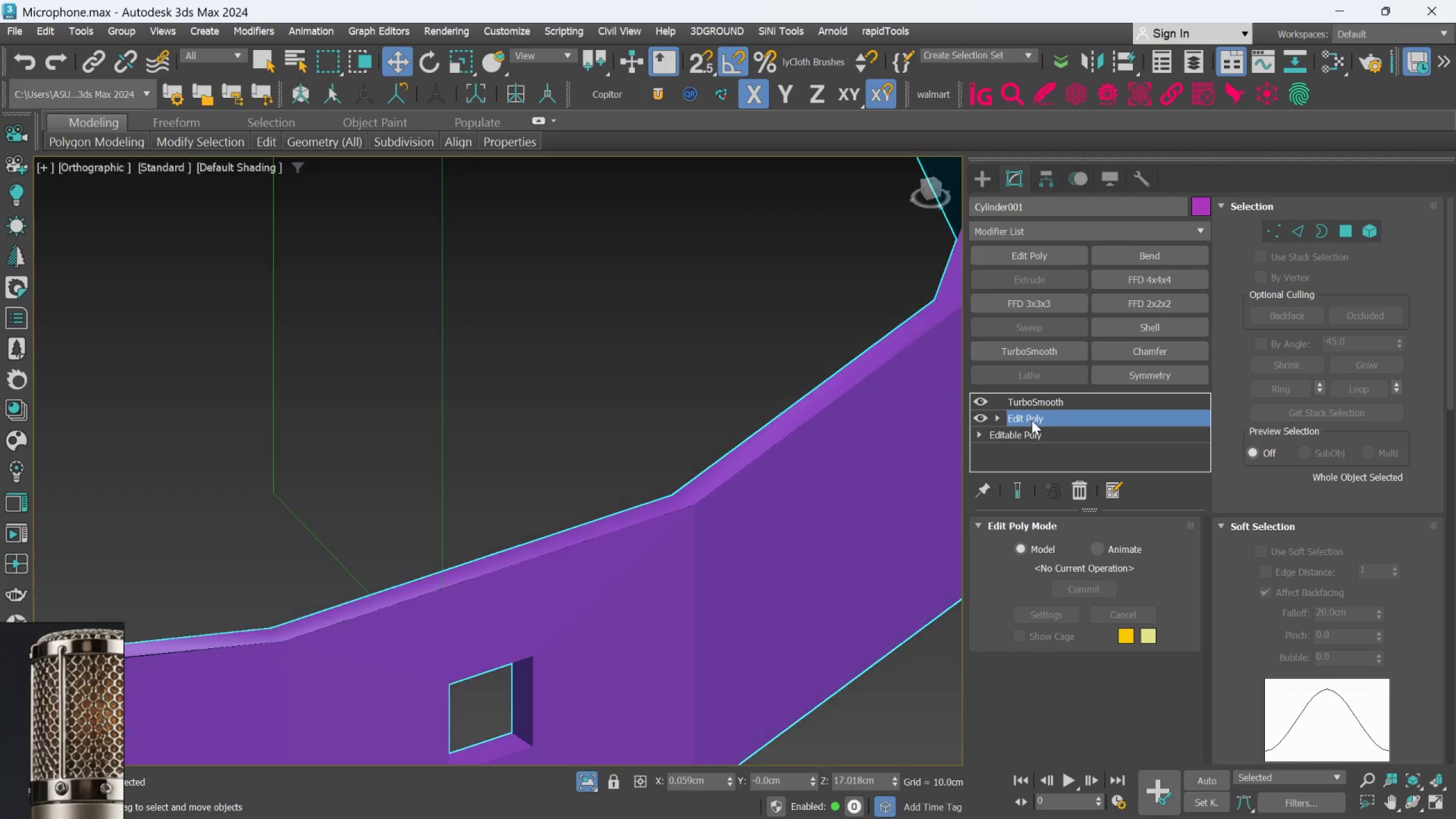 
key(F3)
 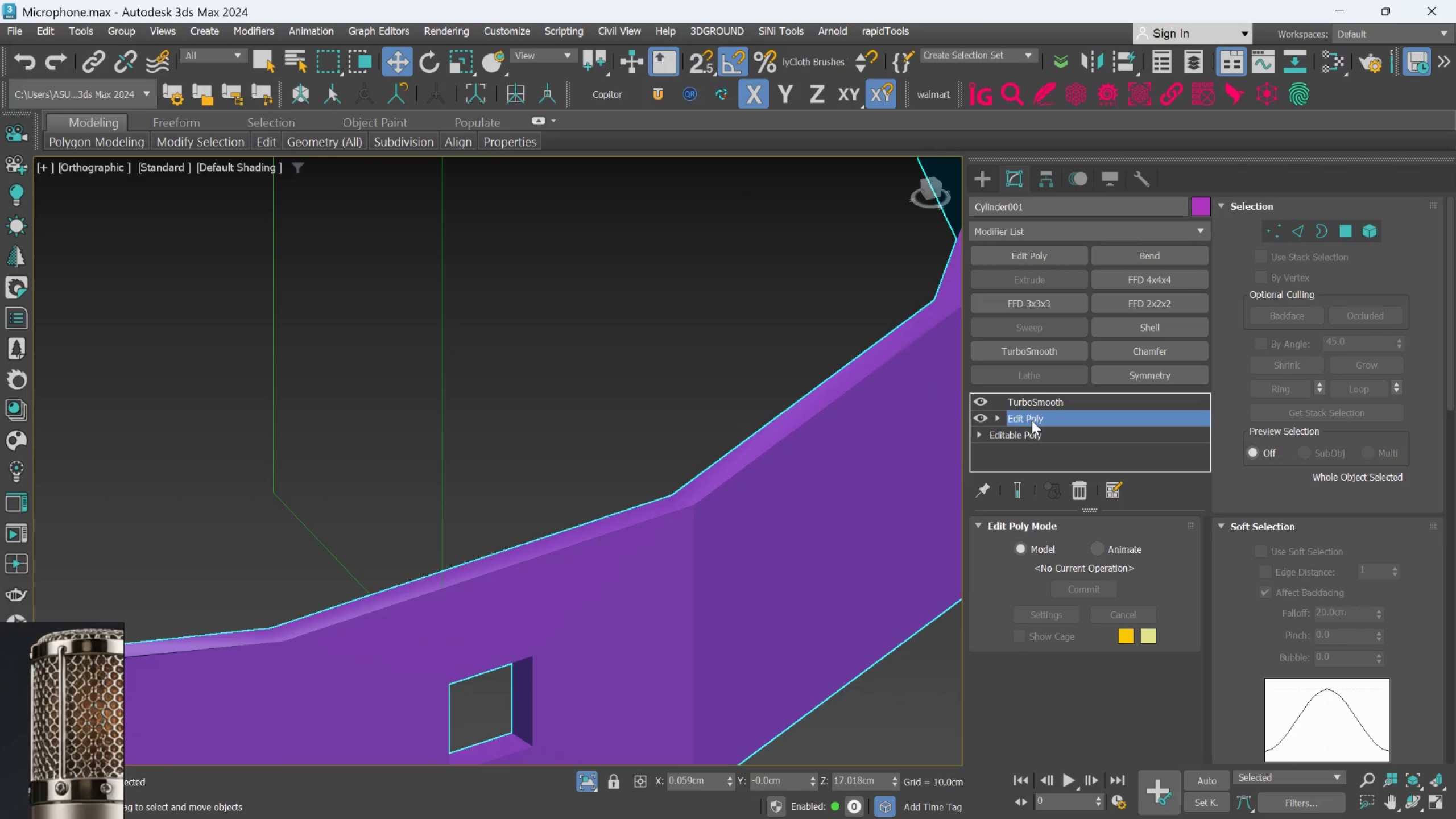 
key(F4)
 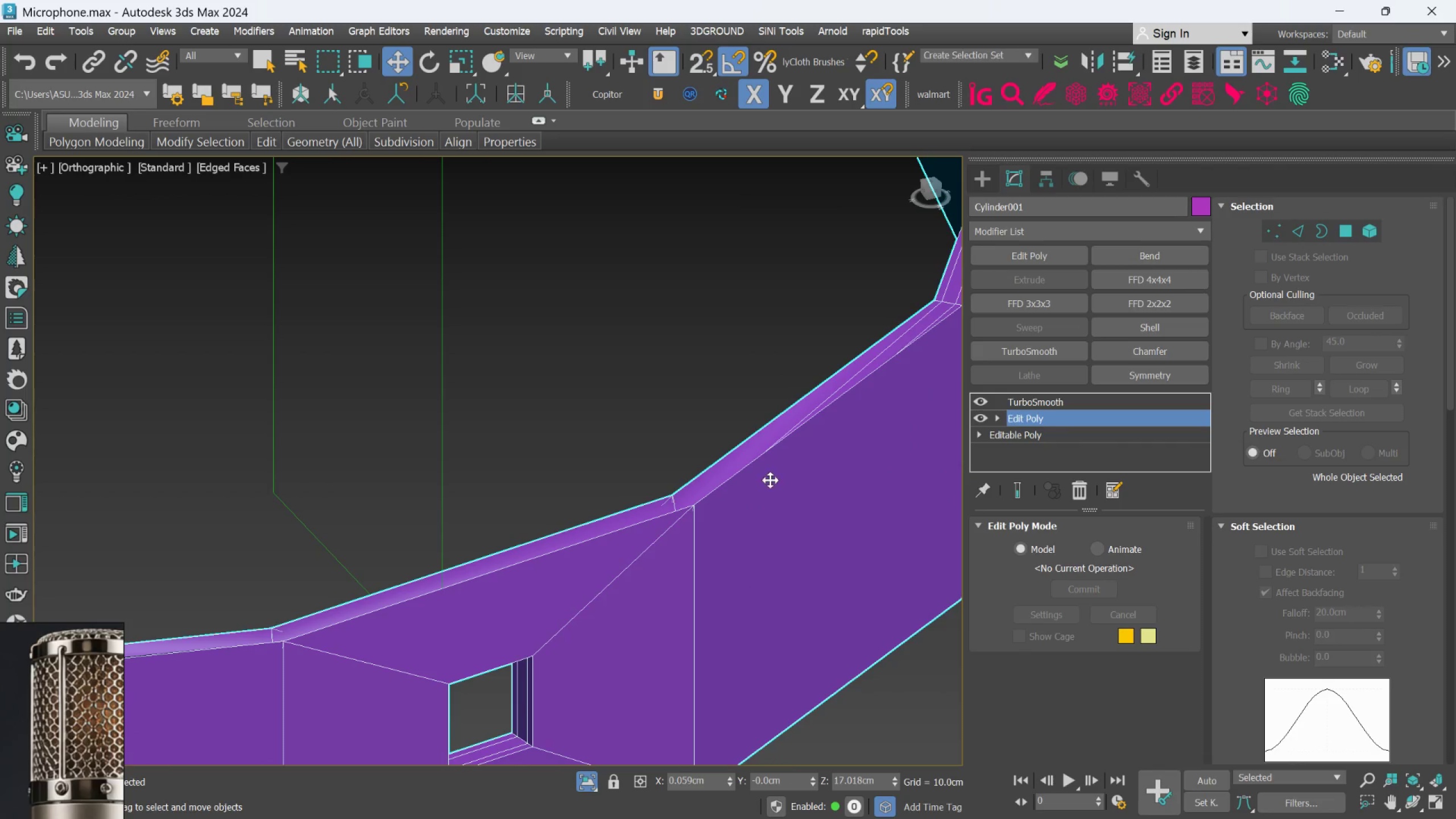 
scroll: coordinate [777, 466], scroll_direction: down, amount: 2.0
 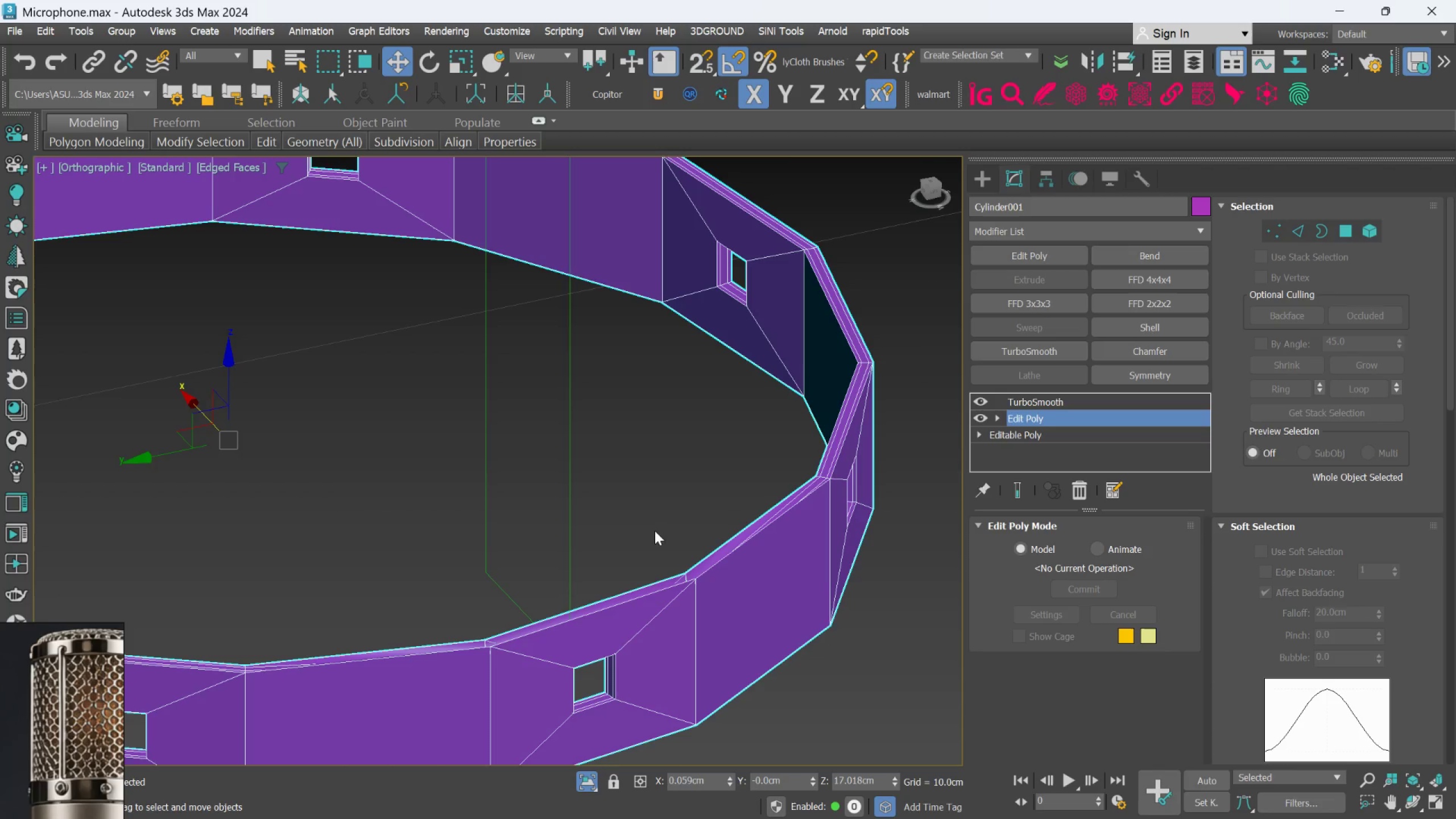 
scroll: coordinate [897, 424], scroll_direction: up, amount: 4.0
 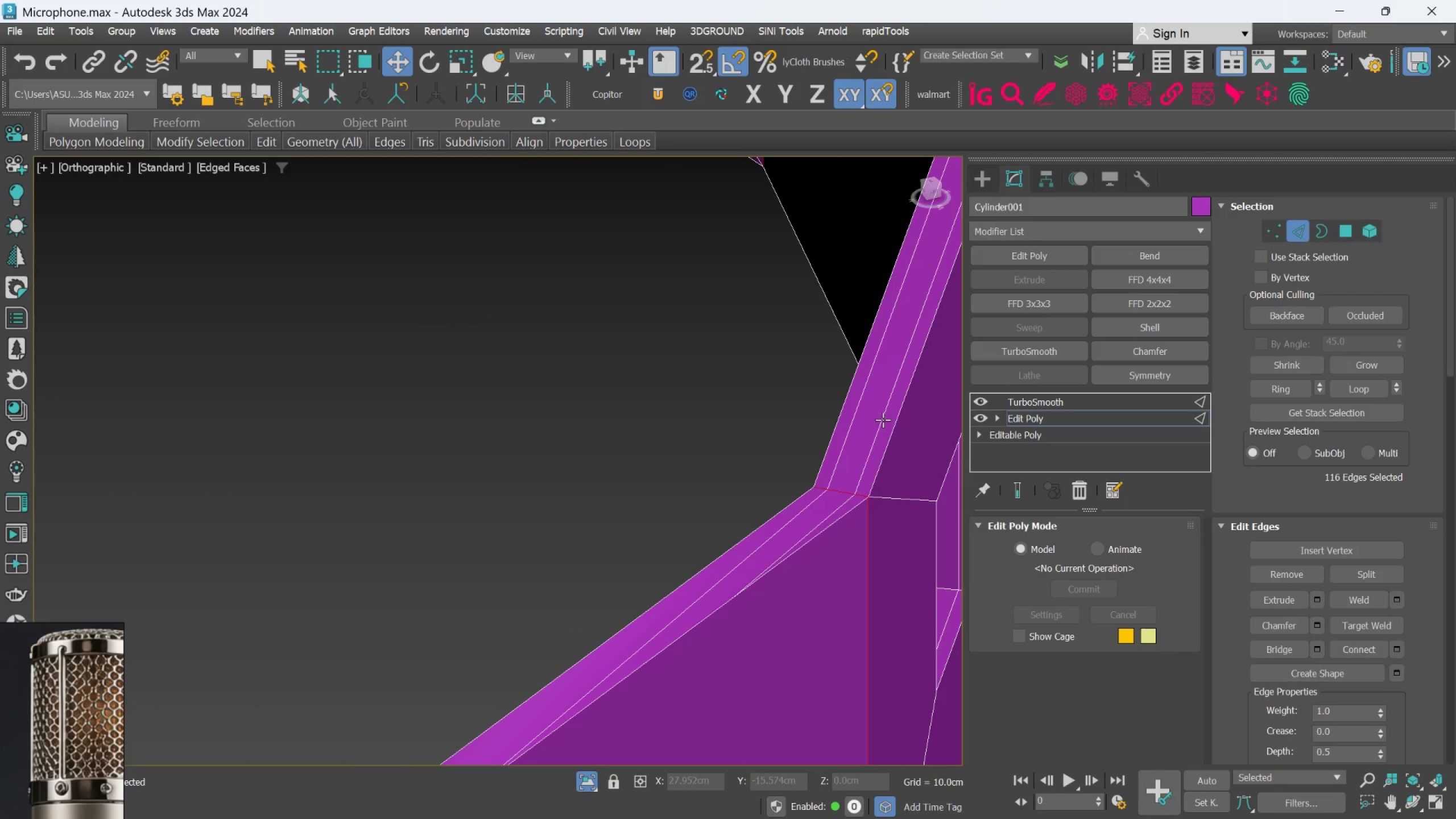 
double_click([883, 420])
 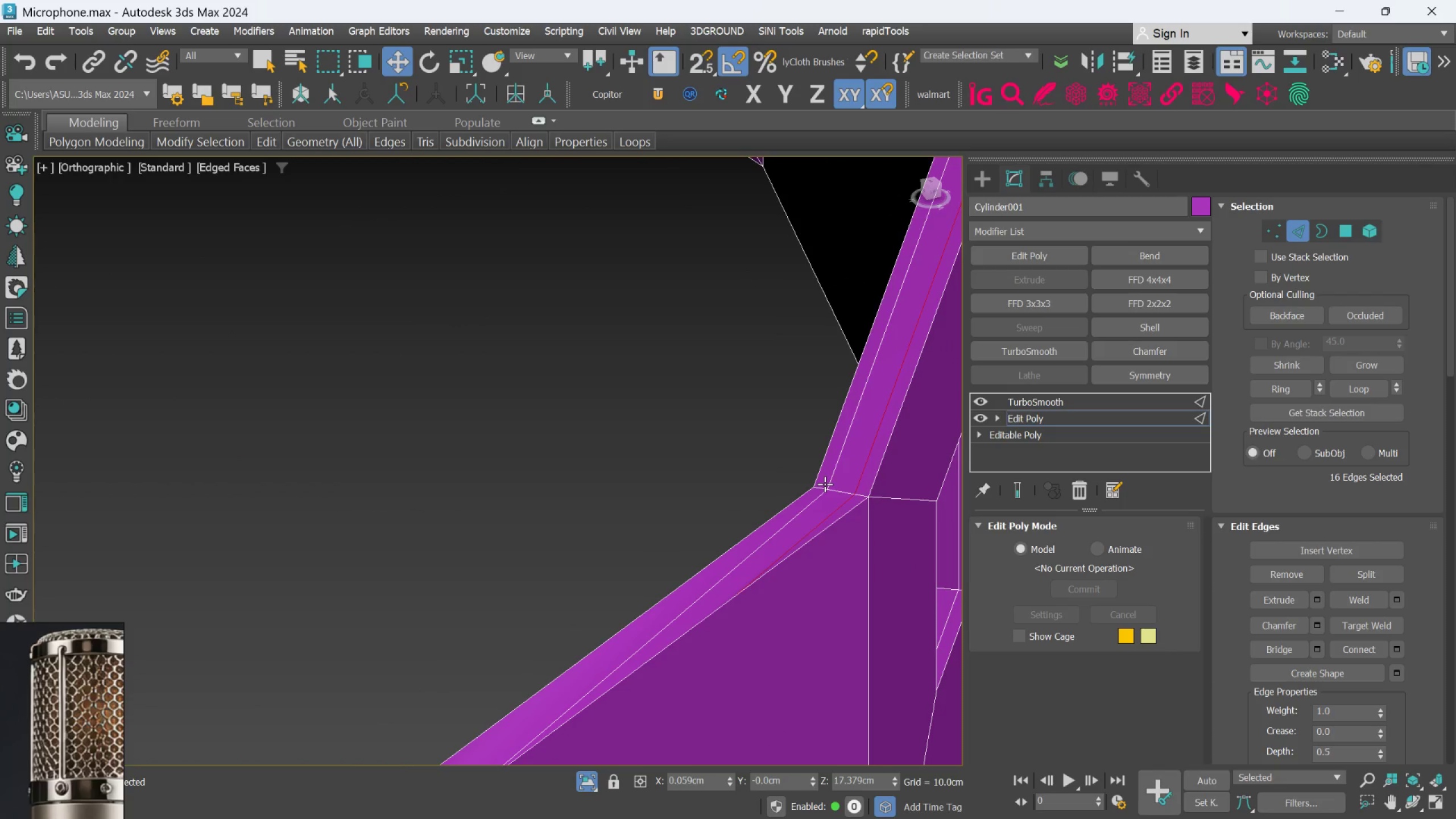 
key(Control+ControlLeft)
 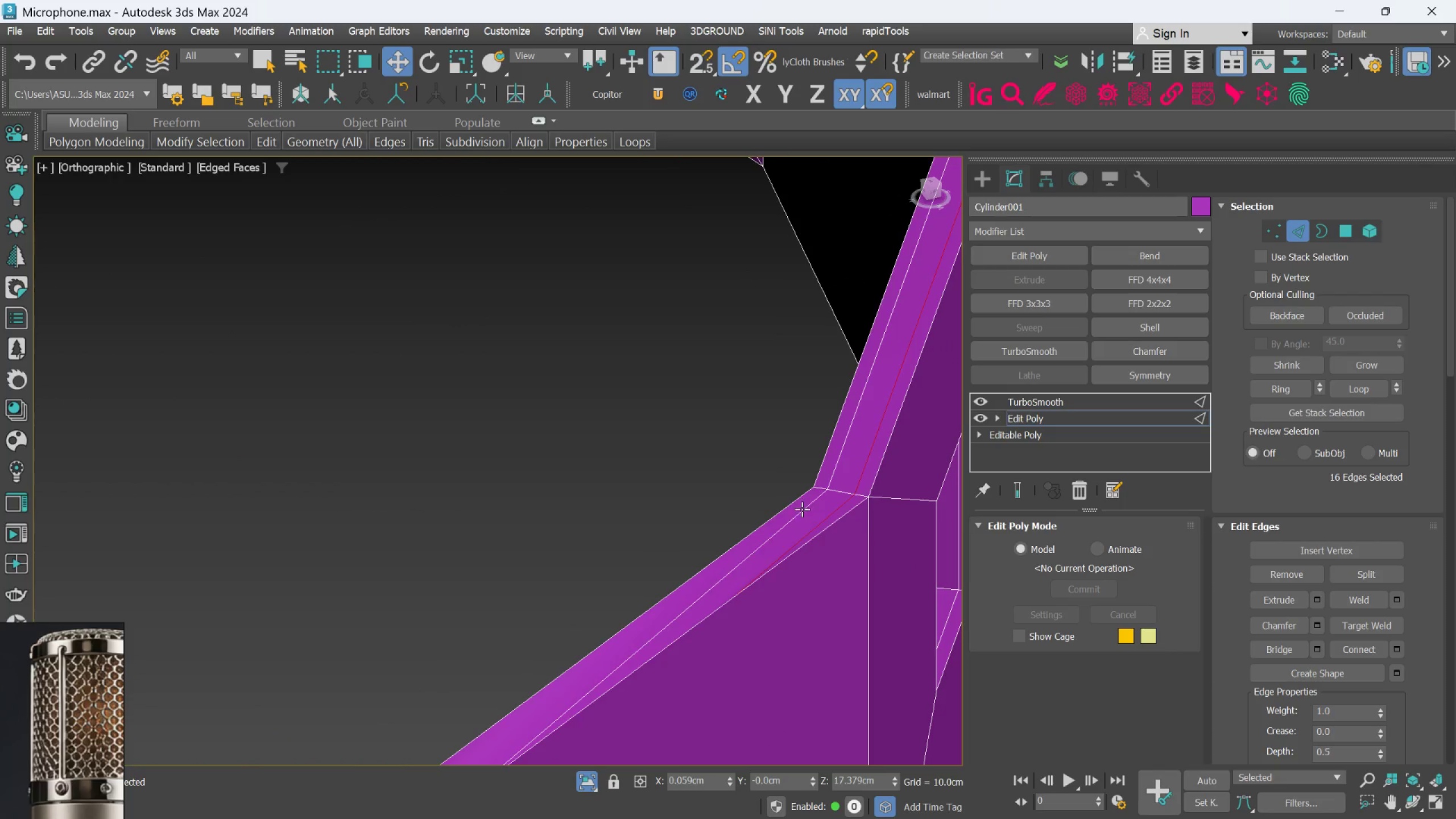 
double_click([802, 509])
 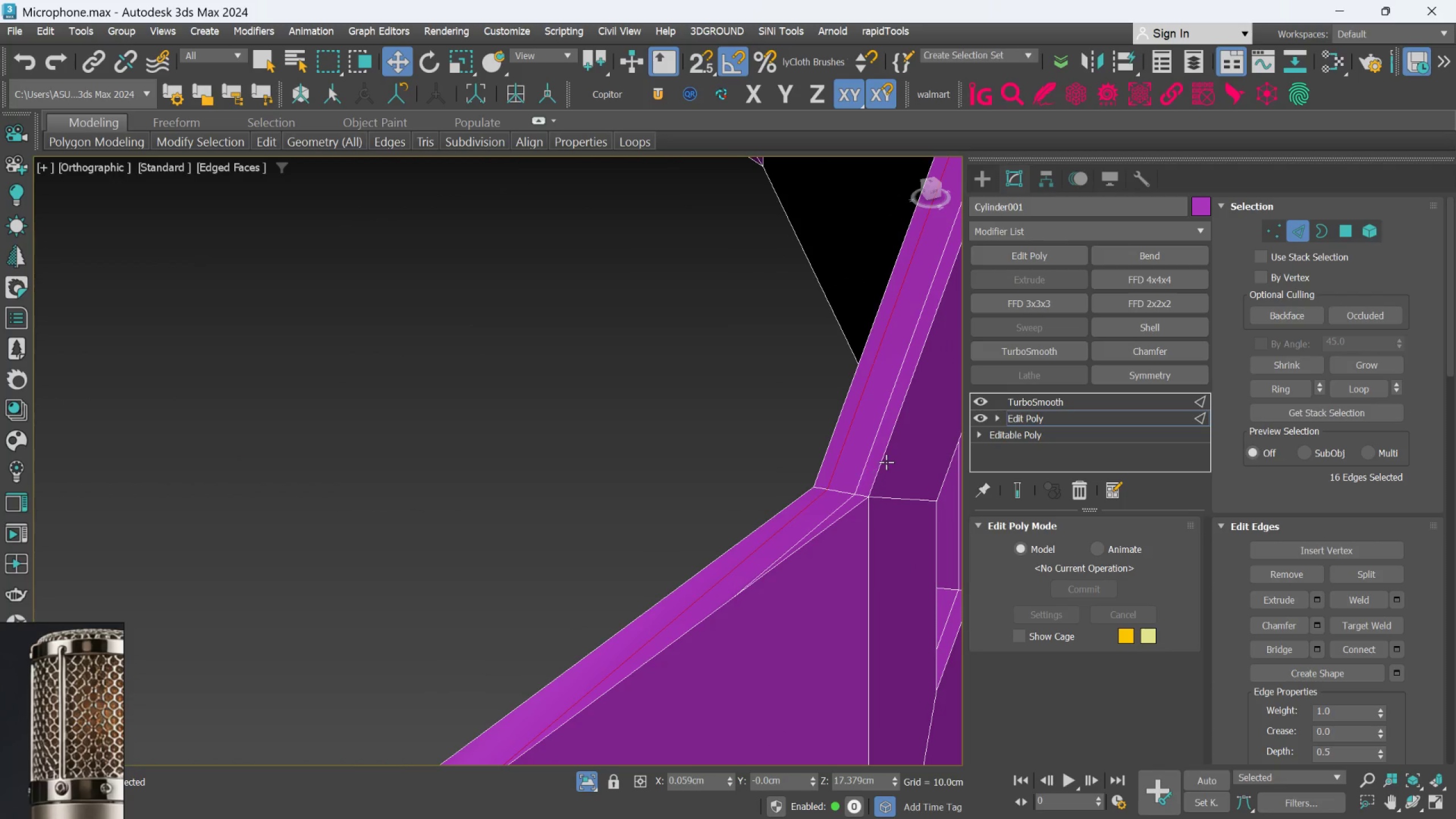 
hold_key(key=ControlLeft, duration=1.08)
double_click([875, 435])
 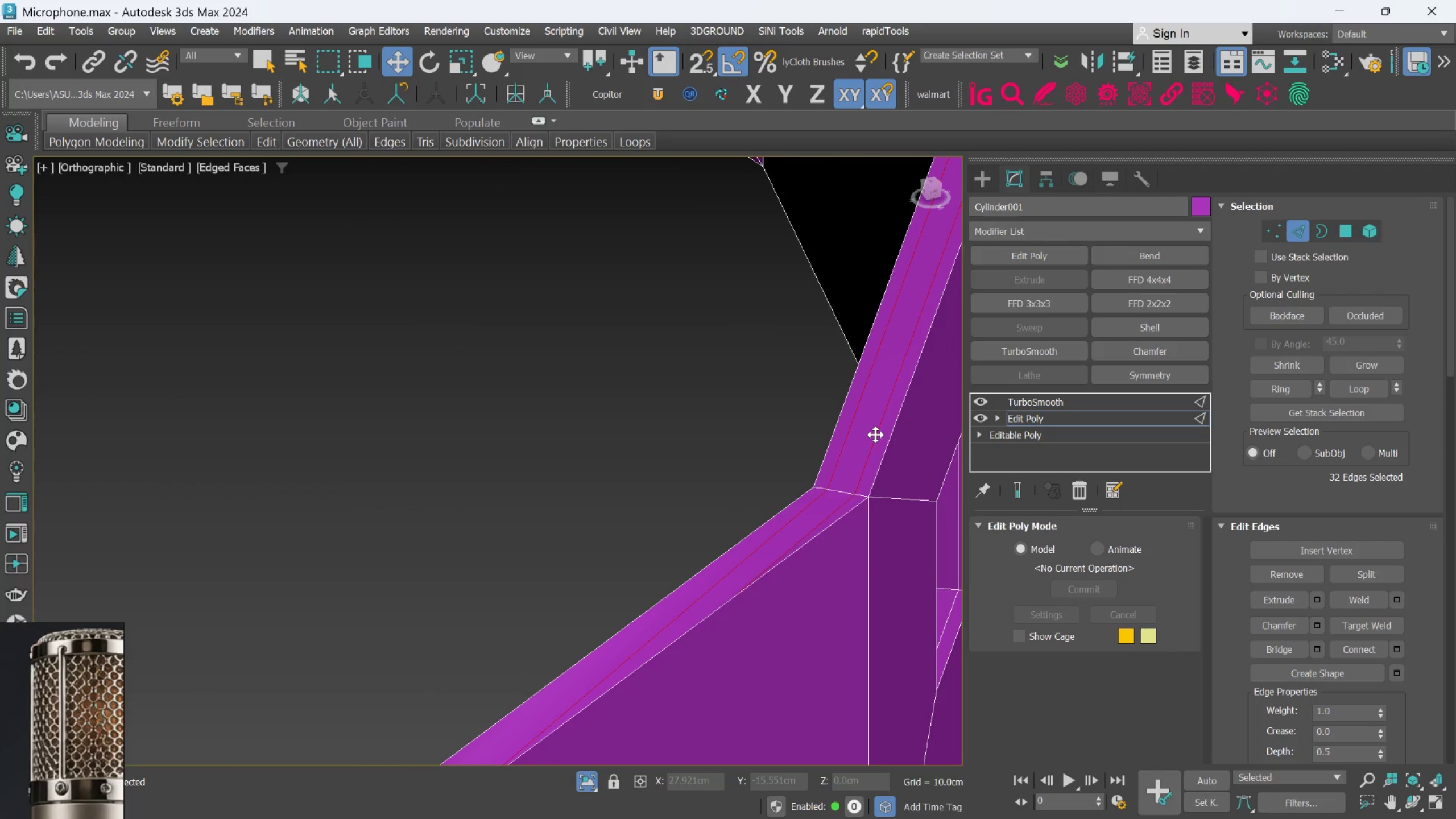 
scroll: coordinate [875, 435], scroll_direction: down, amount: 3.0
 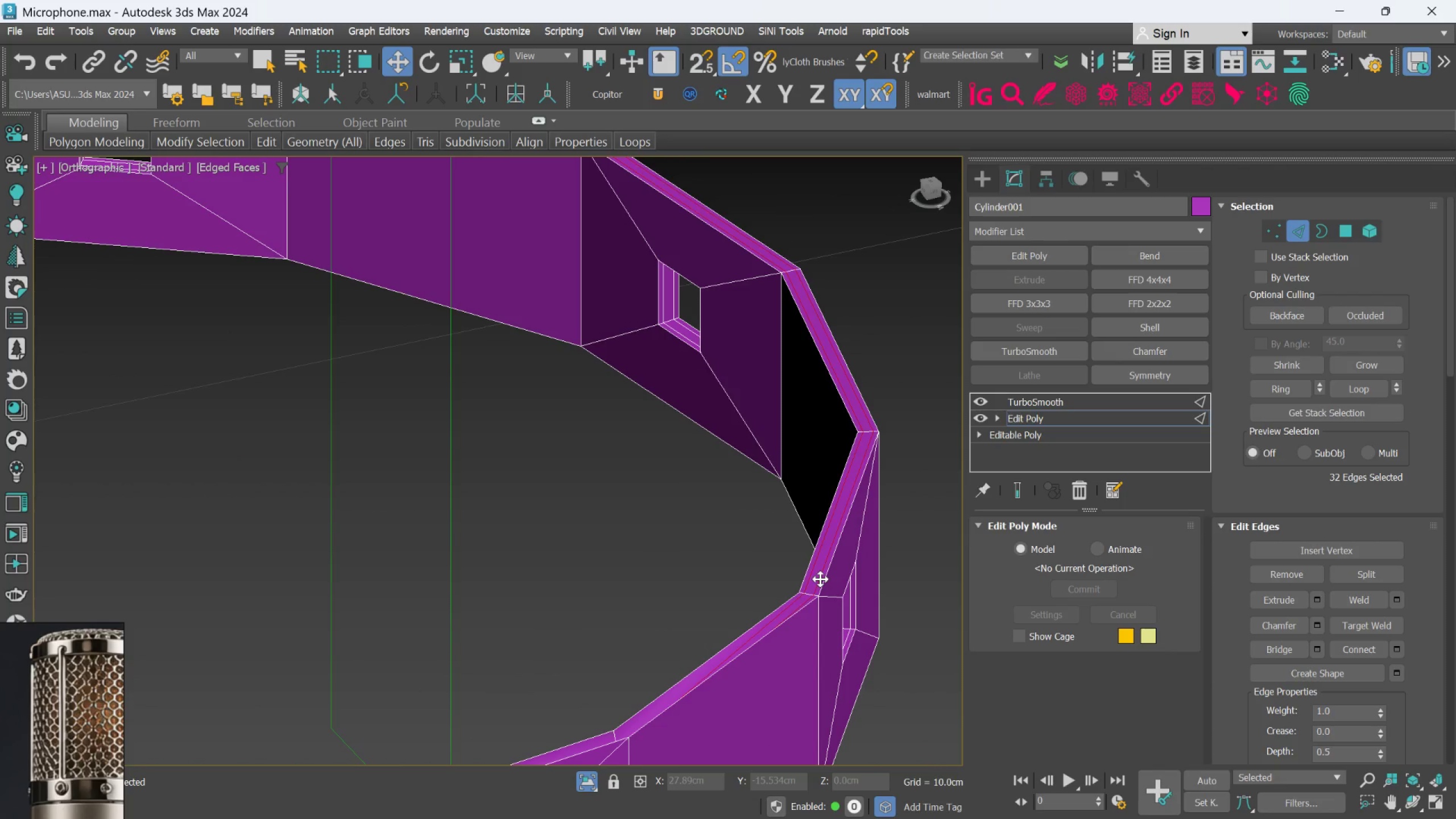 
key(Control+Backspace)
 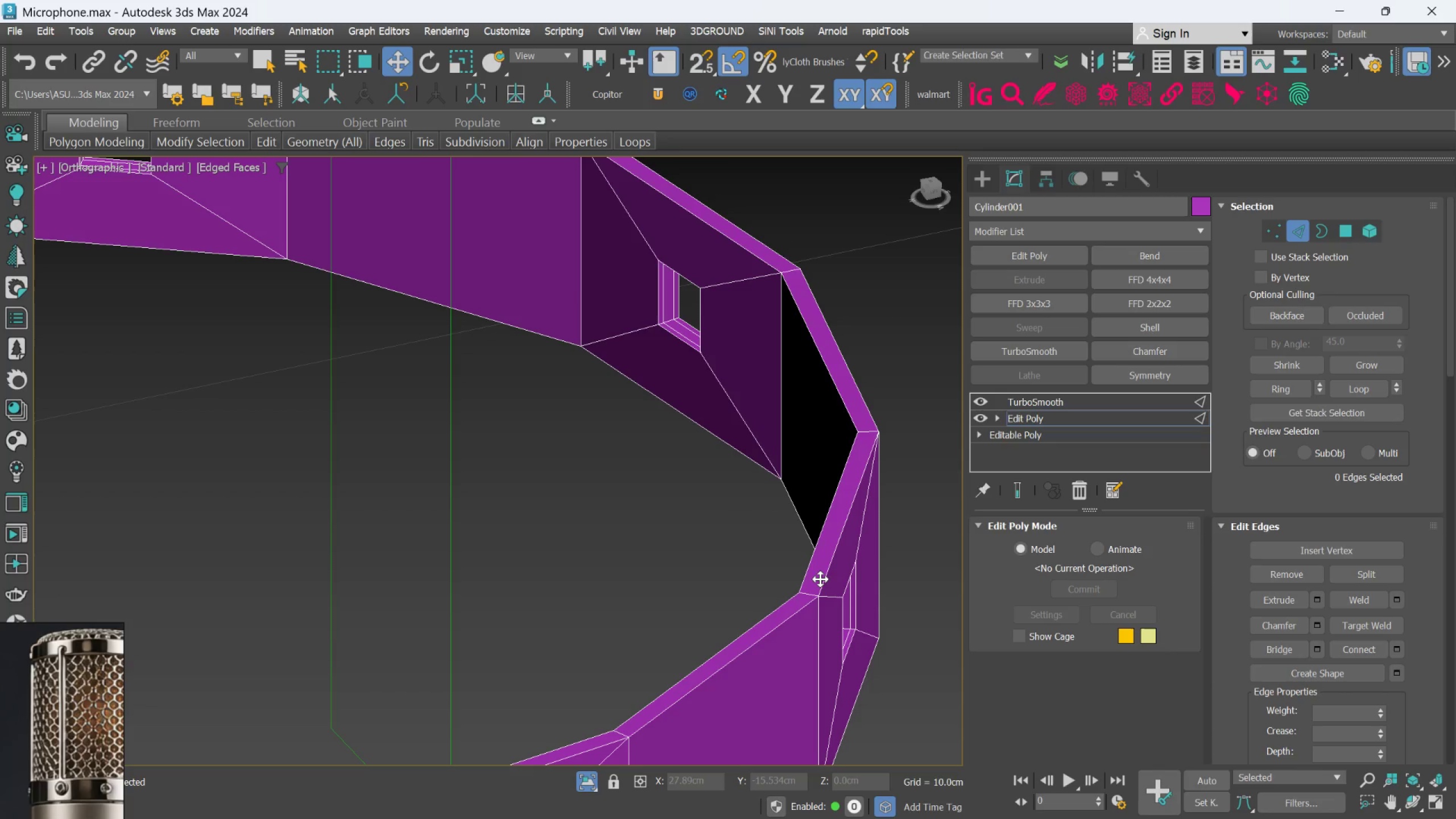 
scroll: coordinate [829, 549], scroll_direction: down, amount: 4.0
 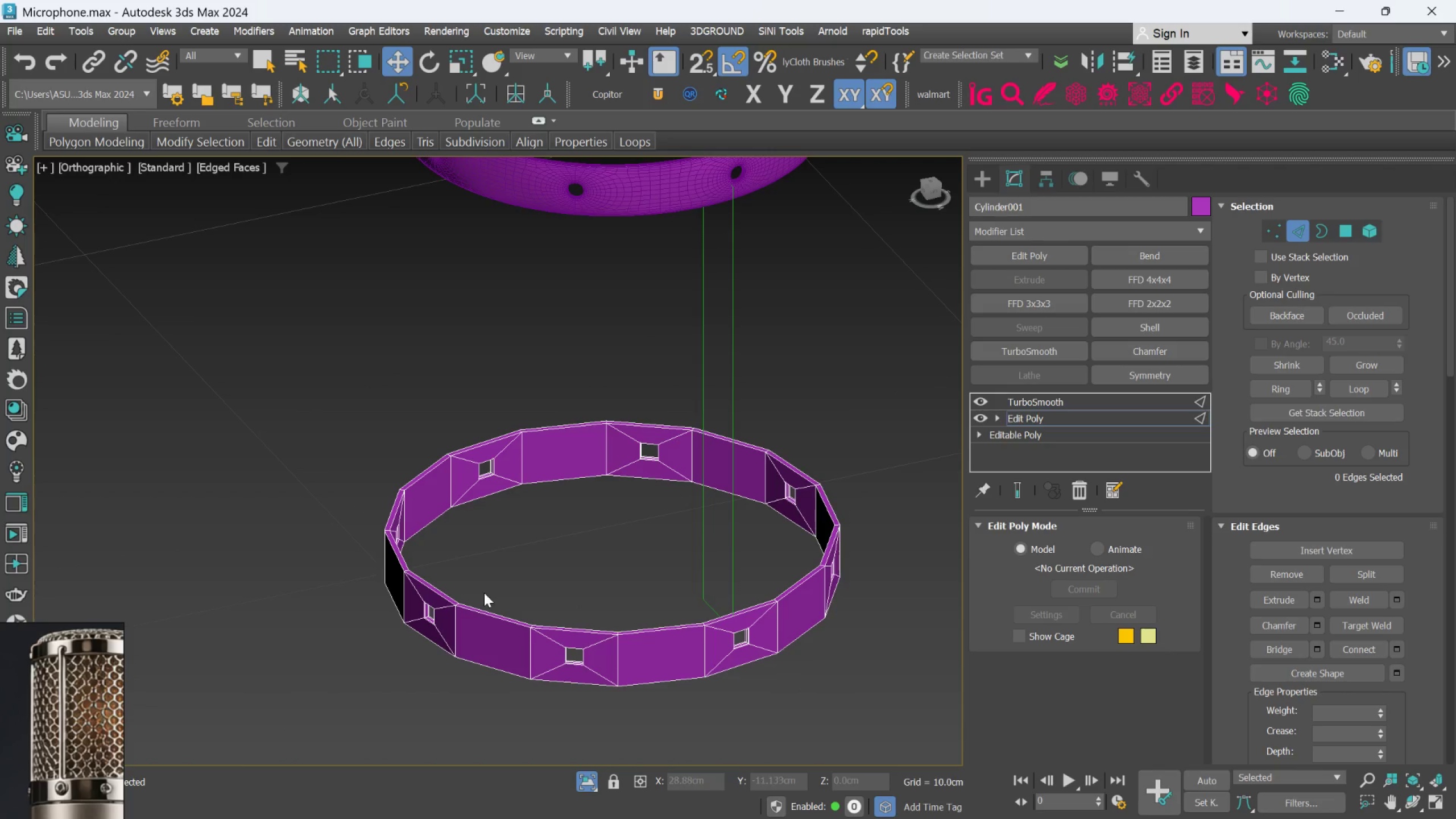 
scroll: coordinate [465, 596], scroll_direction: up, amount: 3.0
 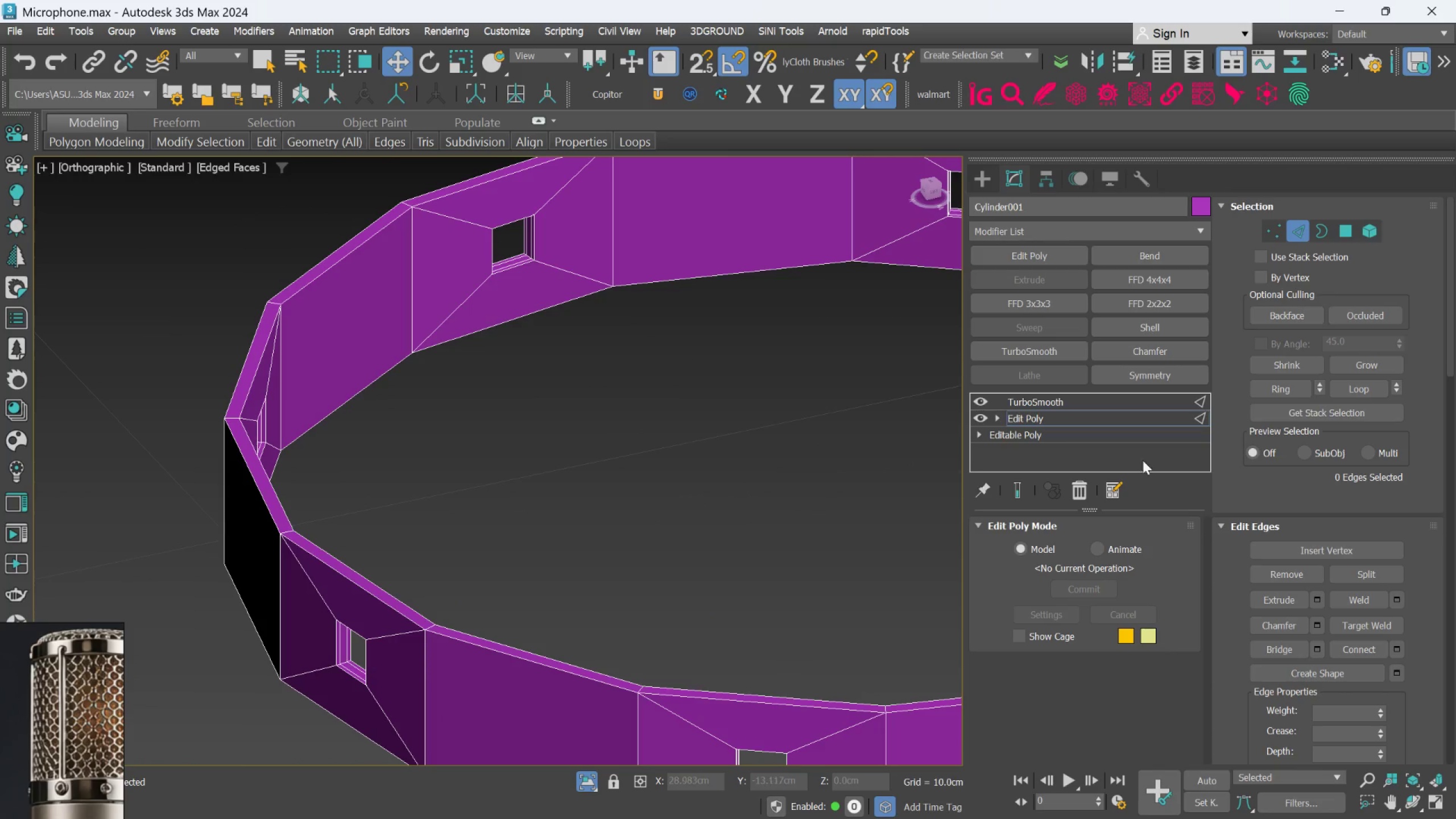 
hold_key(key=AltLeft, duration=1.78)
 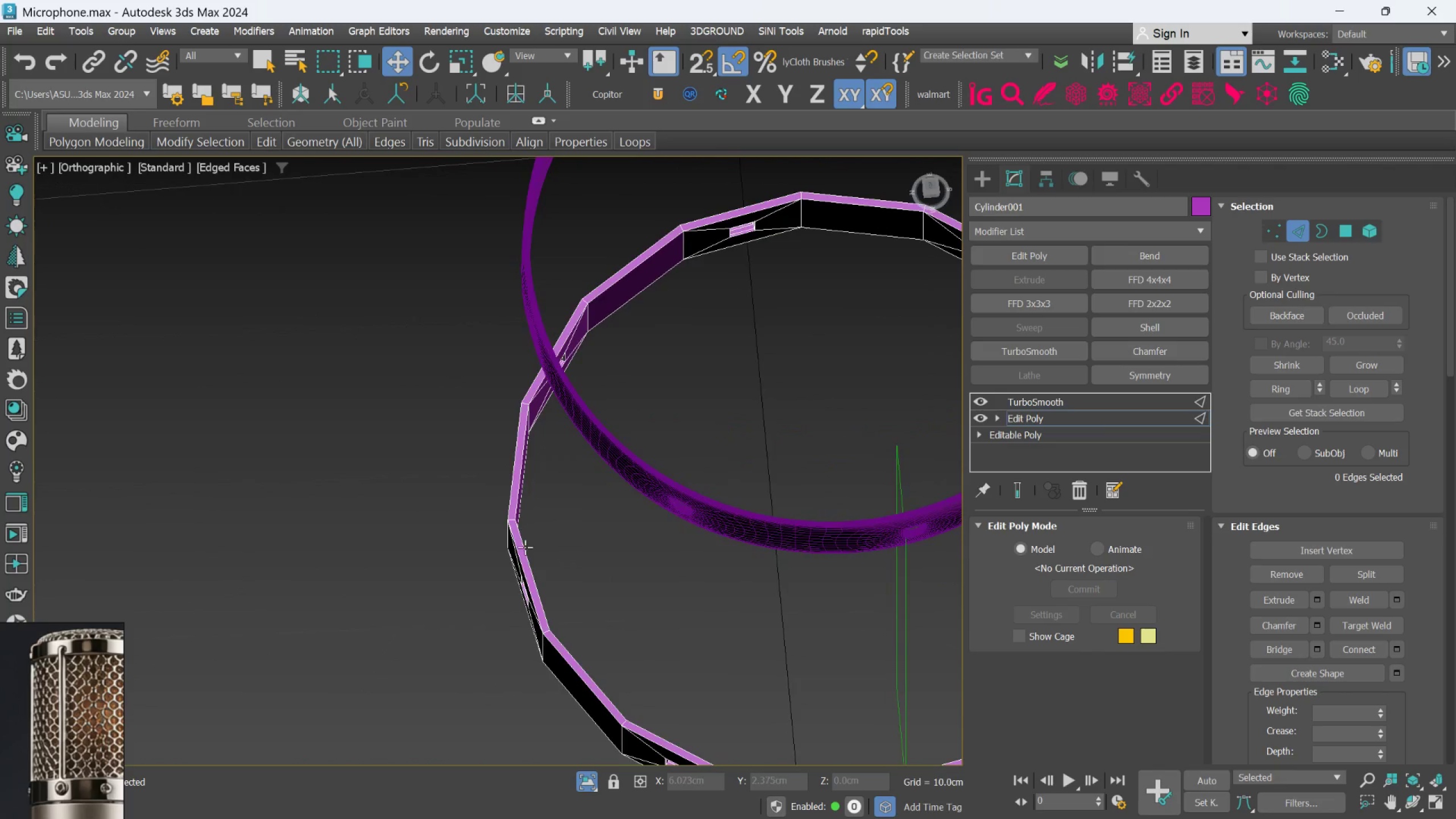 
scroll: coordinate [787, 532], scroll_direction: down, amount: 2.0
 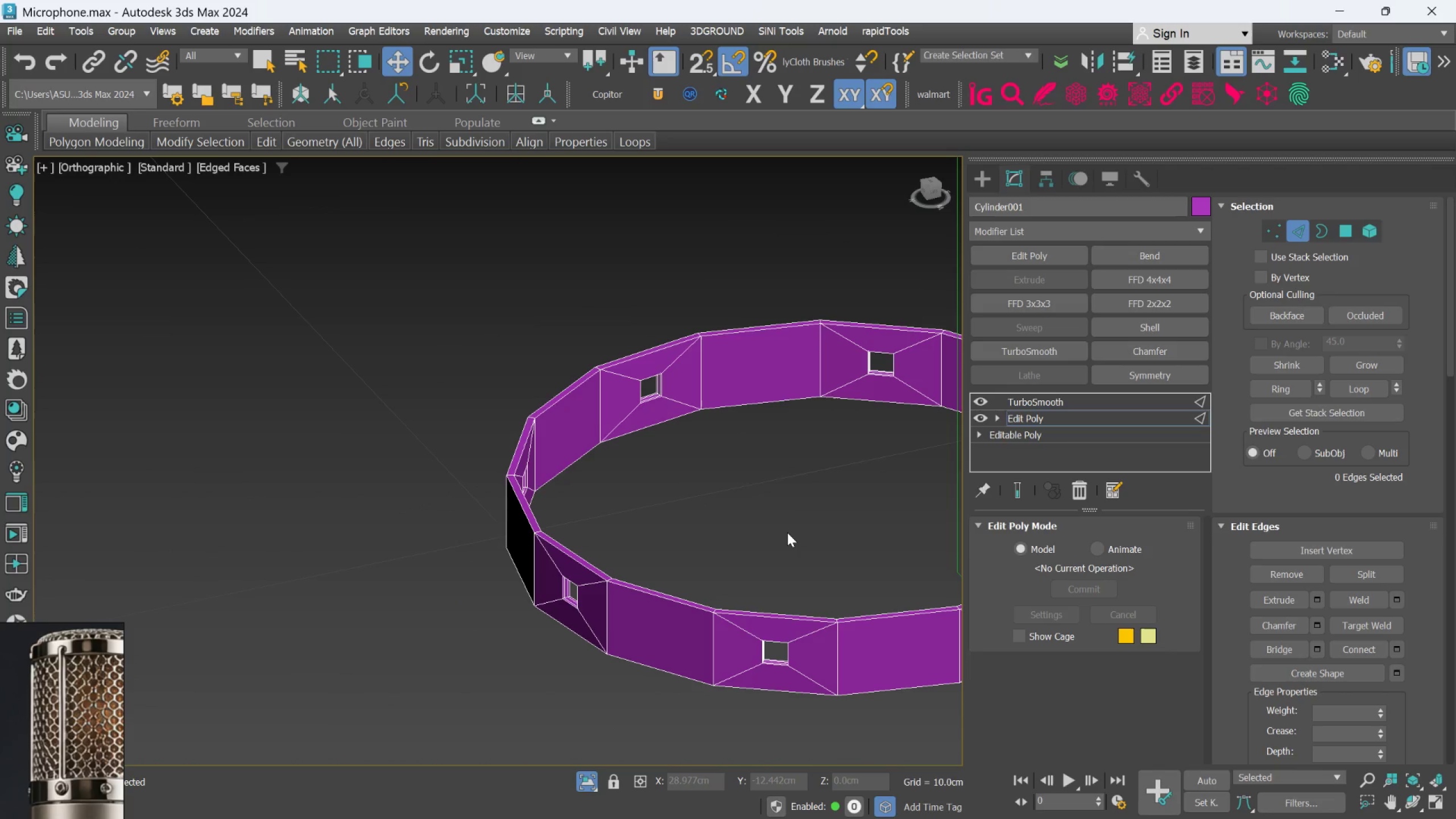 
scroll: coordinate [496, 506], scroll_direction: up, amount: 5.0
 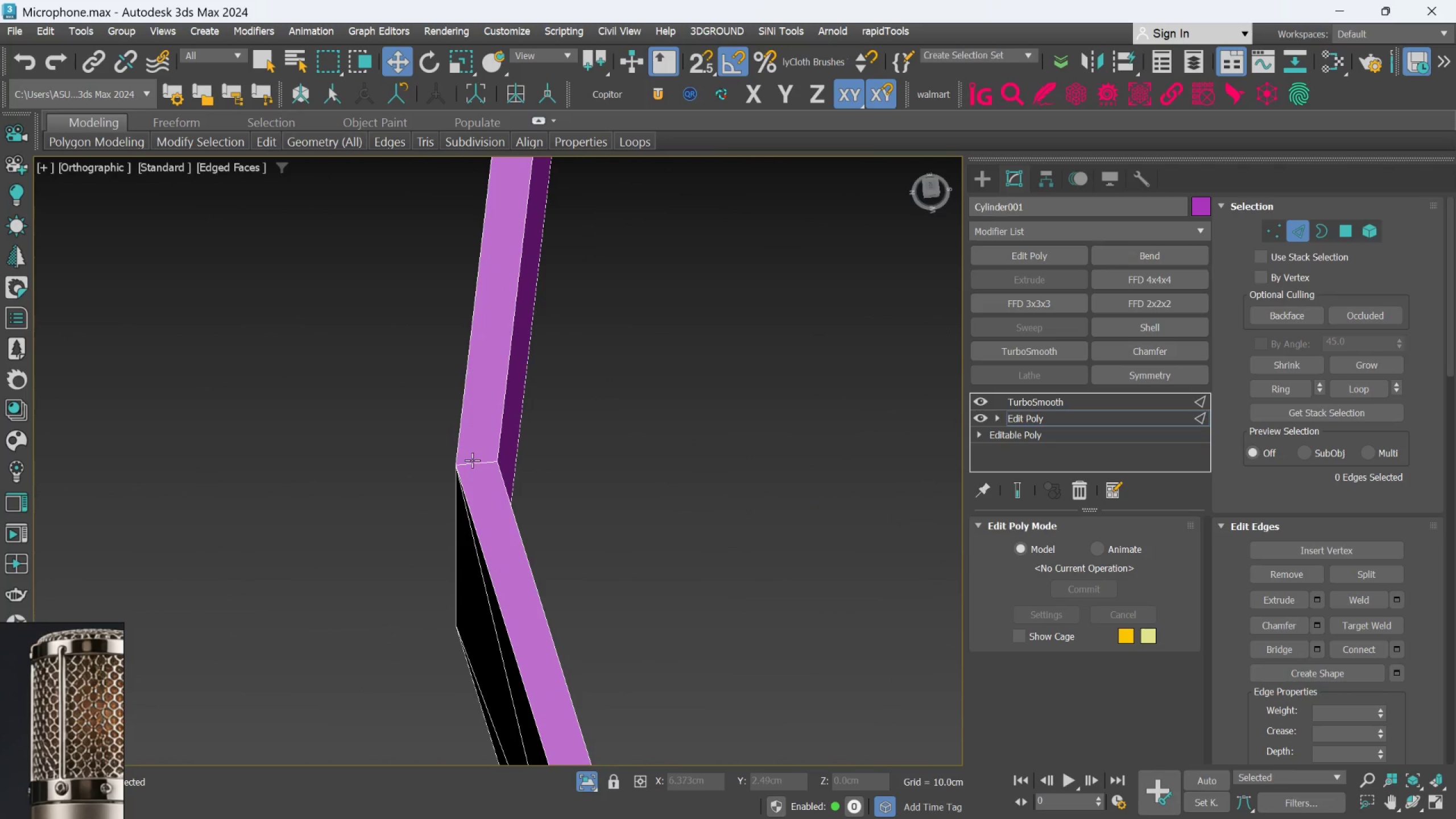 
left_click([472, 460])
 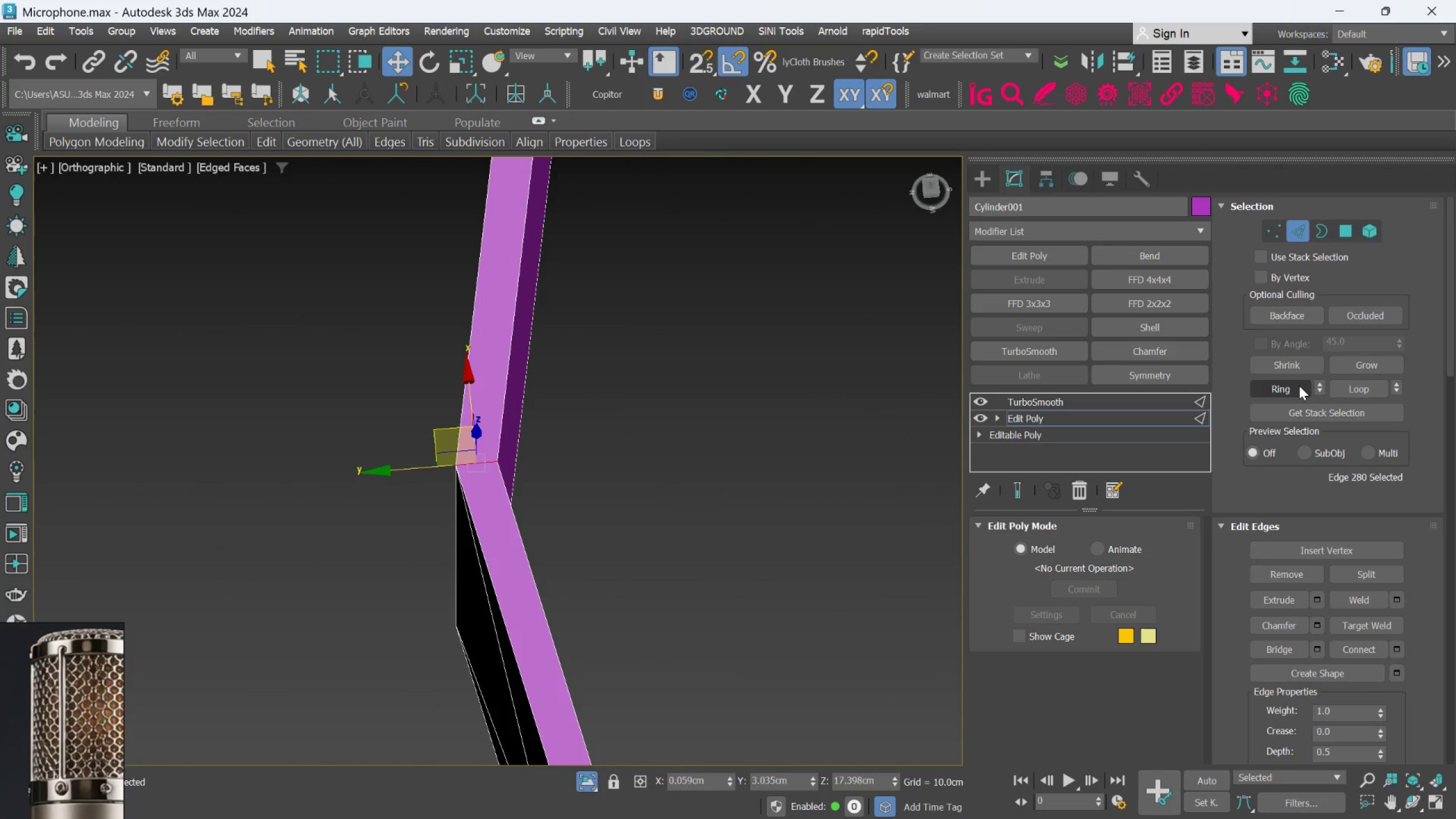 
left_click([1284, 382])
 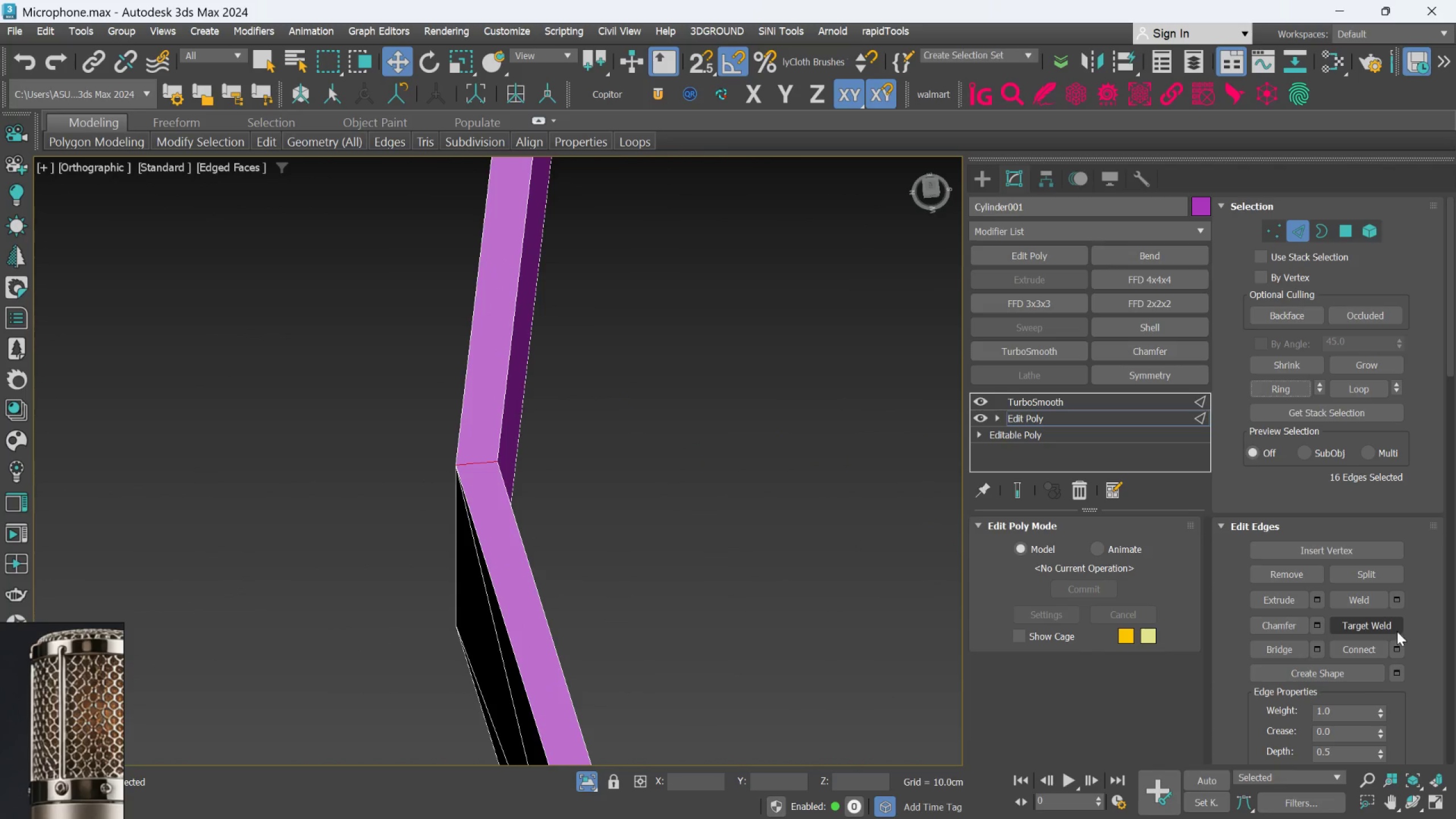 
left_click([1395, 647])
 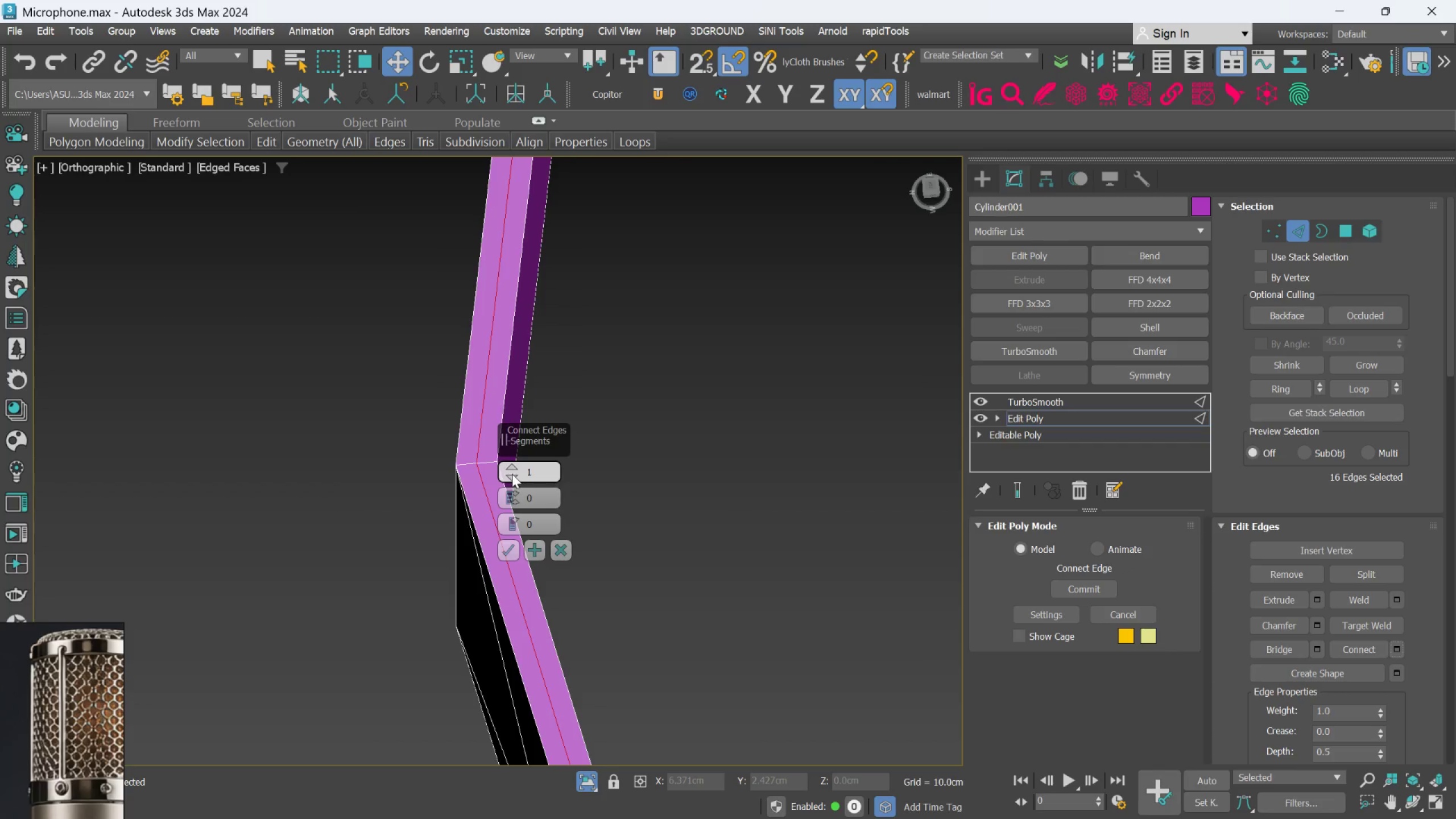 
left_click([512, 469])
 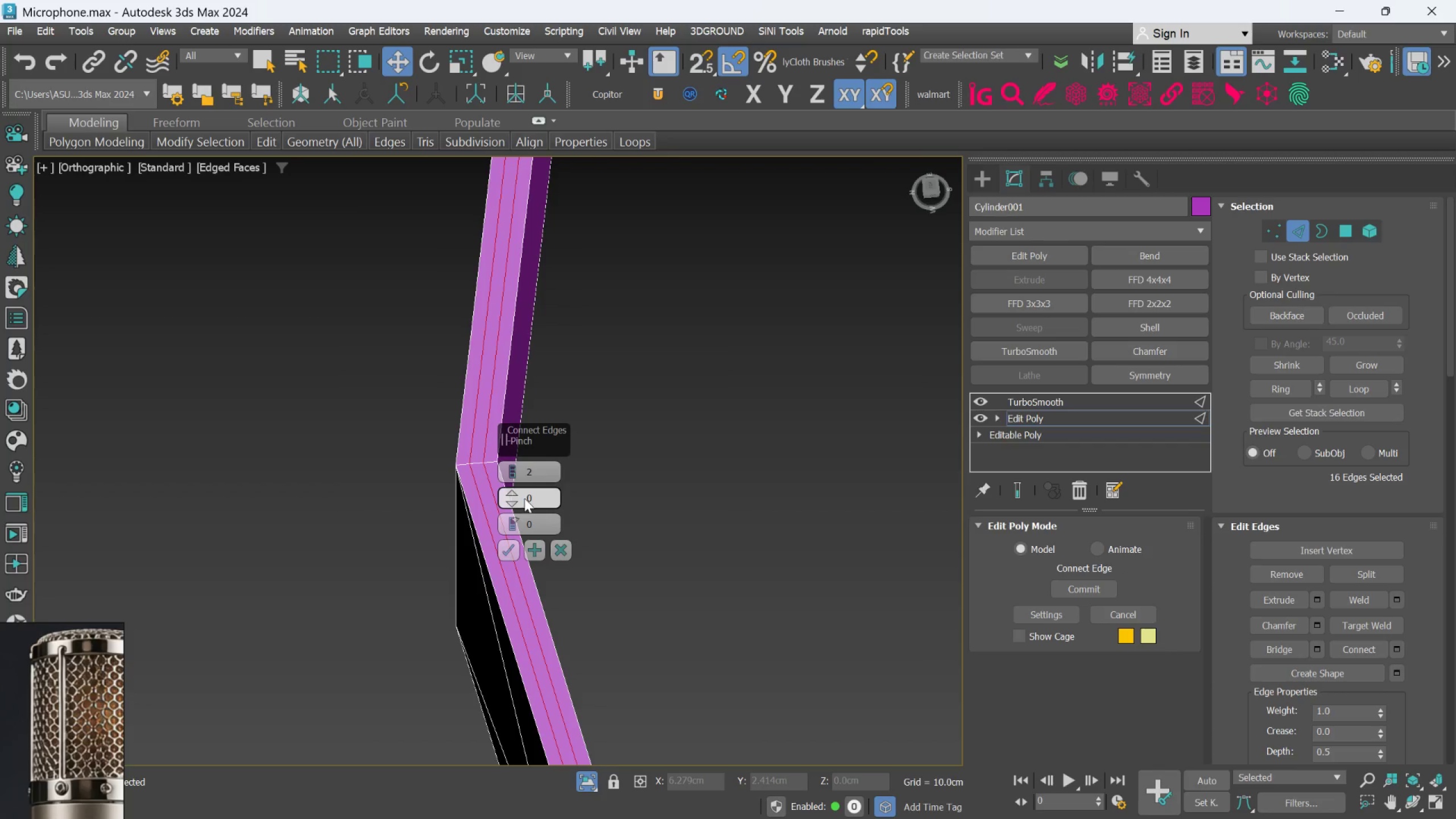 
double_click([532, 499])
 